 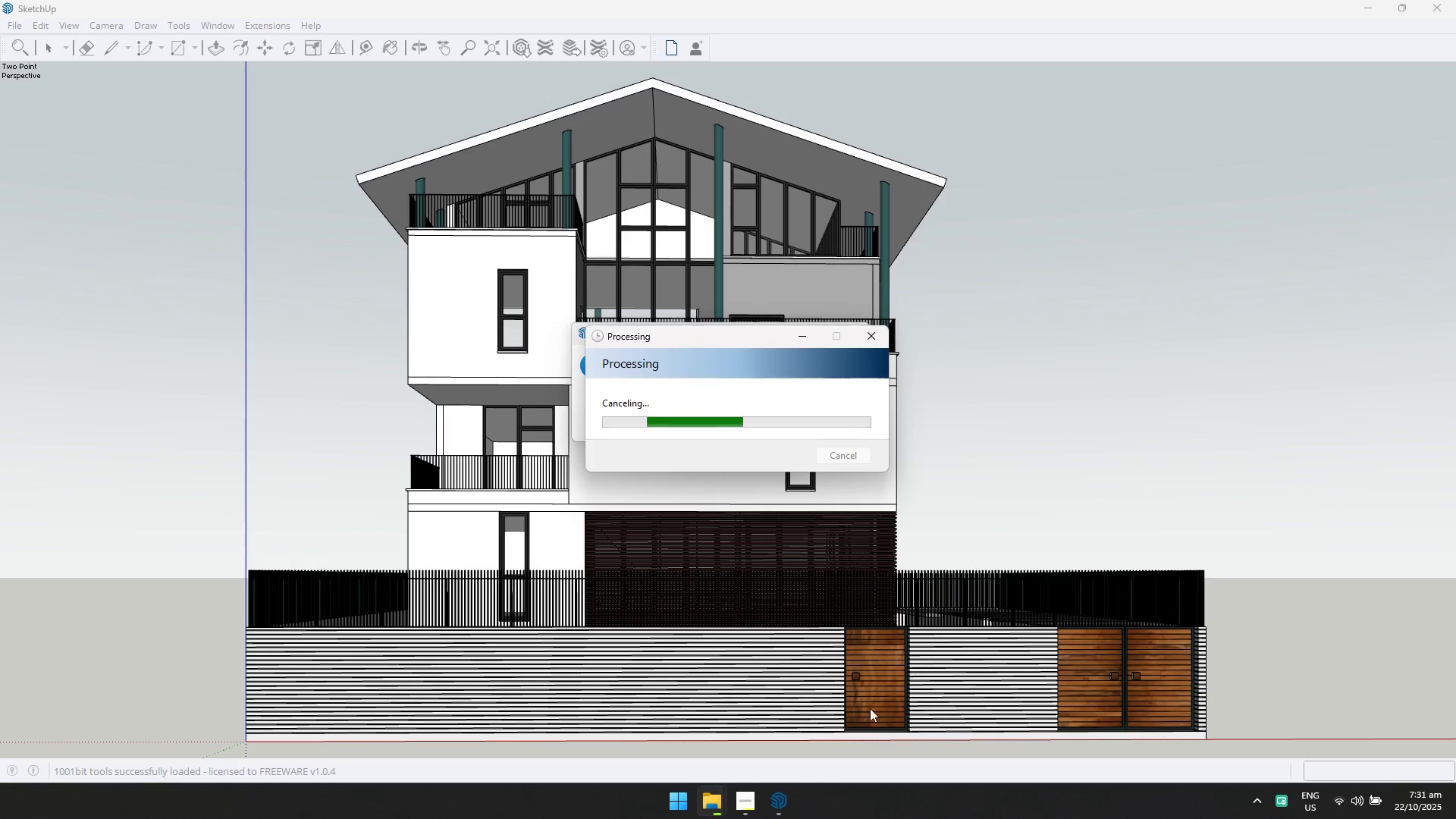 
left_click([876, 338])
 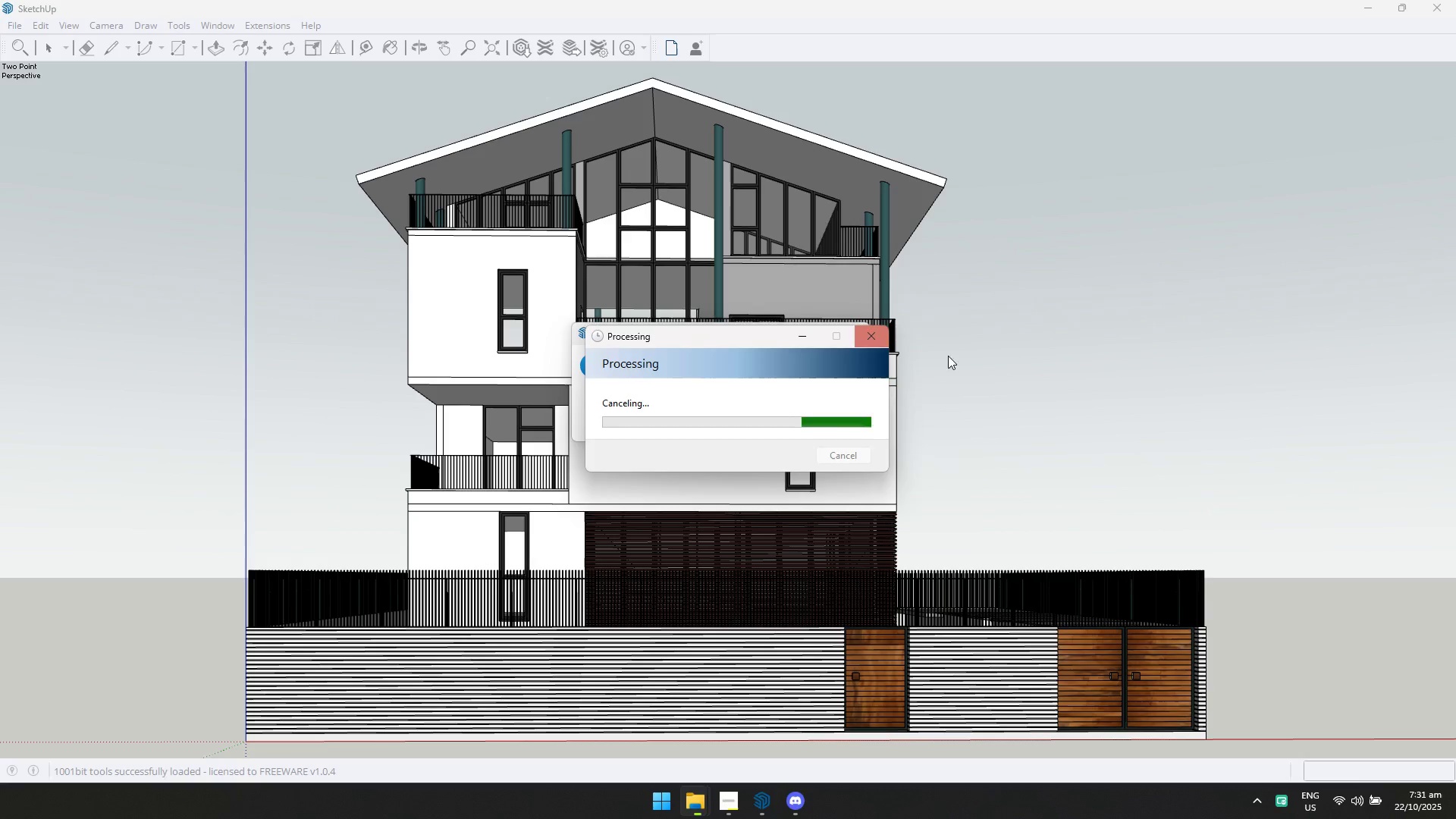 
left_click([1048, 342])
 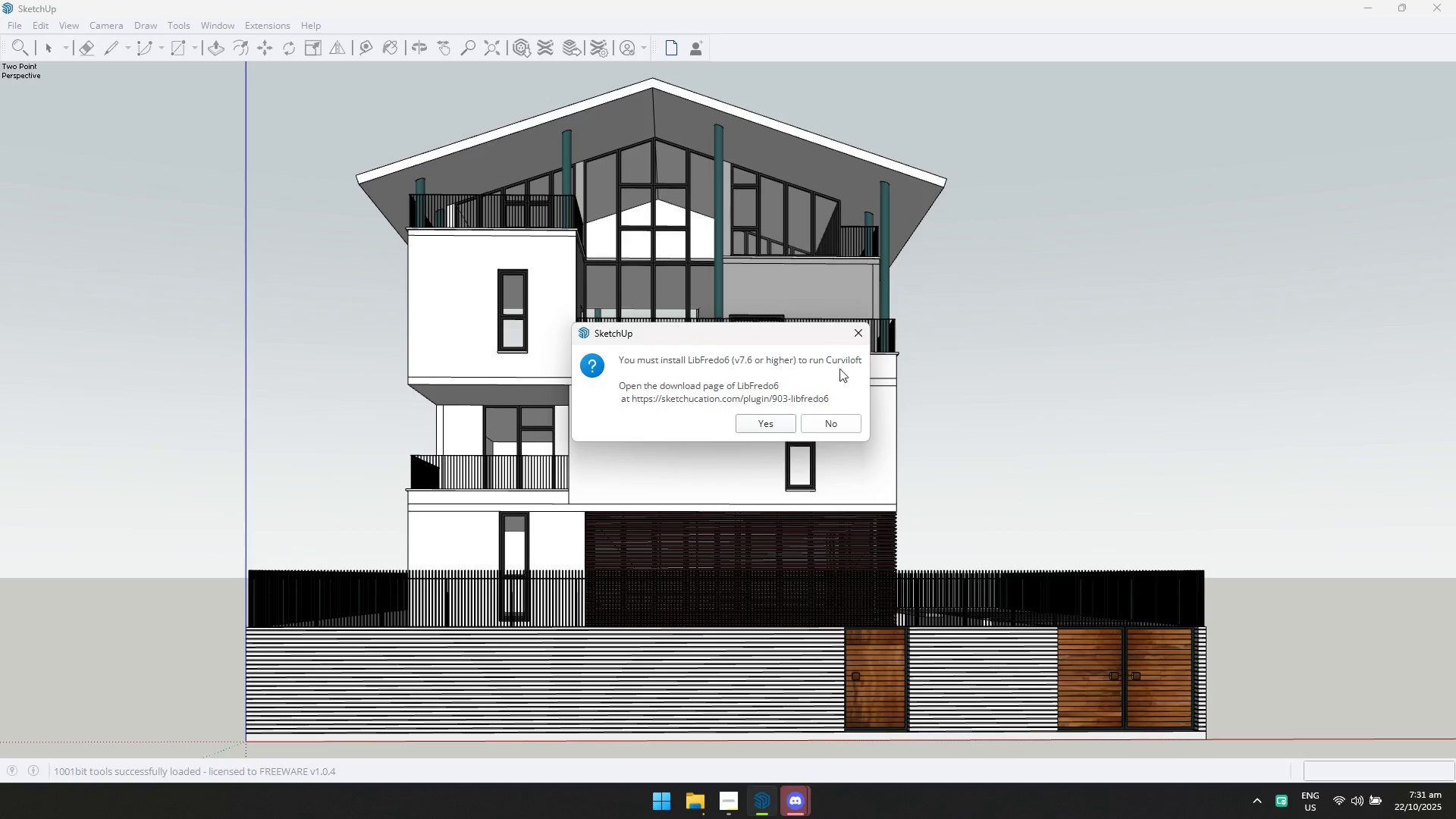 
left_click([857, 334])
 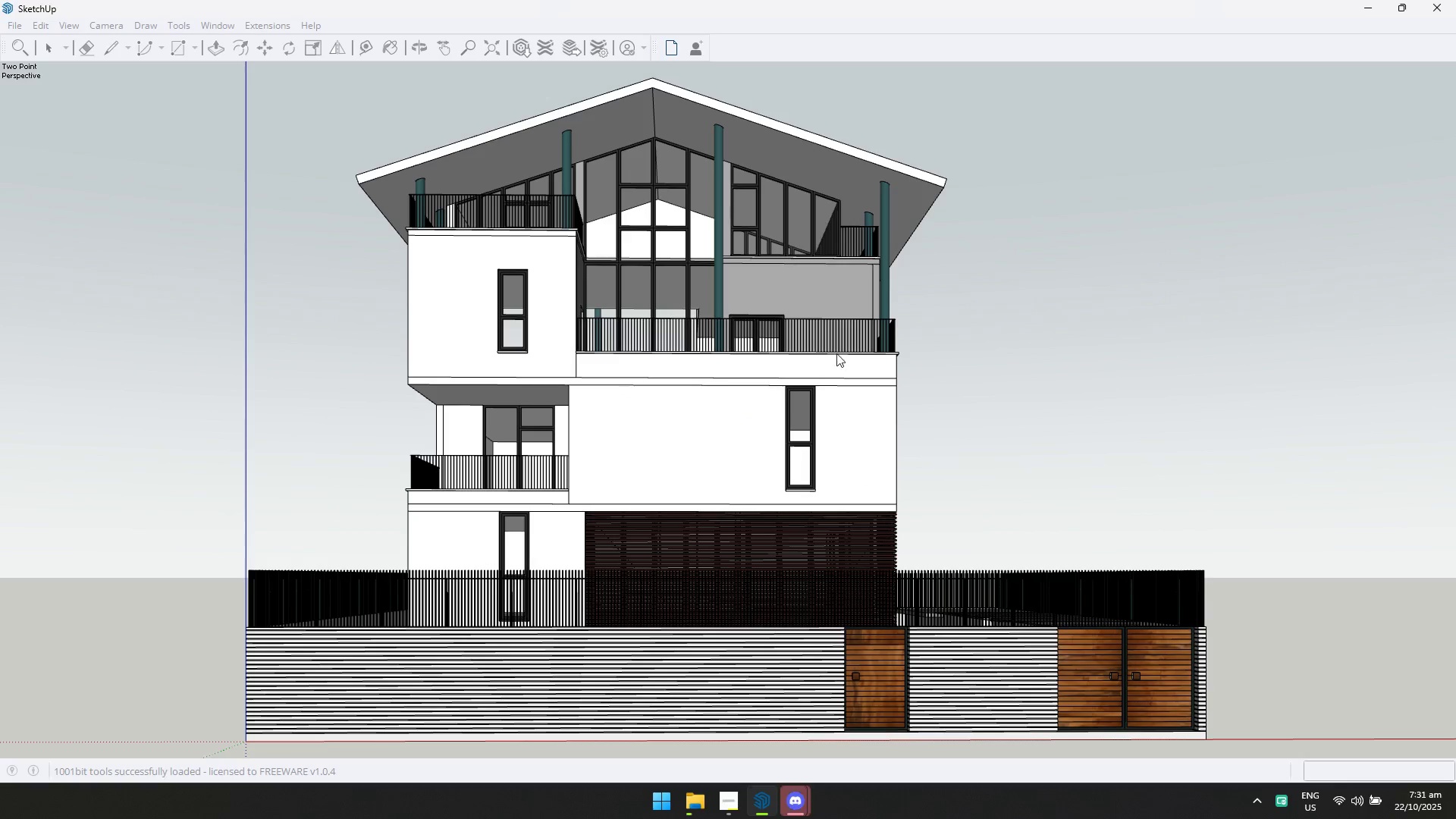 
scroll: coordinate [812, 425], scroll_direction: down, amount: 5.0
 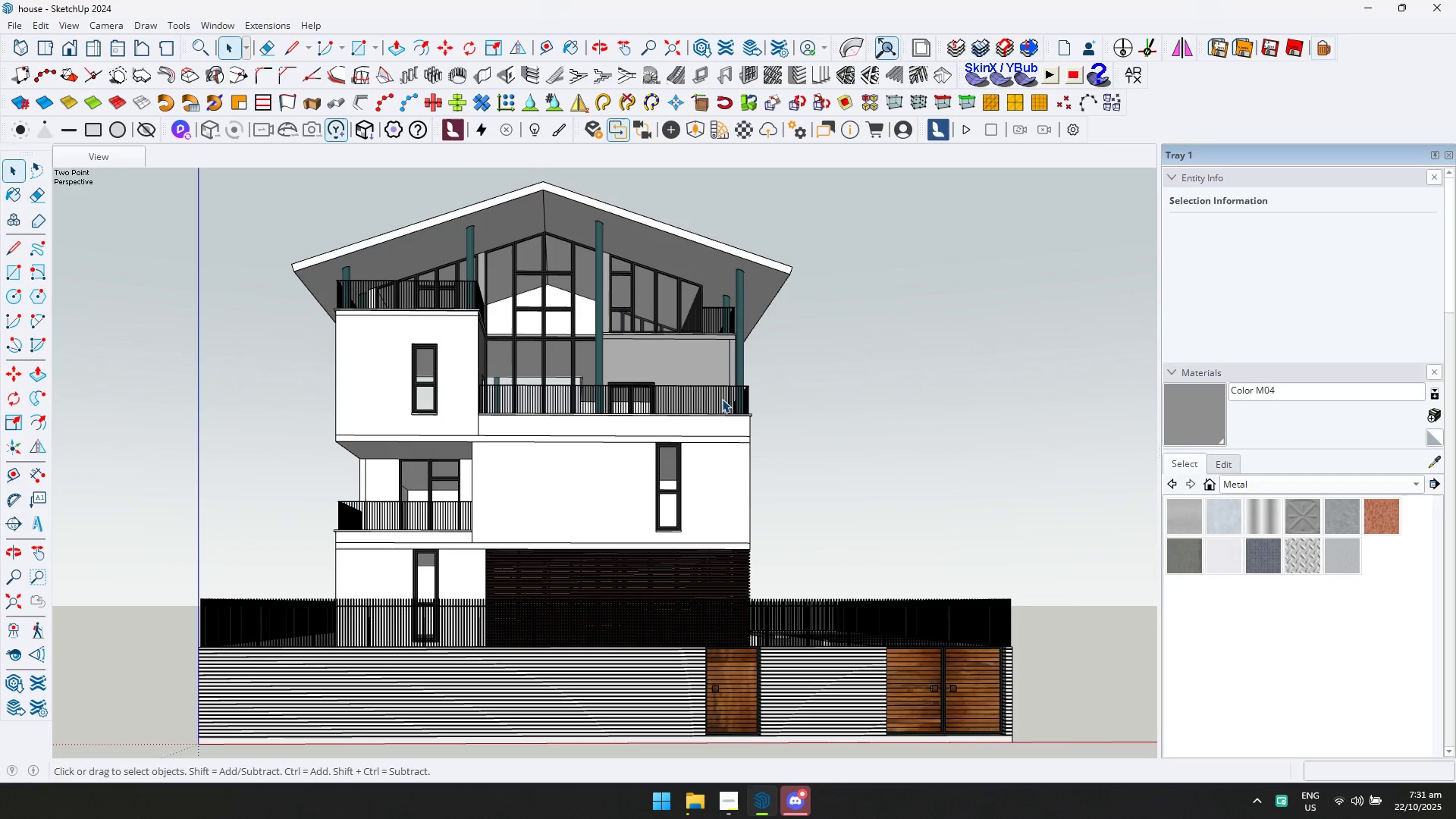 
wait(6.09)
 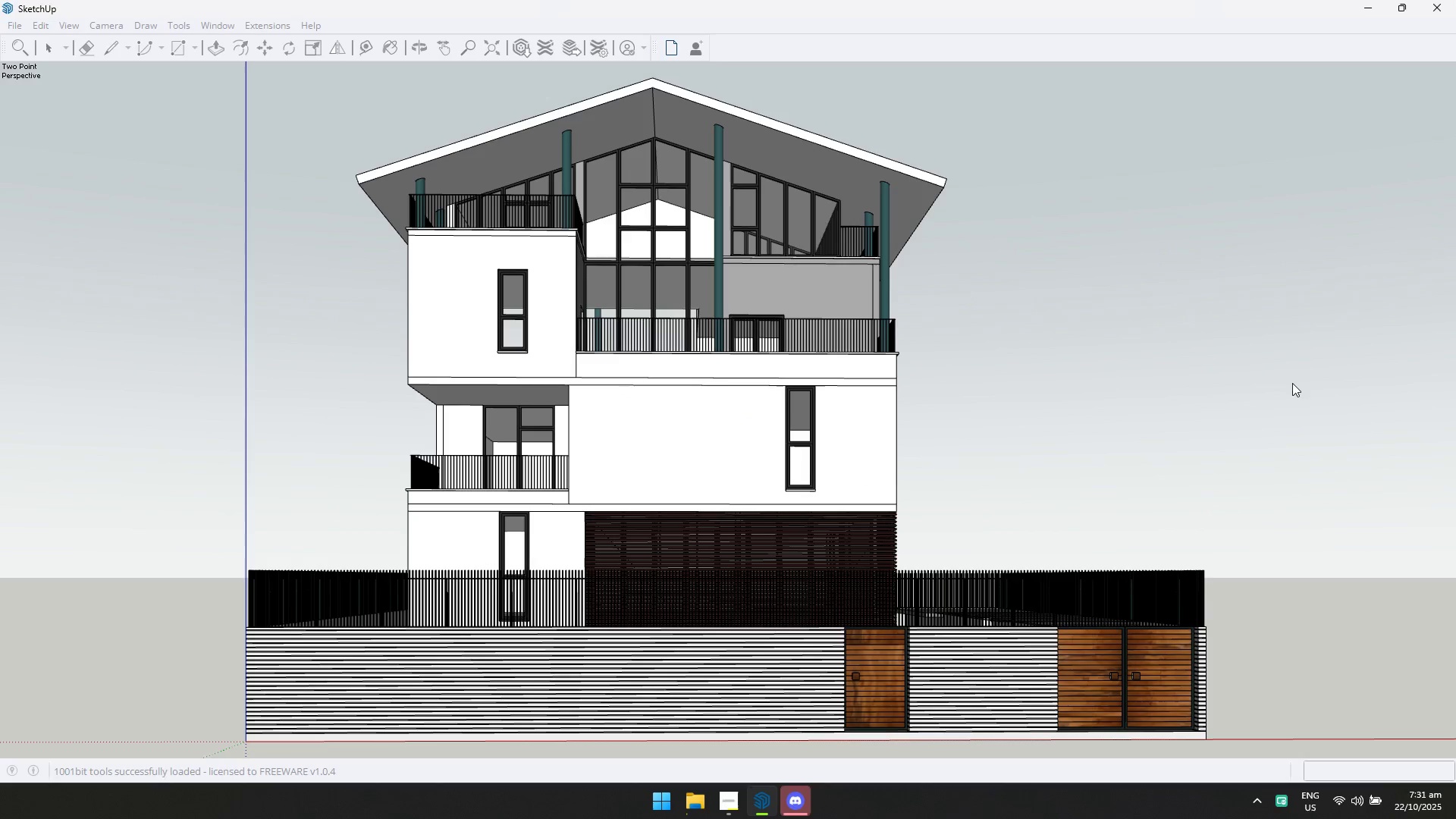 
left_click([869, 294])
 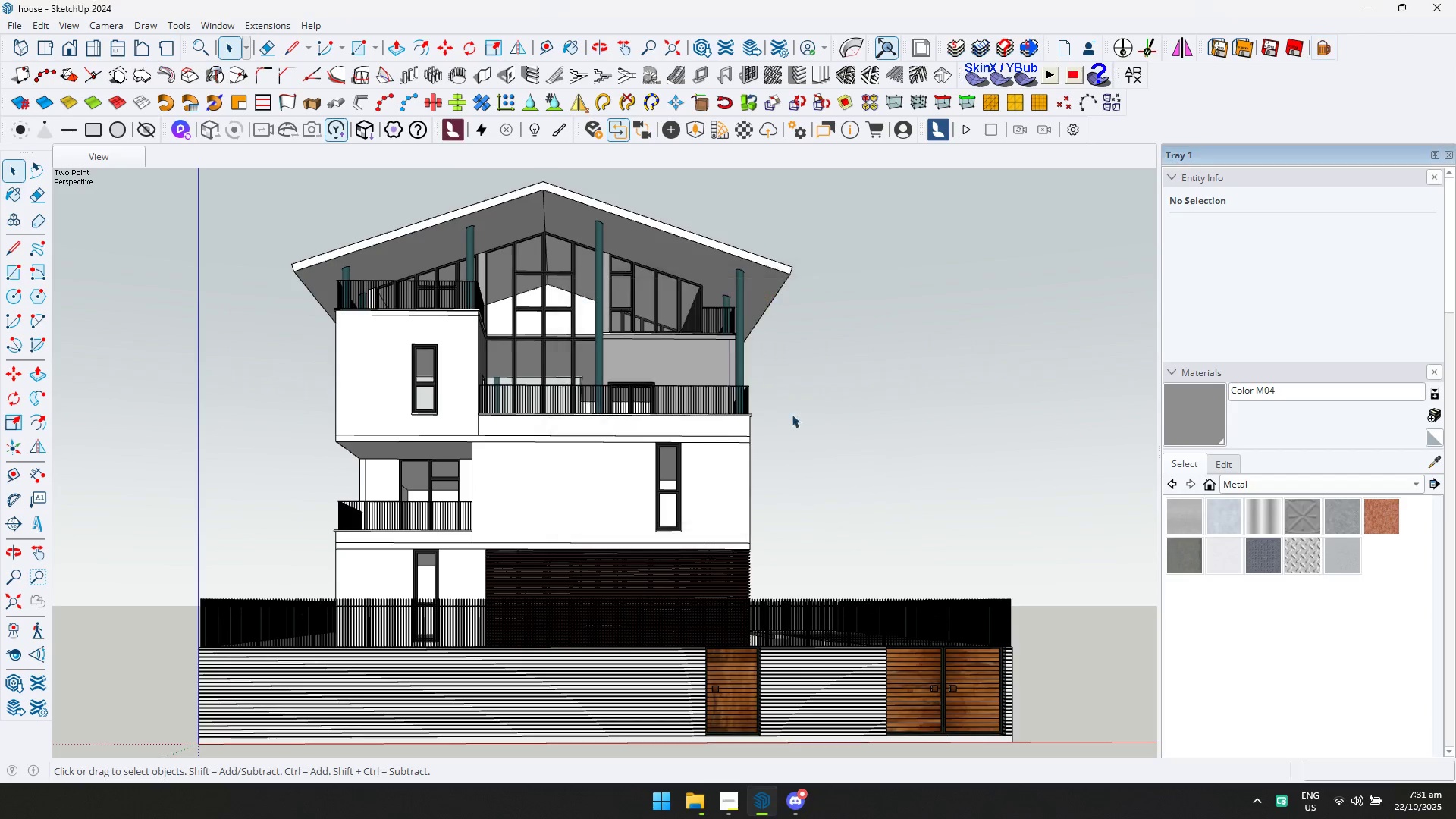 
scroll: coordinate [681, 532], scroll_direction: down, amount: 10.0
 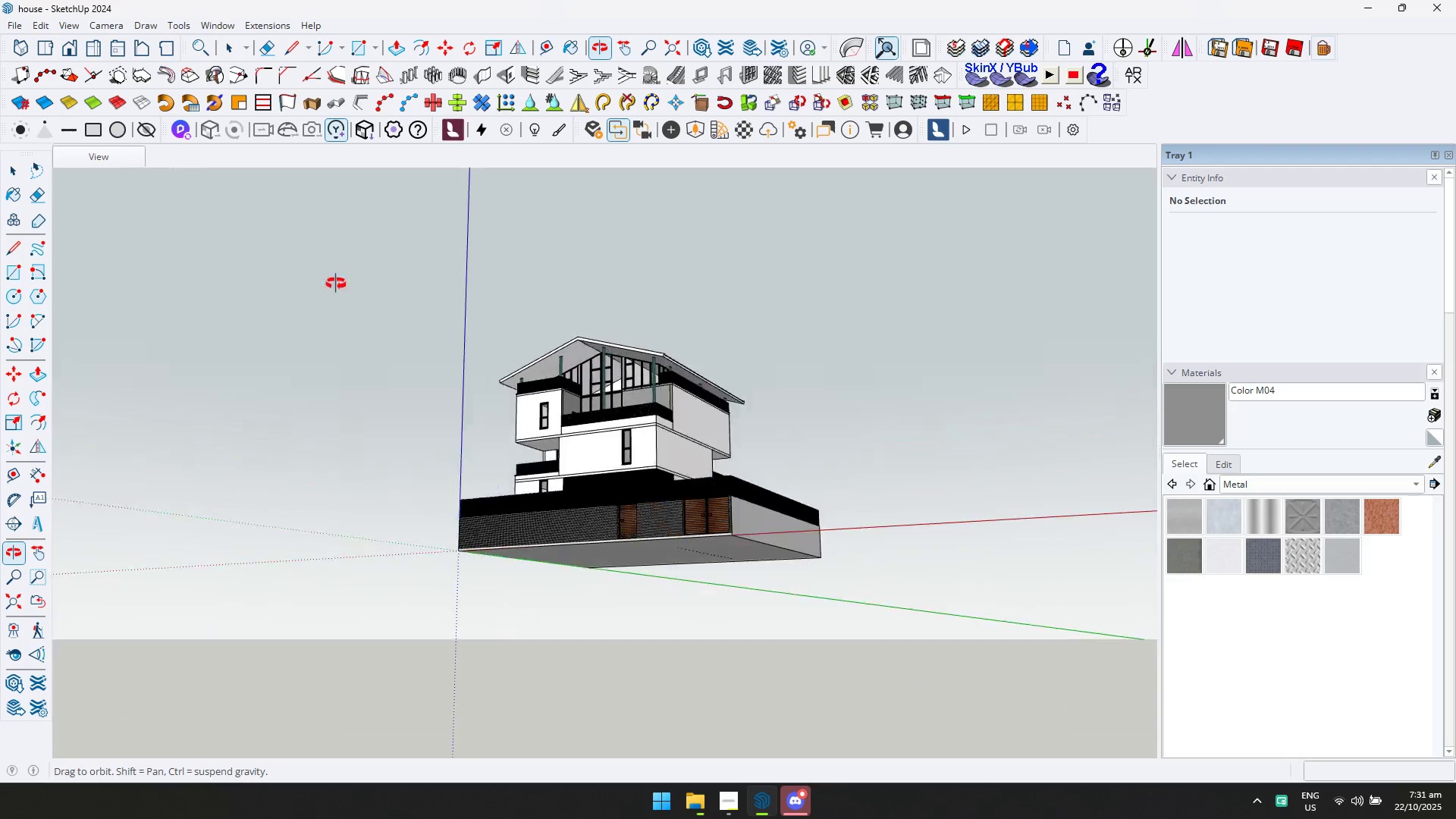 
scroll: coordinate [569, 620], scroll_direction: up, amount: 15.0
 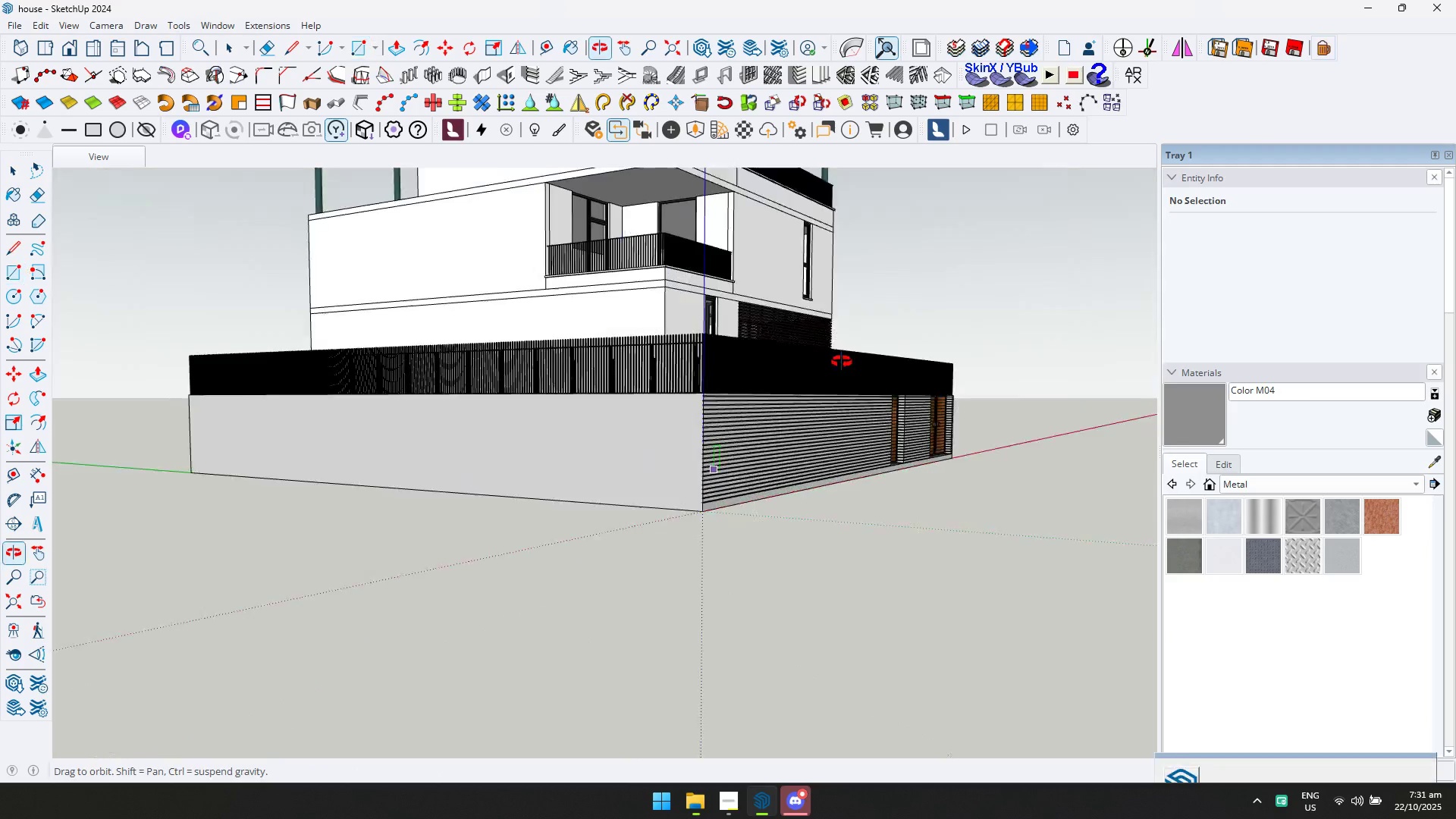 
key(R)
 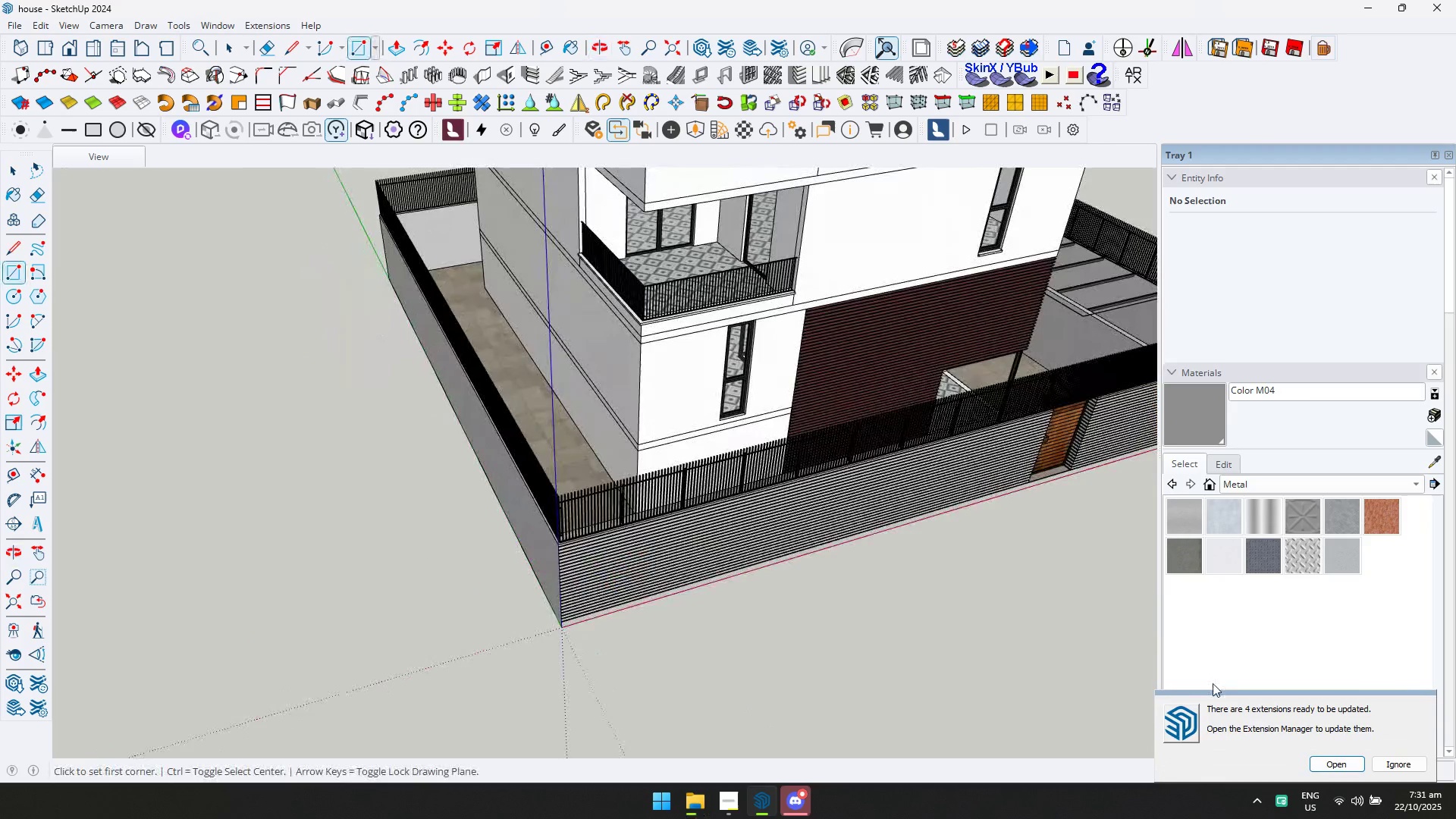 
left_click([1412, 759])
 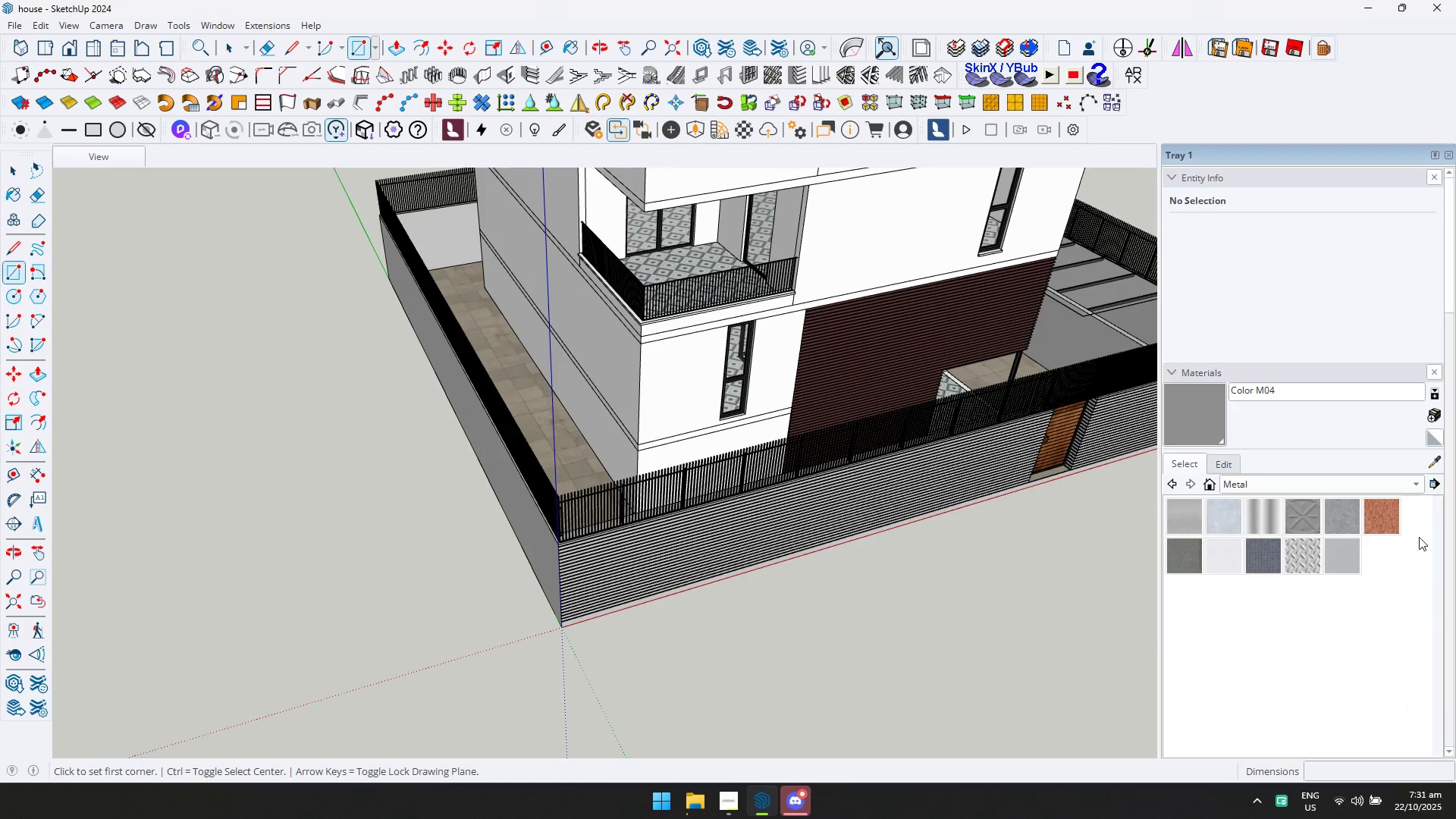 
scroll: coordinate [1425, 508], scroll_direction: down, amount: 4.0
 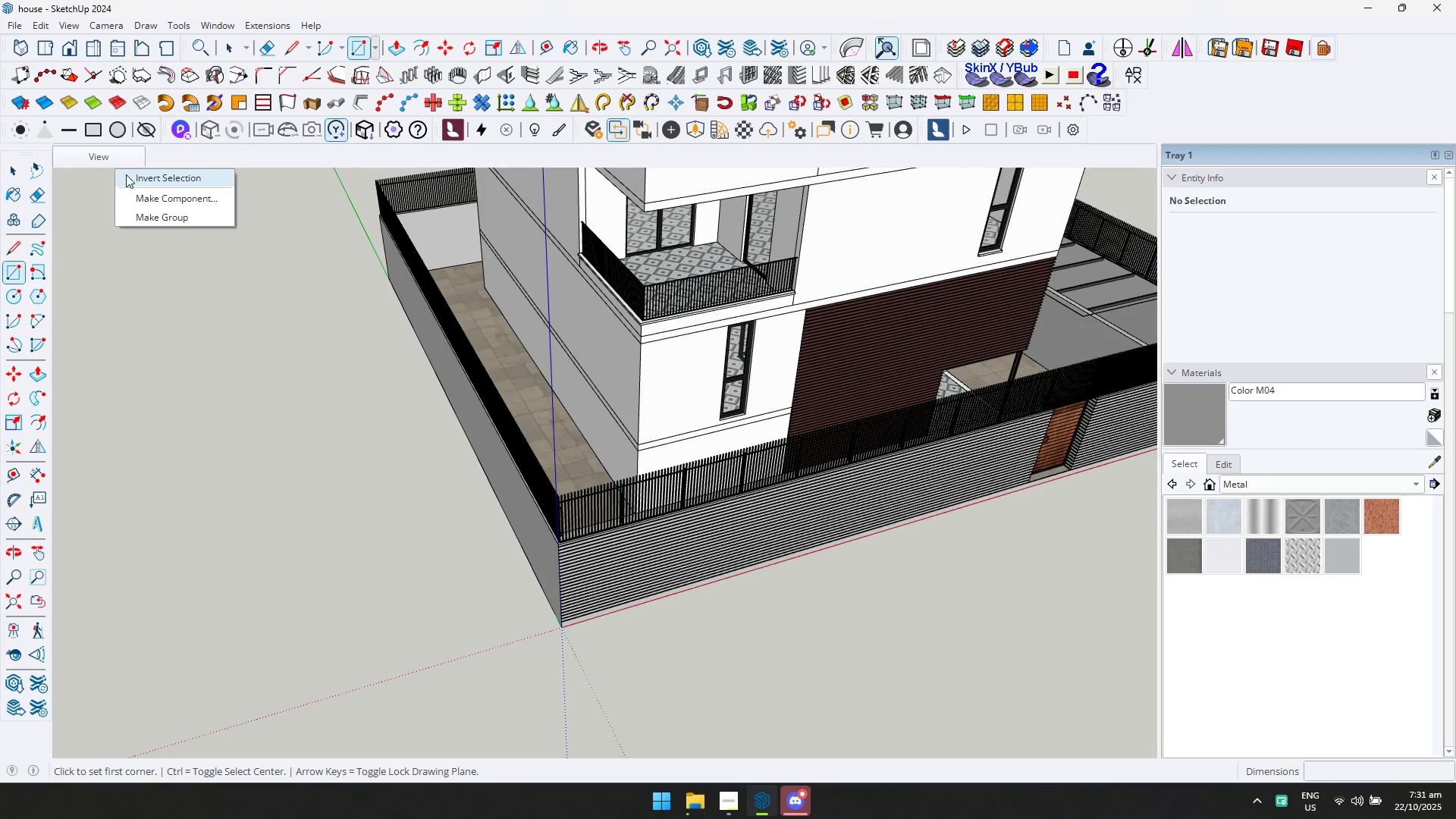 
key(Escape)
 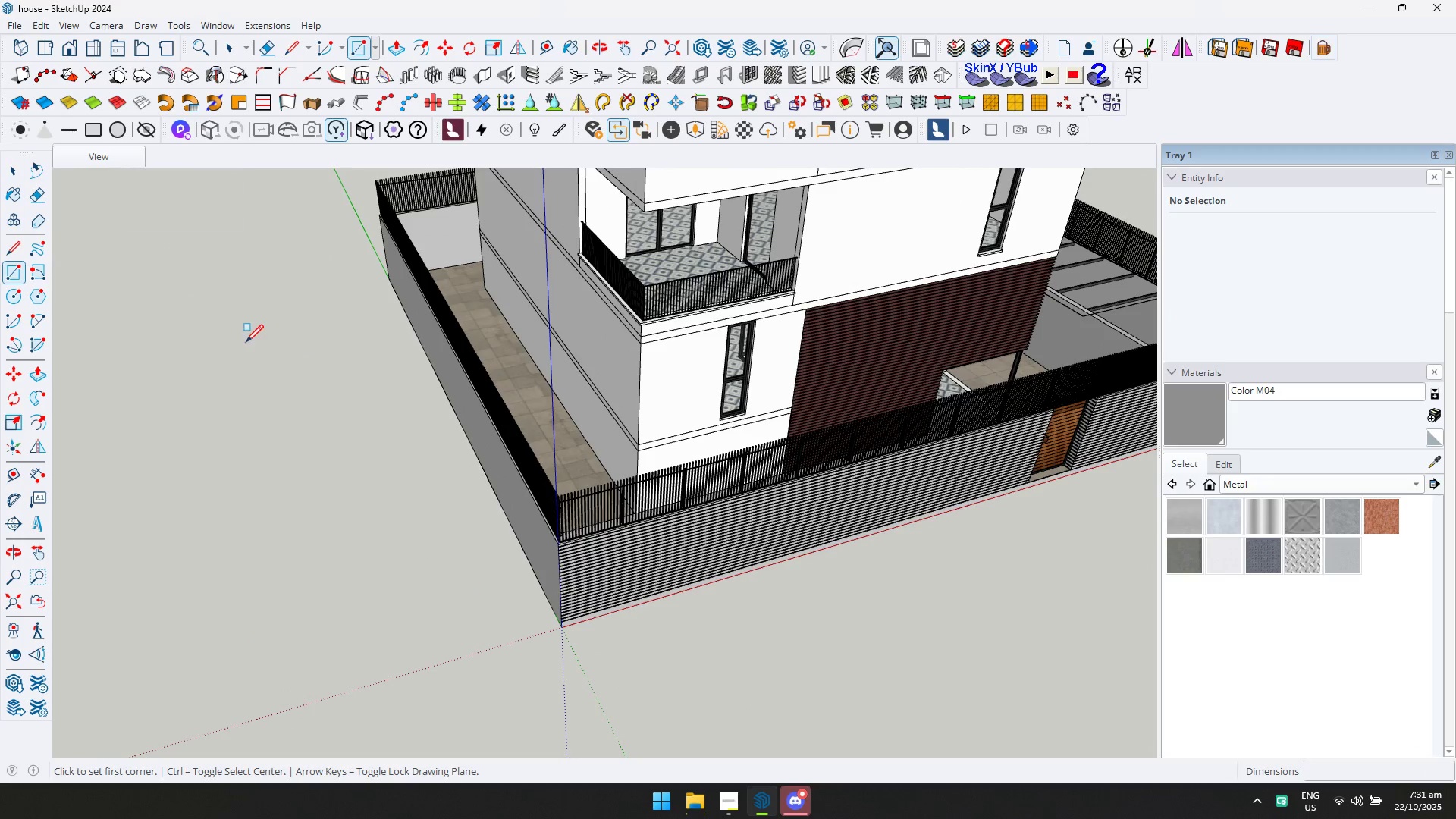 
key(Space)
 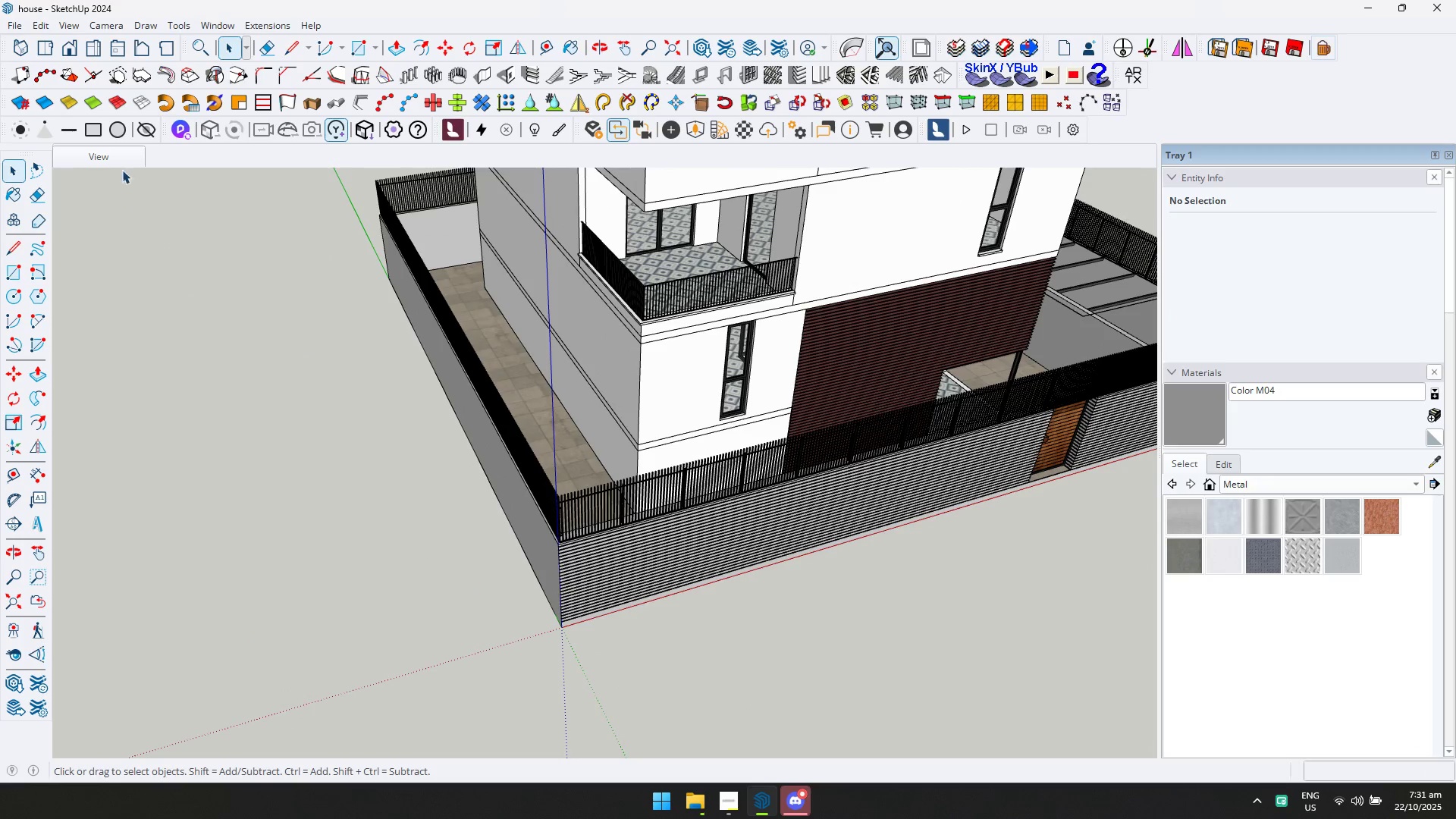 
right_click([120, 159])
 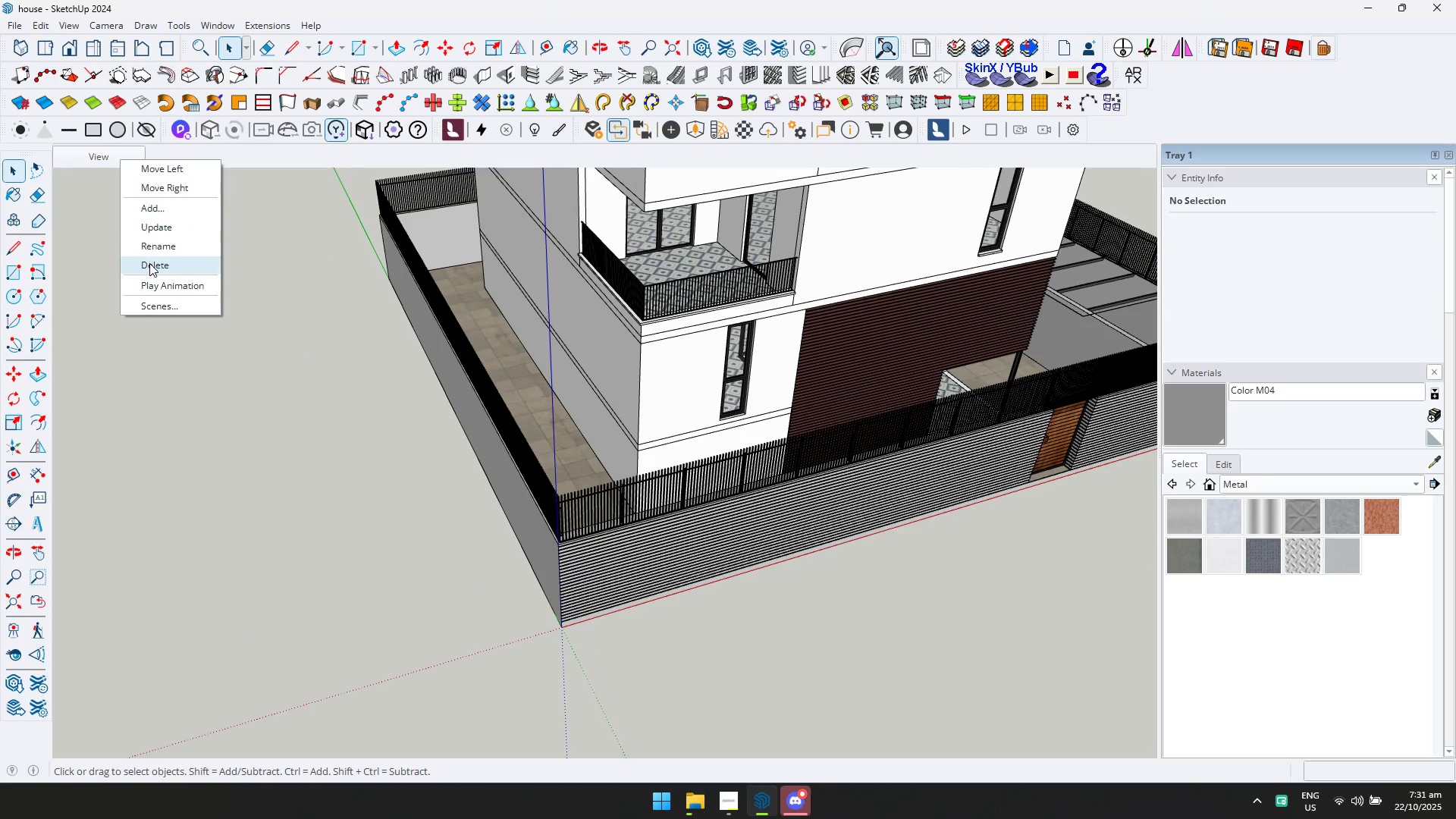 
left_click([150, 263])
 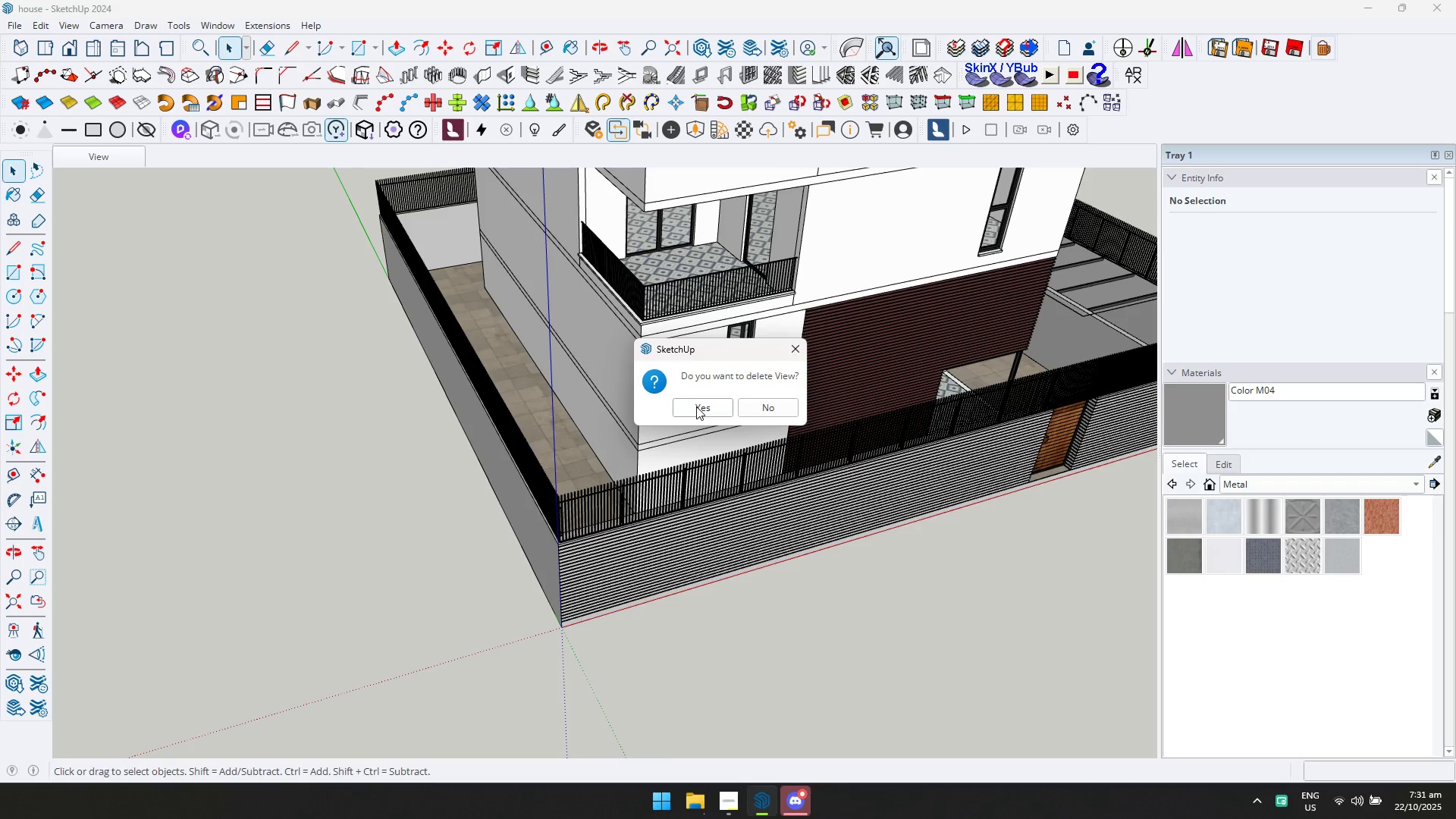 
left_click([696, 406])
 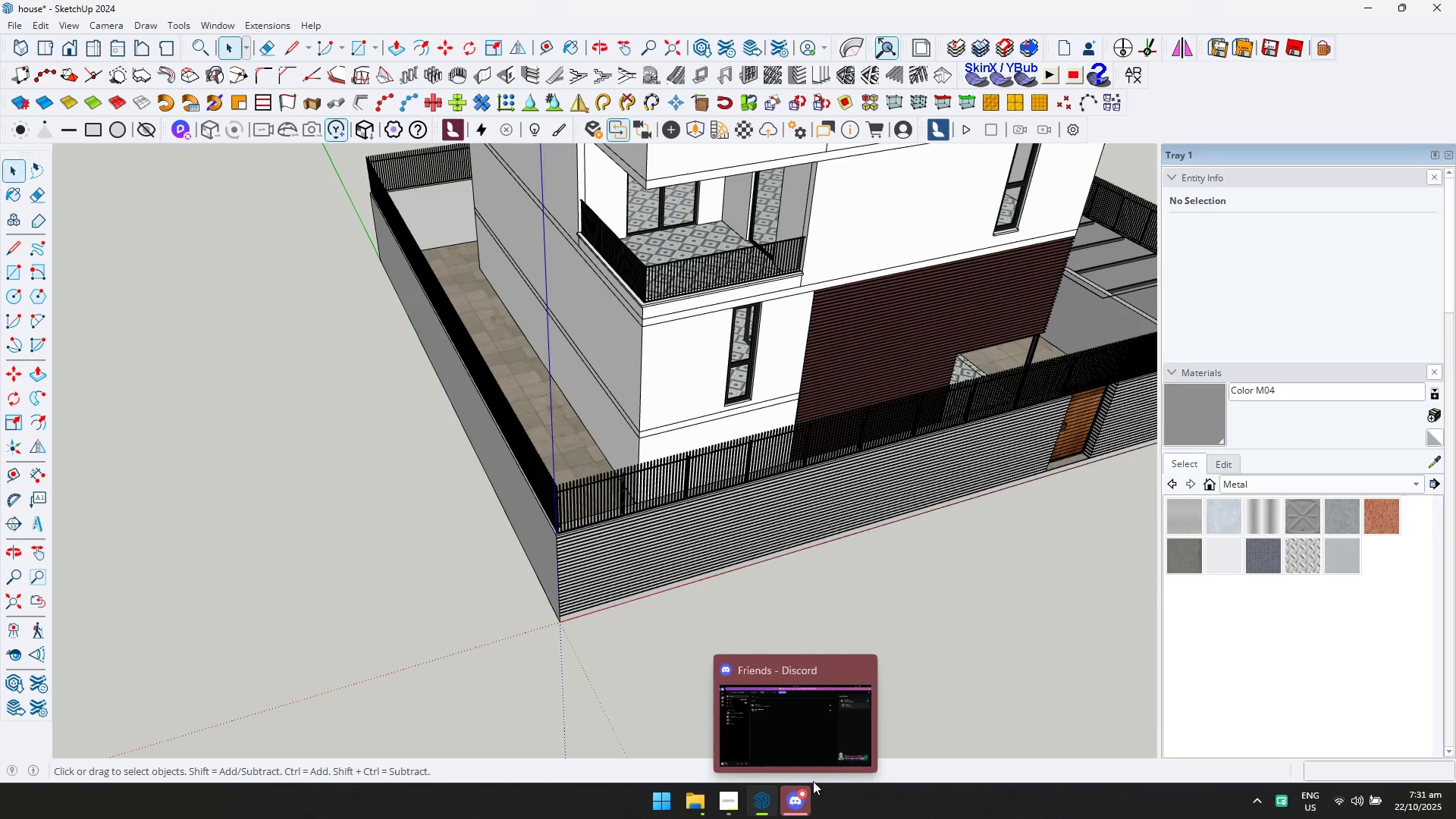 
left_click([861, 667])
 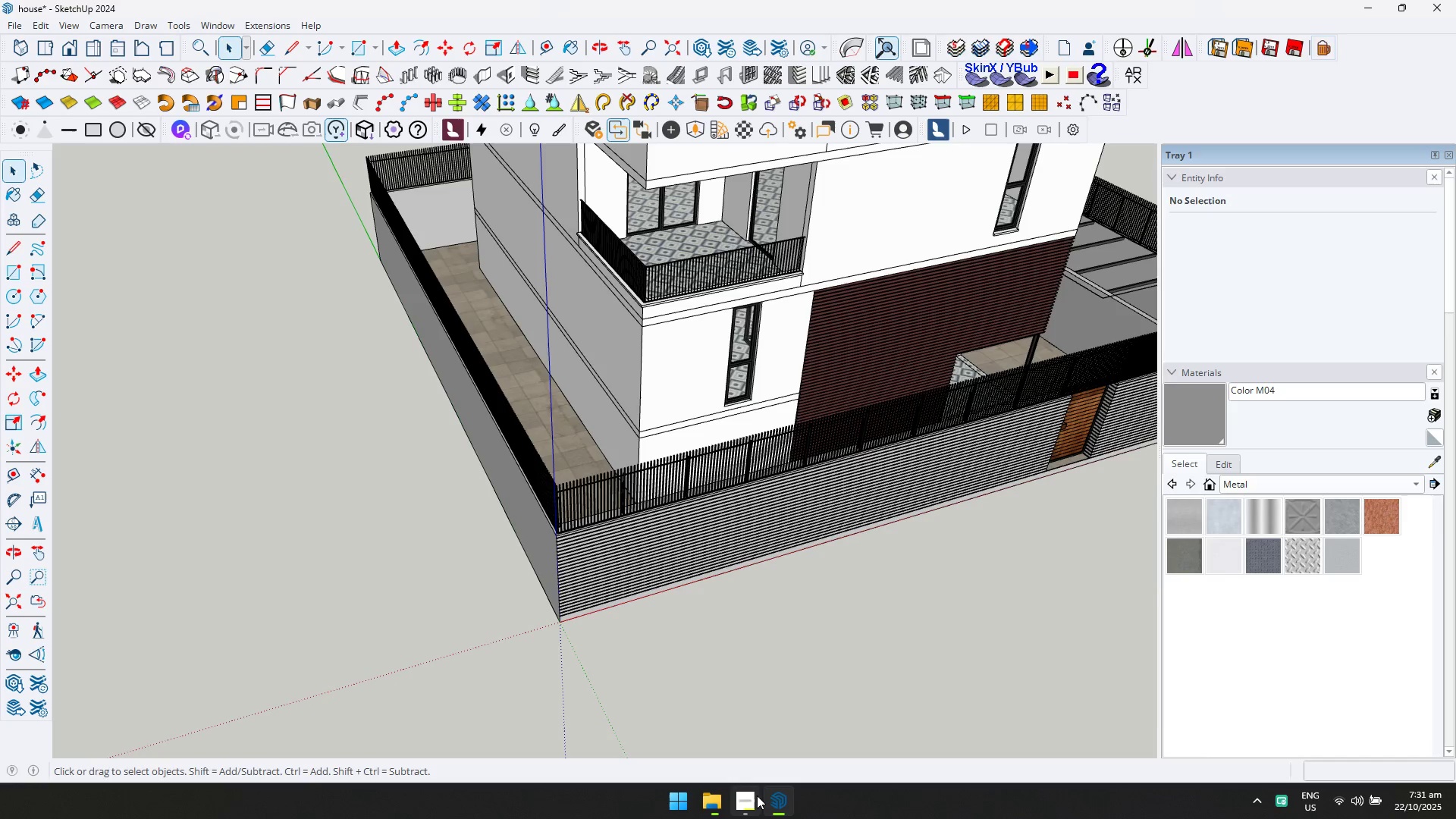 
left_click([747, 801])
 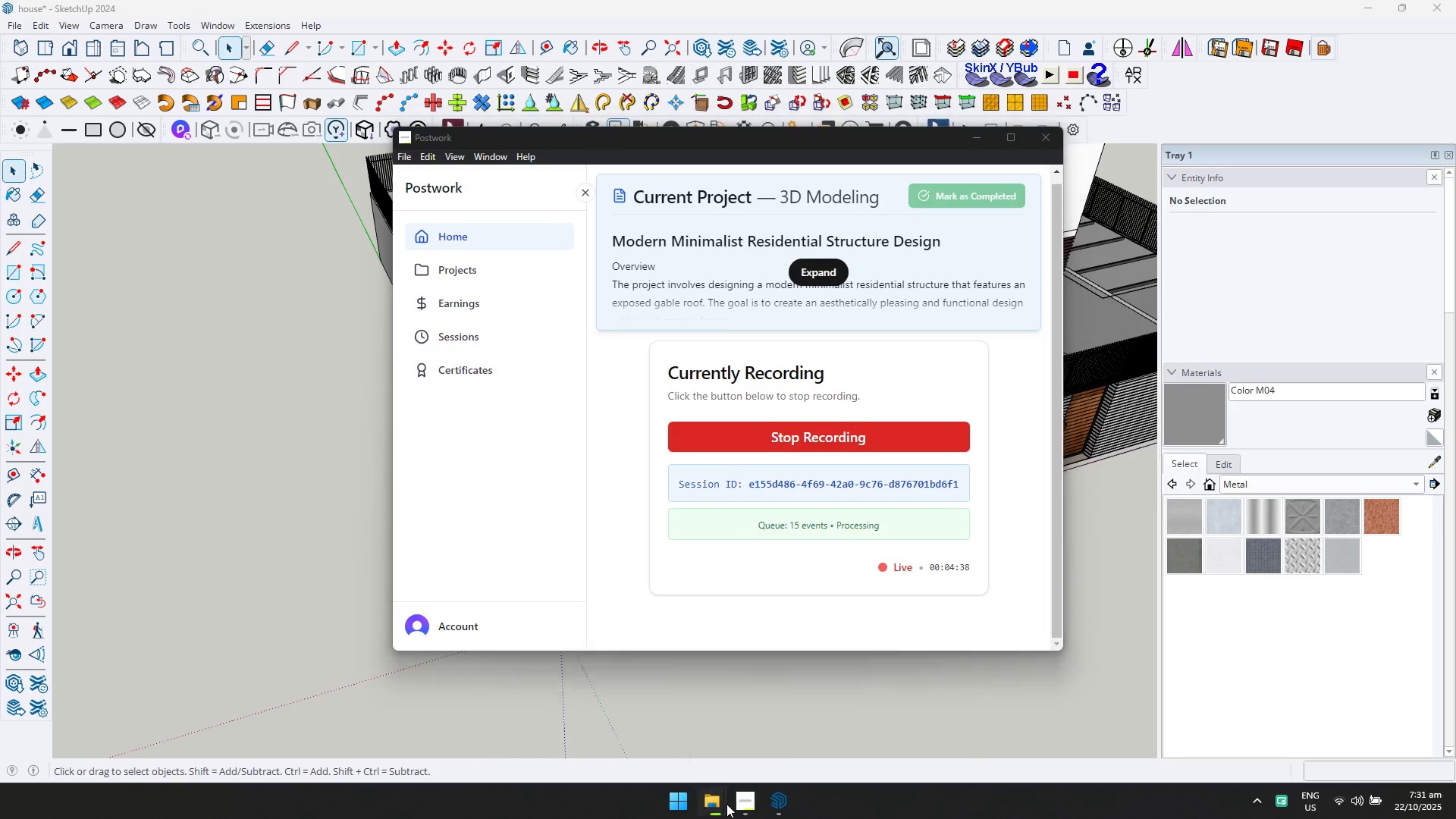 
left_click([733, 689])
 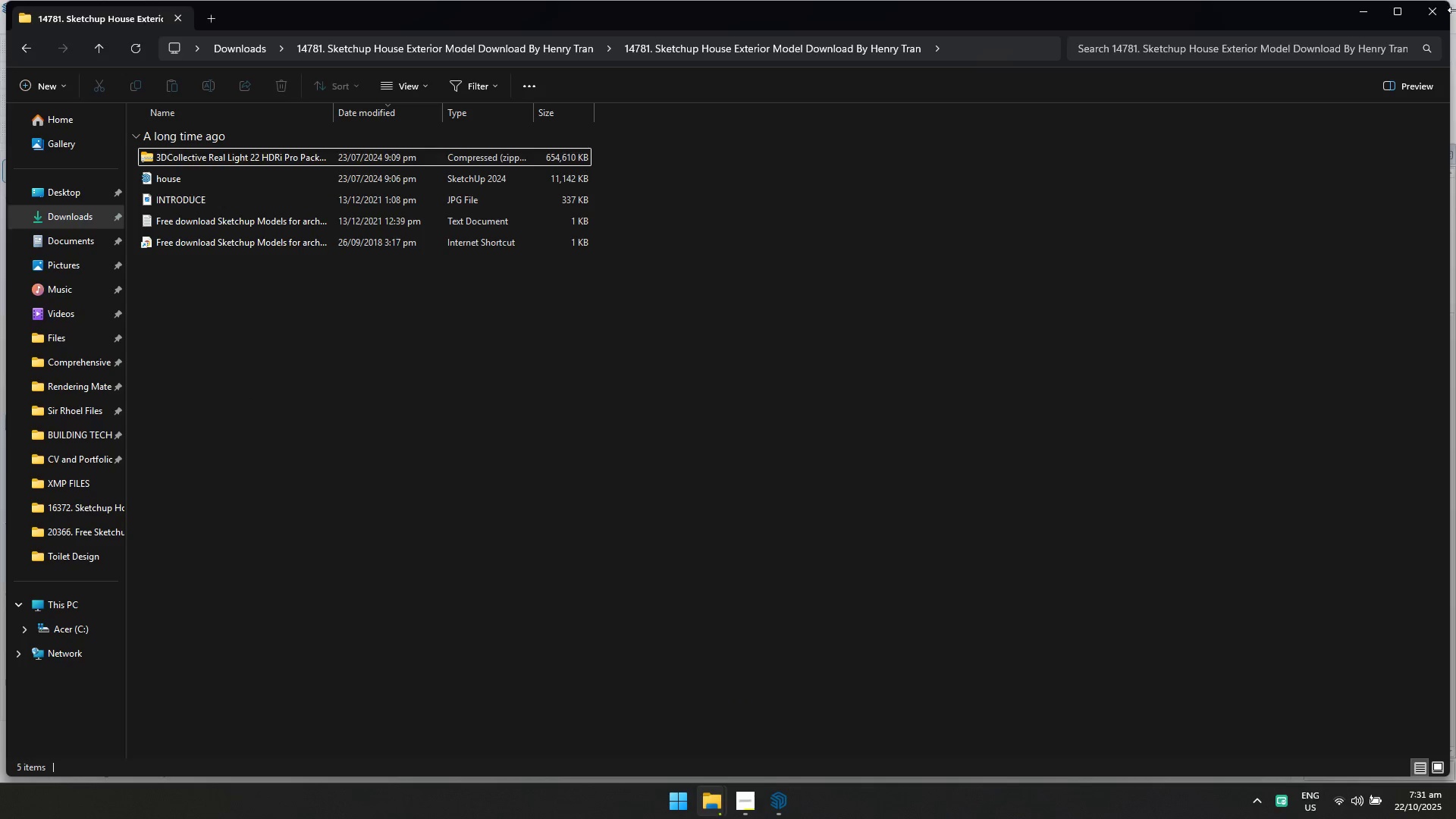 
left_click([1436, 2])
 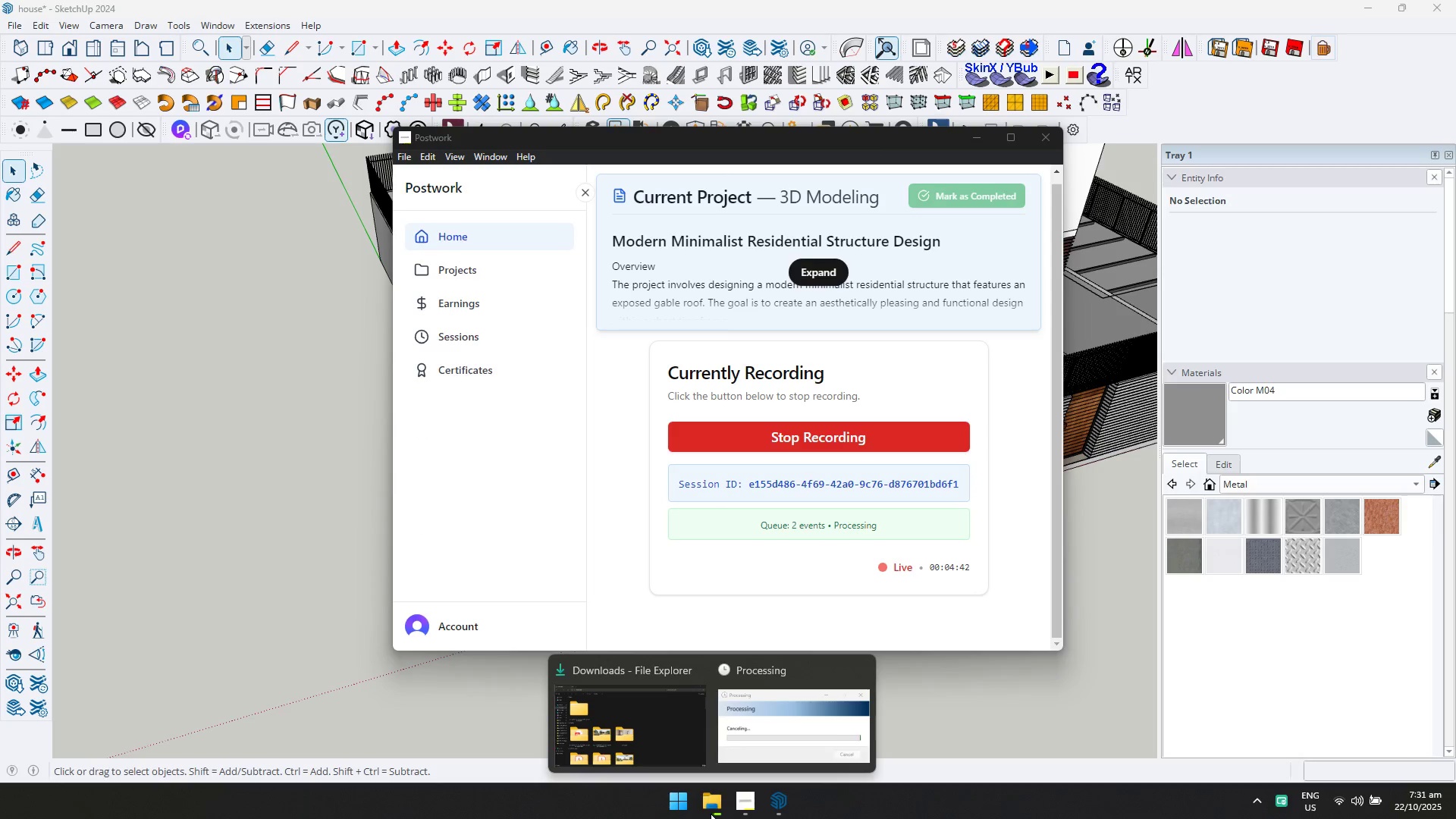 
left_click([655, 727])
 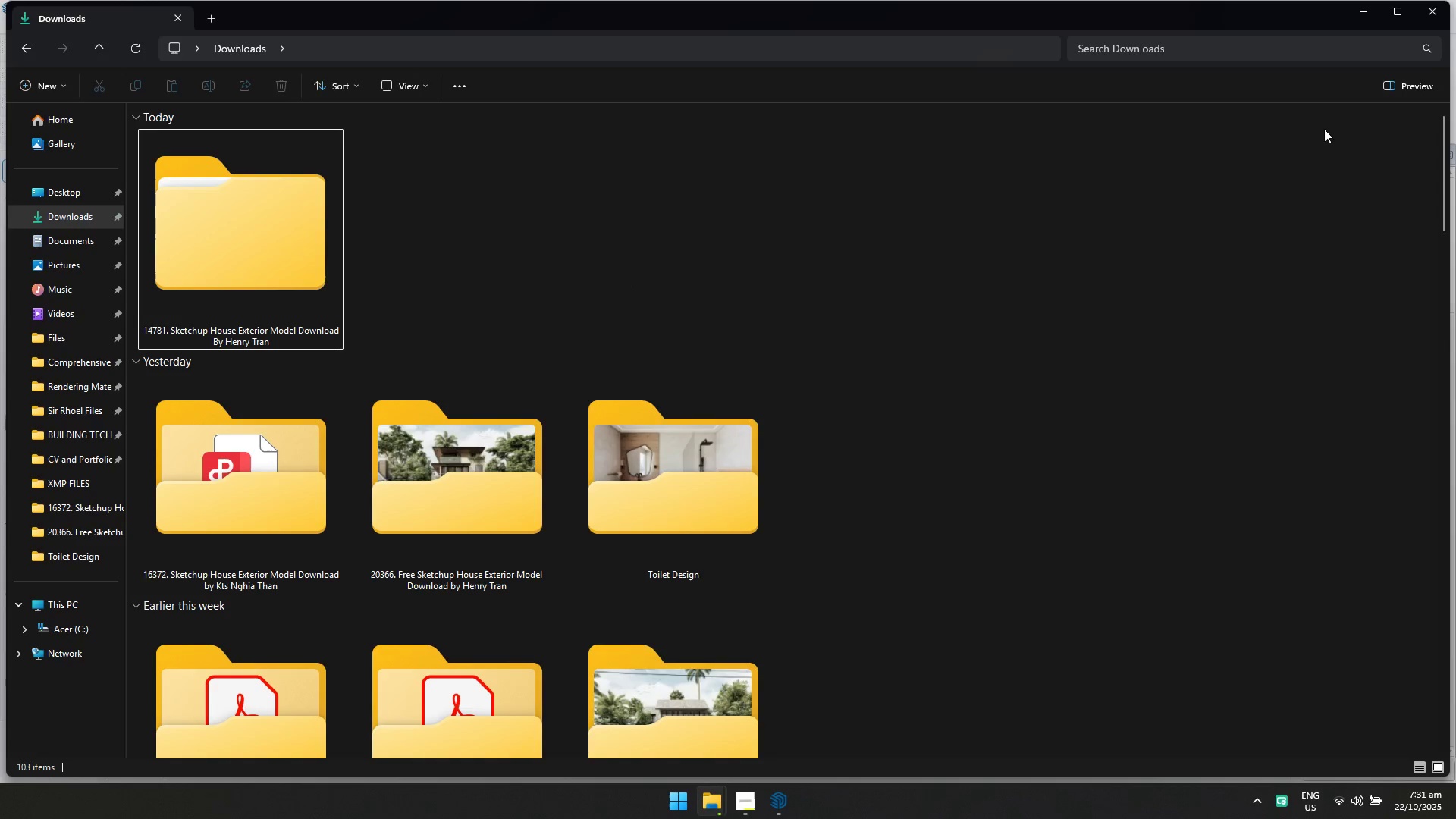 
left_click([1423, 8])
 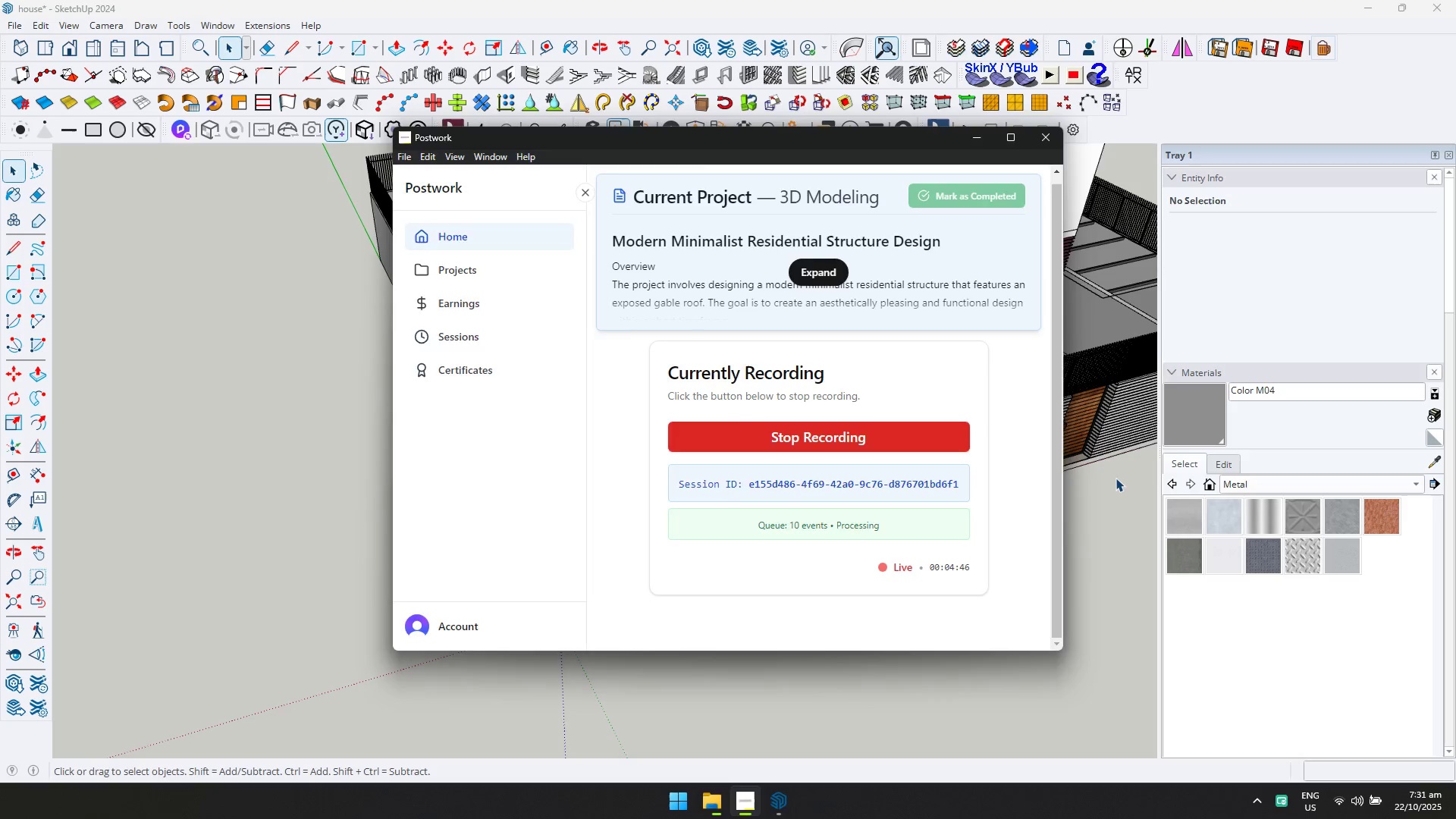 
scroll: coordinate [762, 397], scroll_direction: down, amount: 7.0
 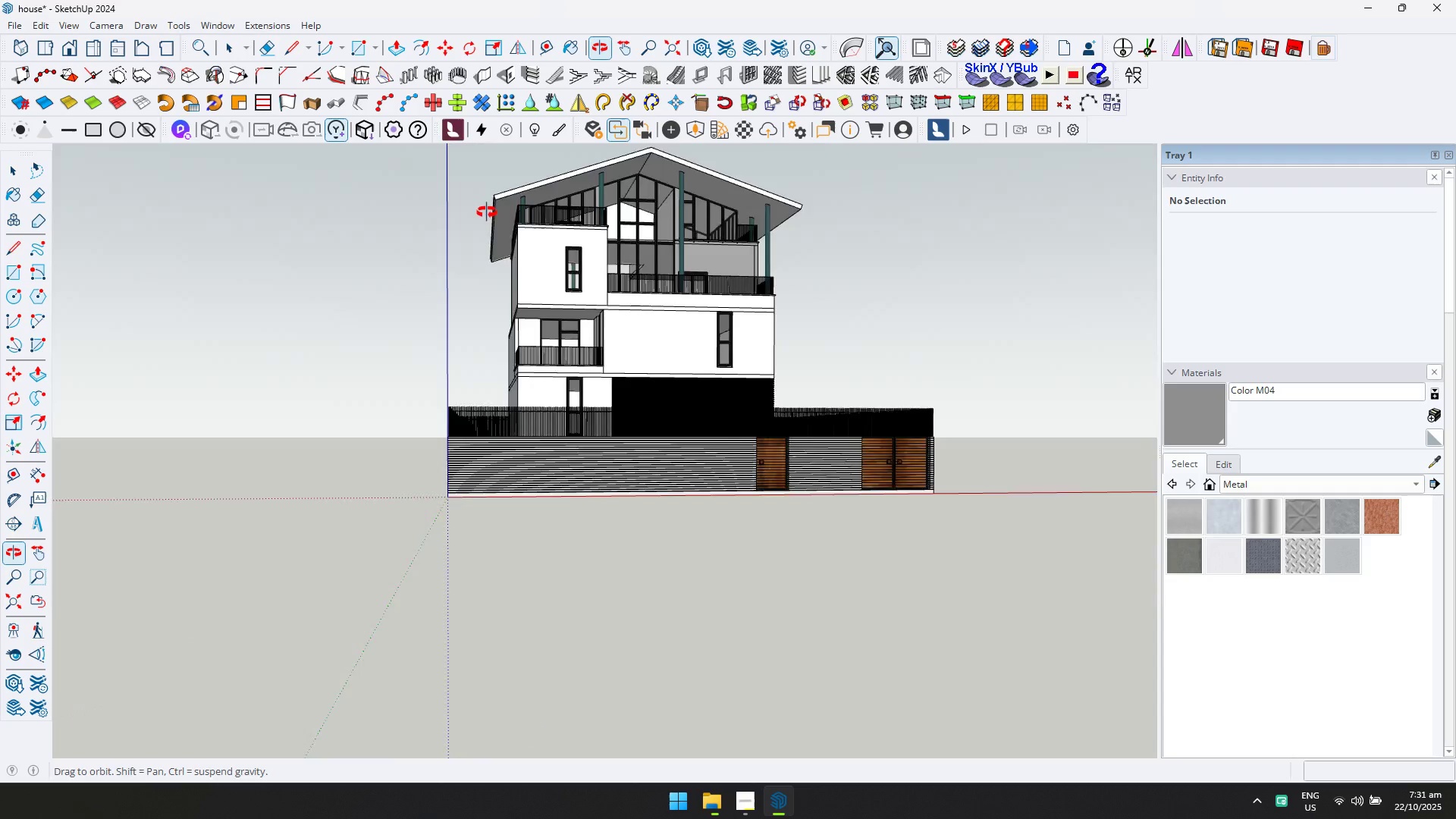 
hold_key(key=ShiftLeft, duration=0.35)
 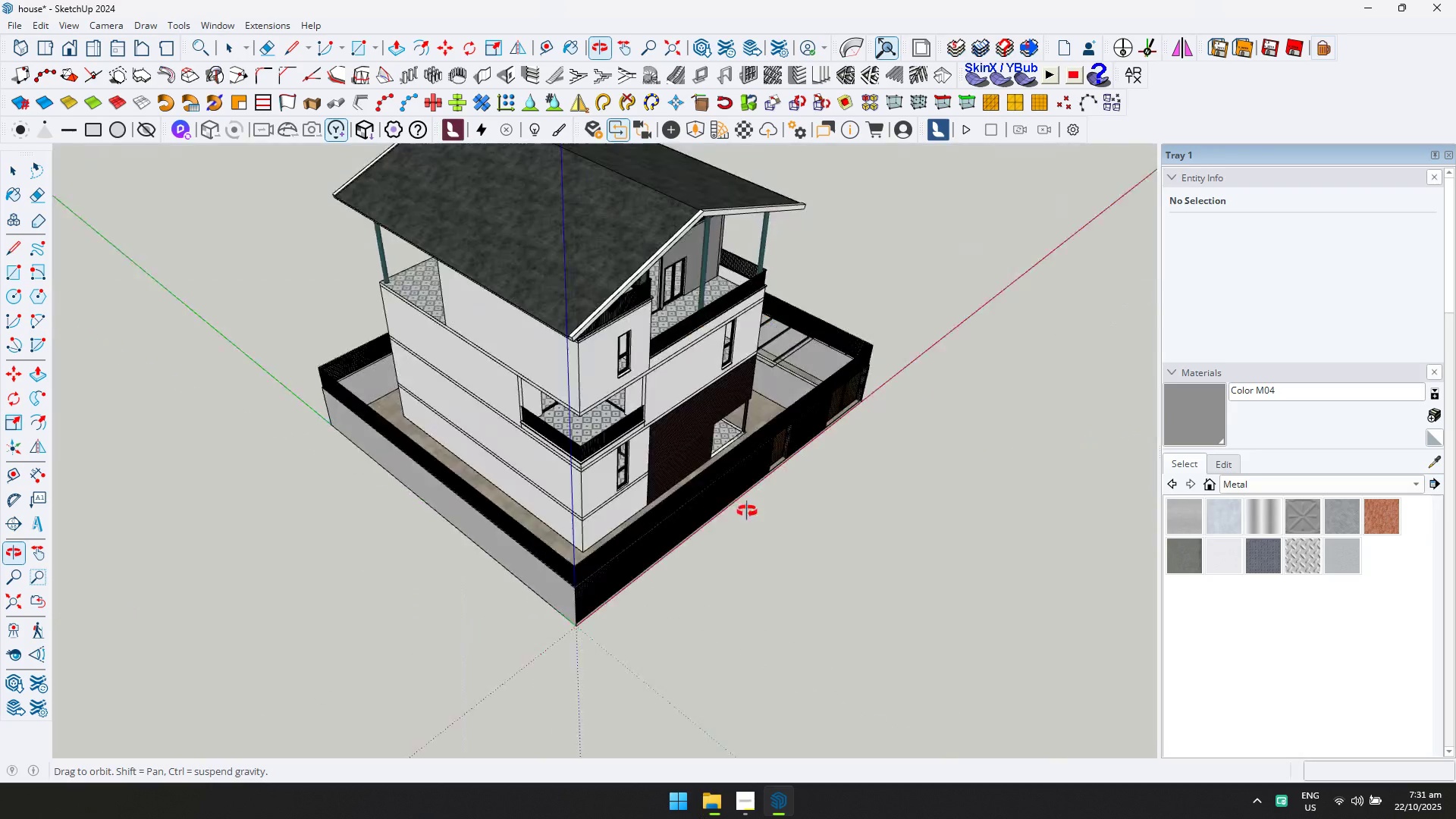 
scroll: coordinate [582, 608], scroll_direction: up, amount: 7.0
 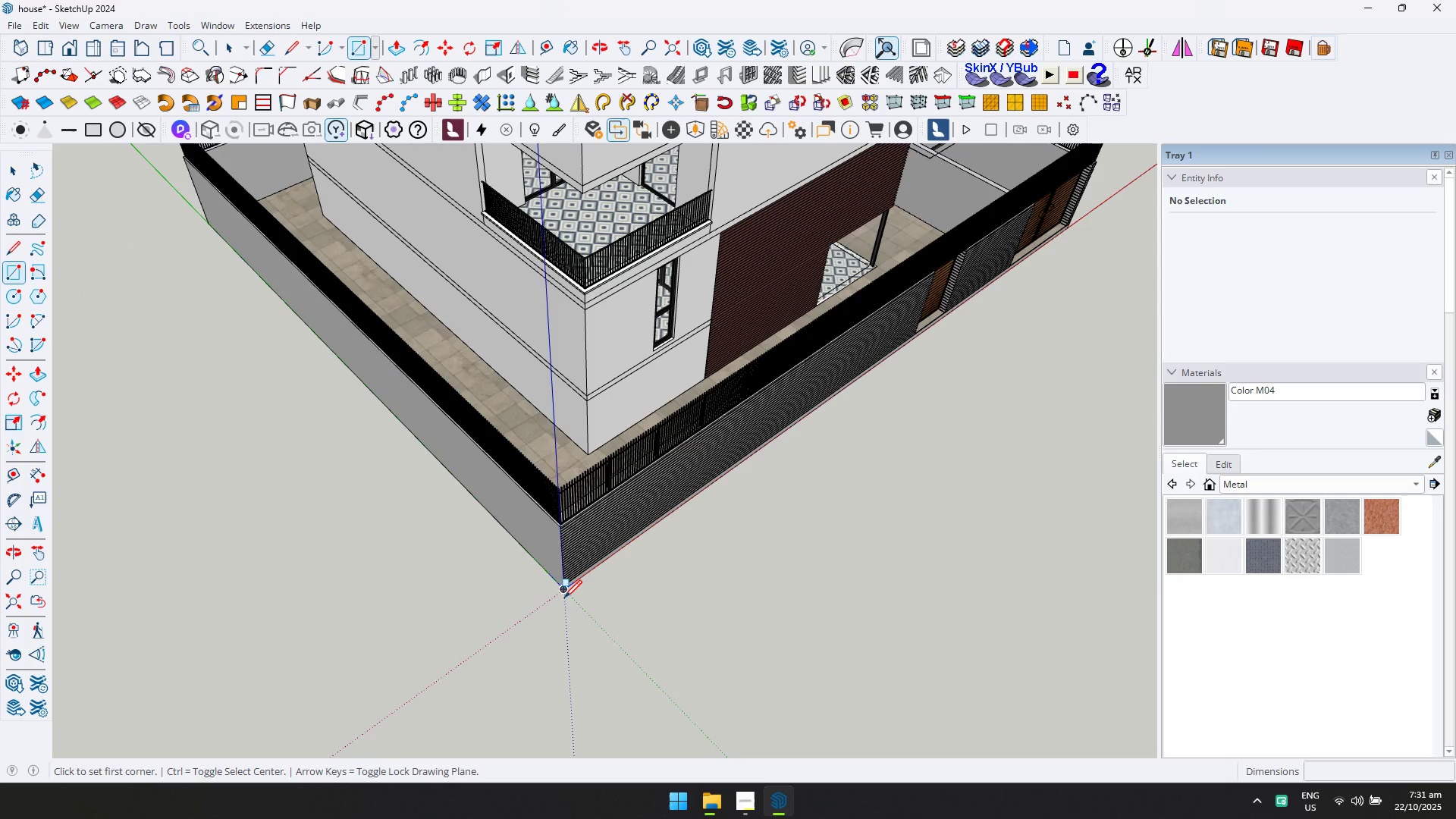 
key(R)
 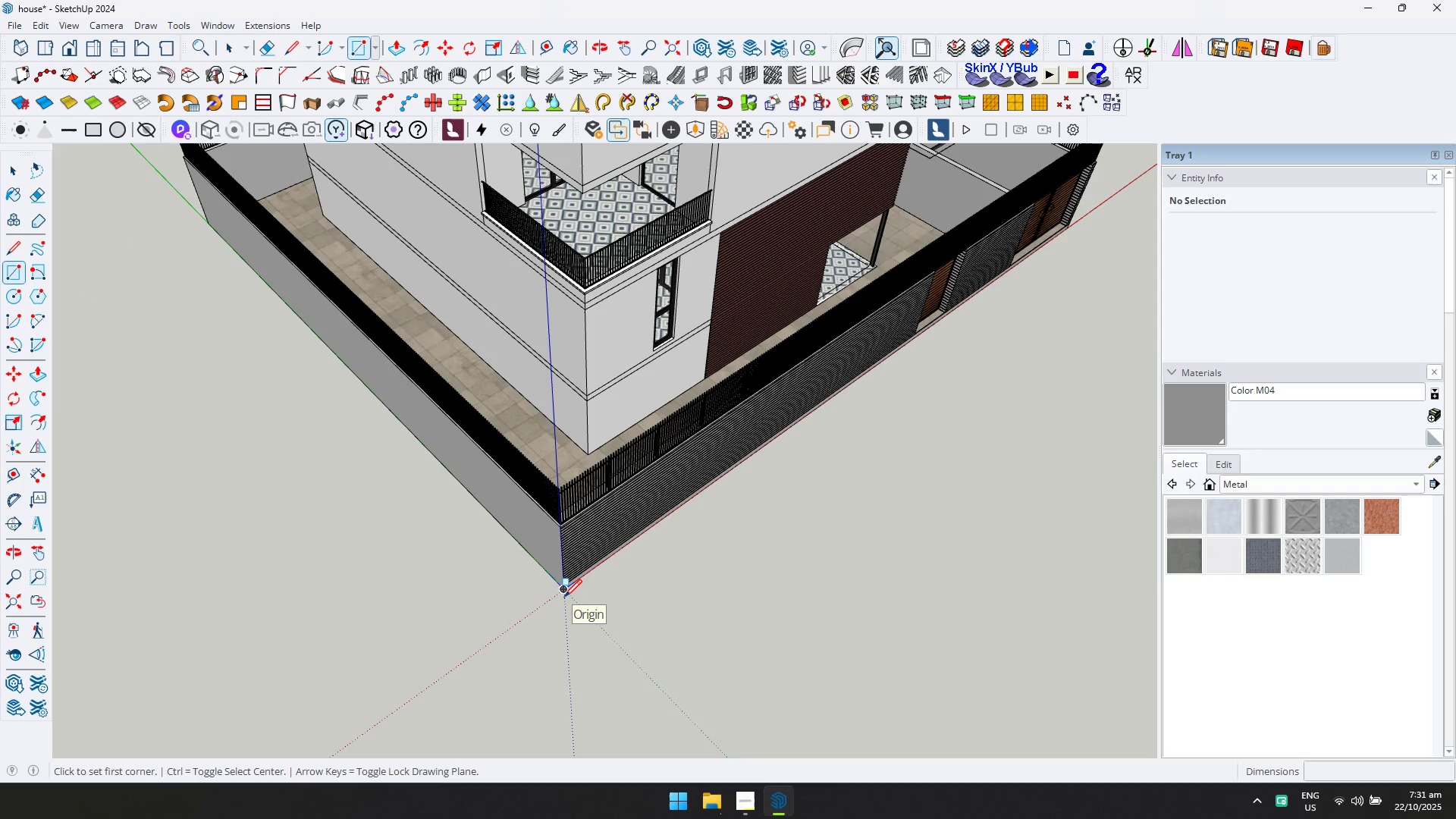 
scroll: coordinate [327, 232], scroll_direction: down, amount: 4.0
 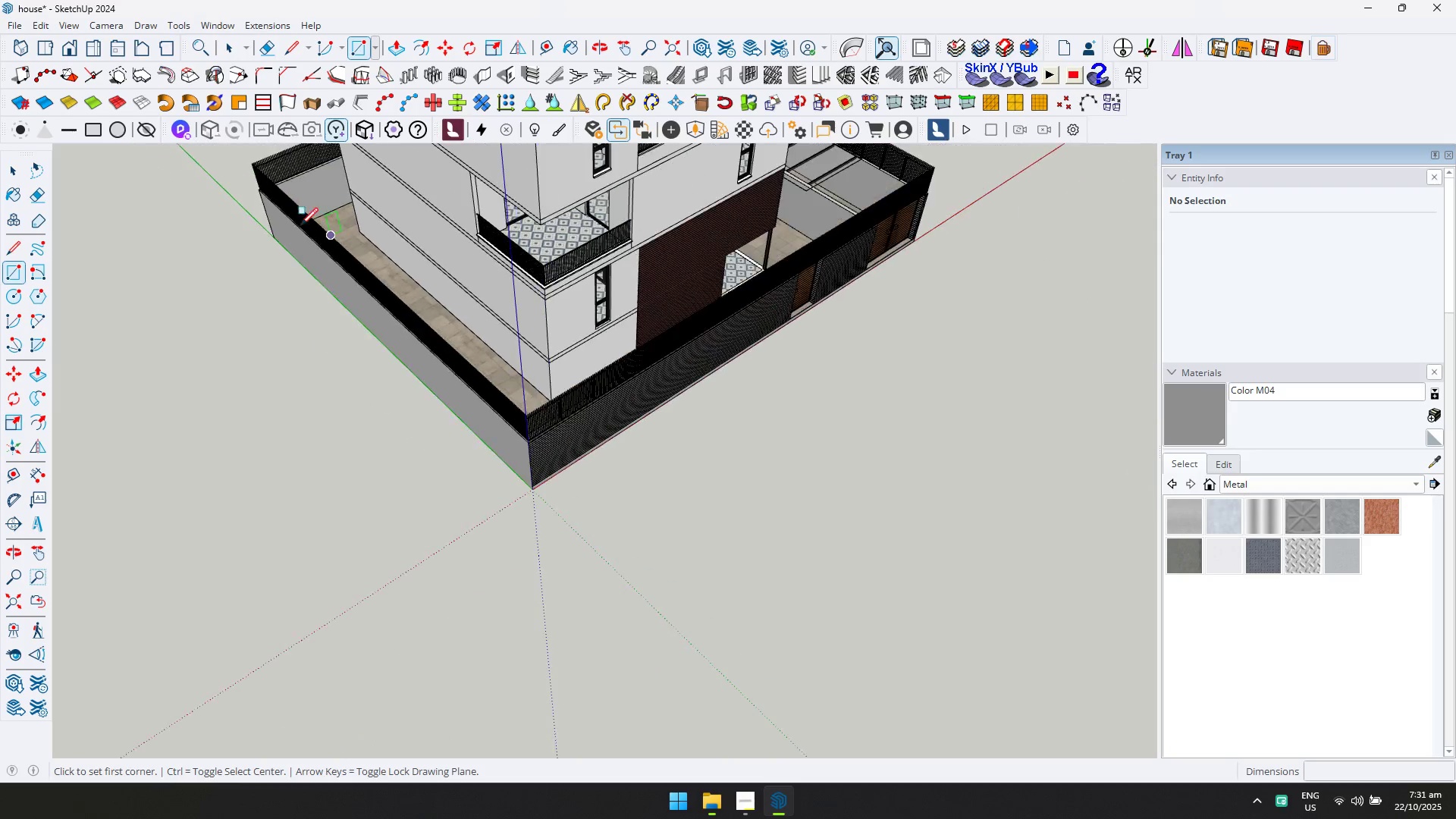 
key(Escape)
 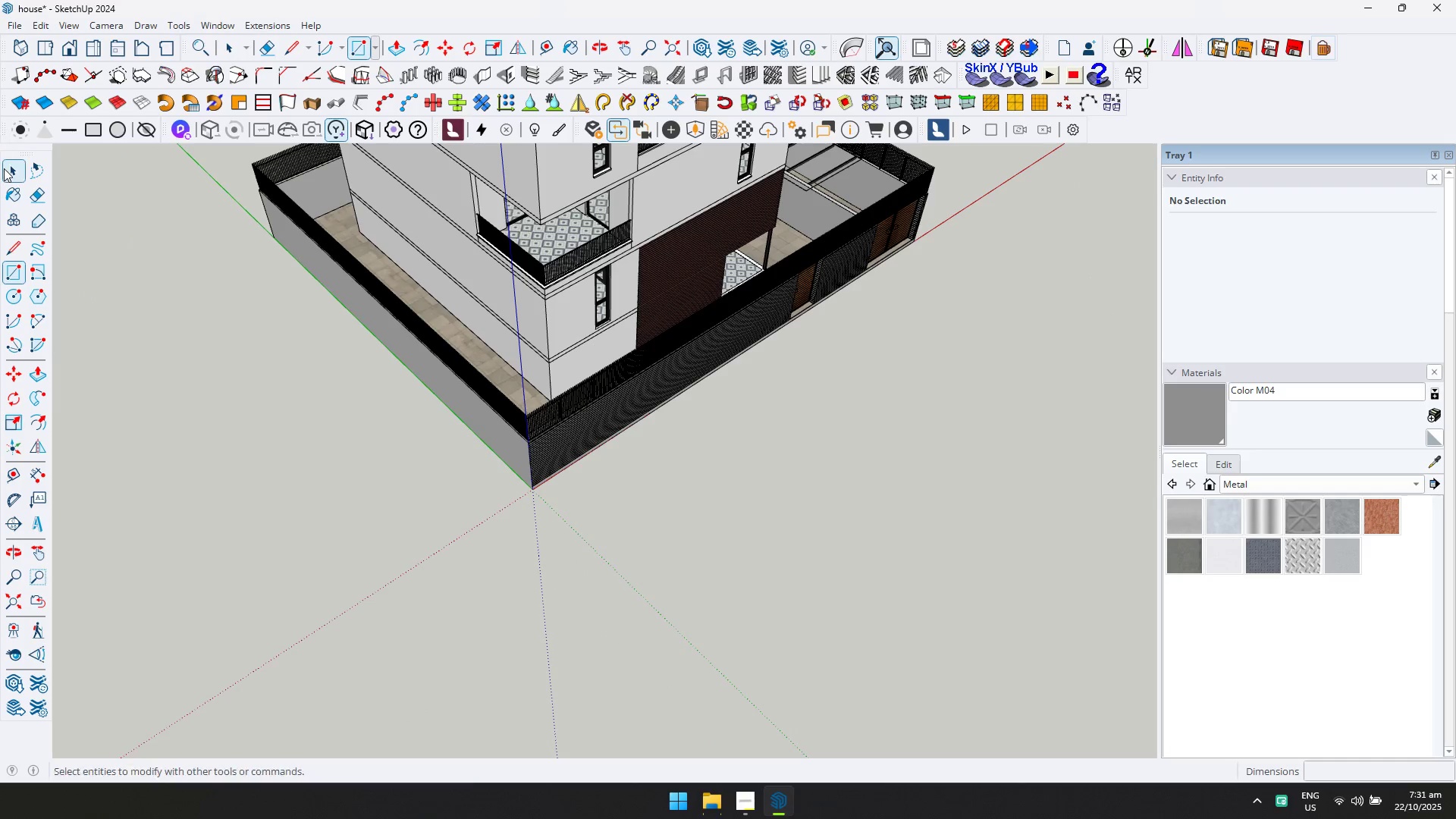 
left_click([5, 168])
 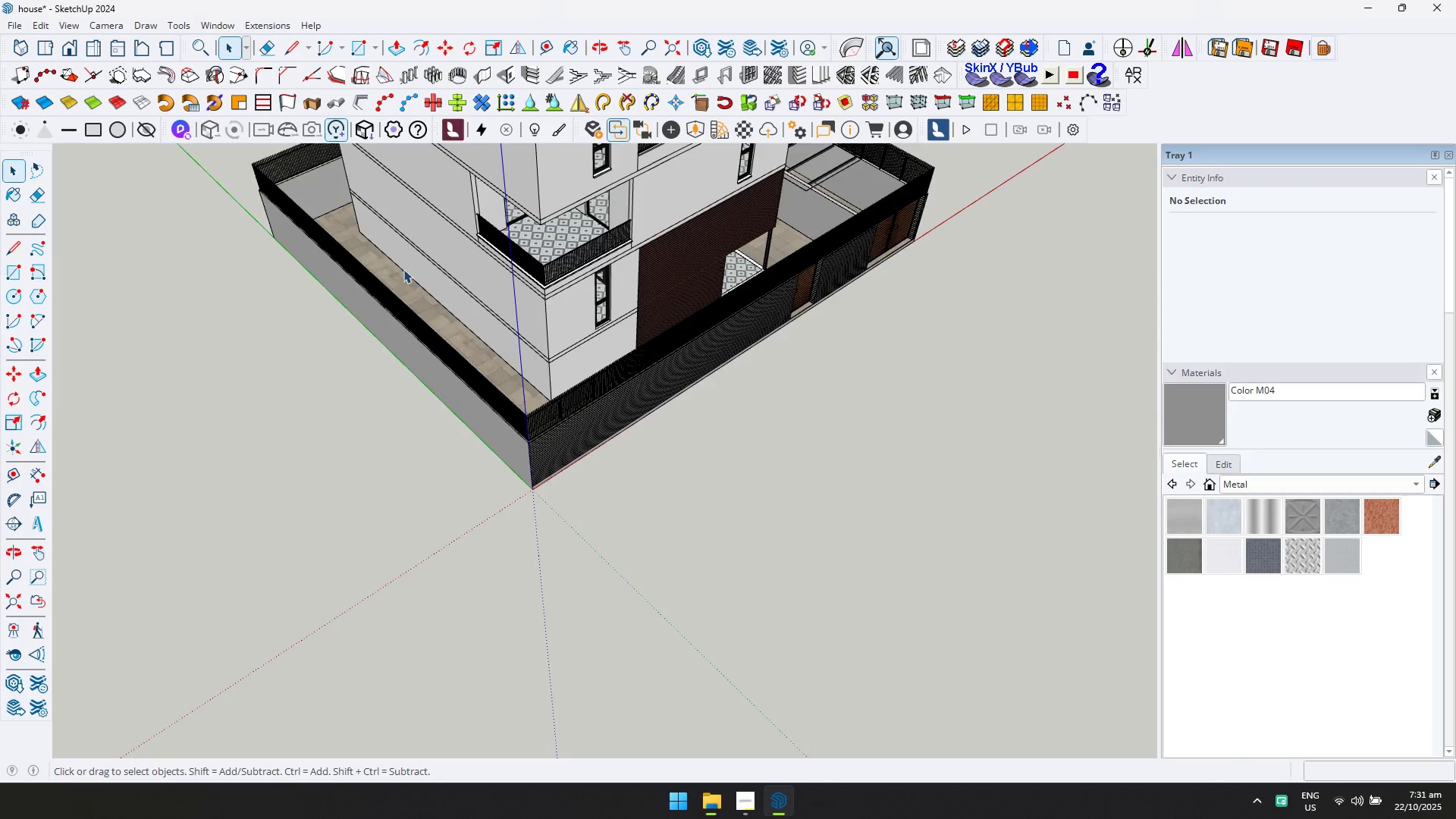 
scroll: coordinate [580, 293], scroll_direction: down, amount: 7.0
 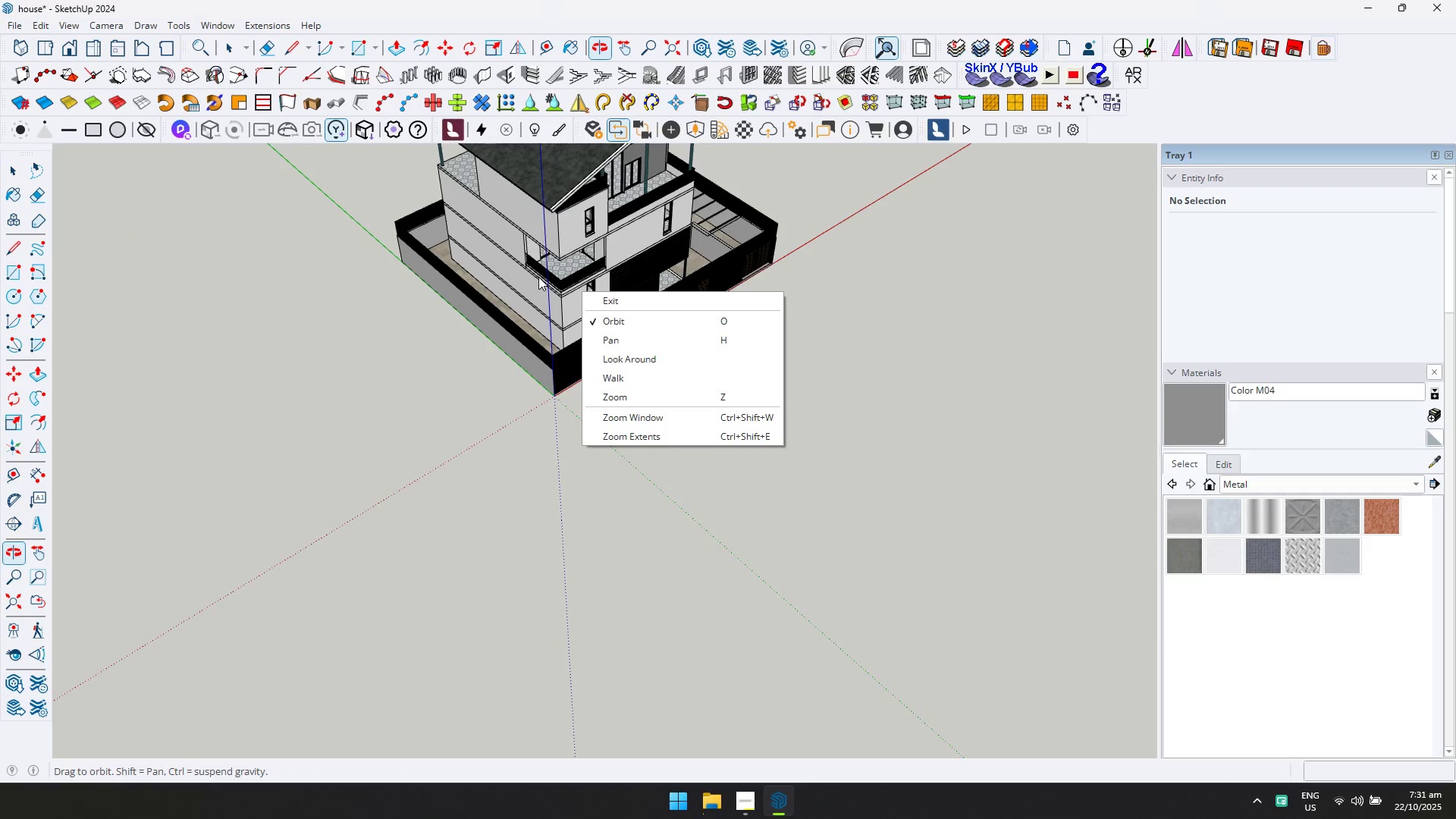 
key(Shift+ShiftLeft)
 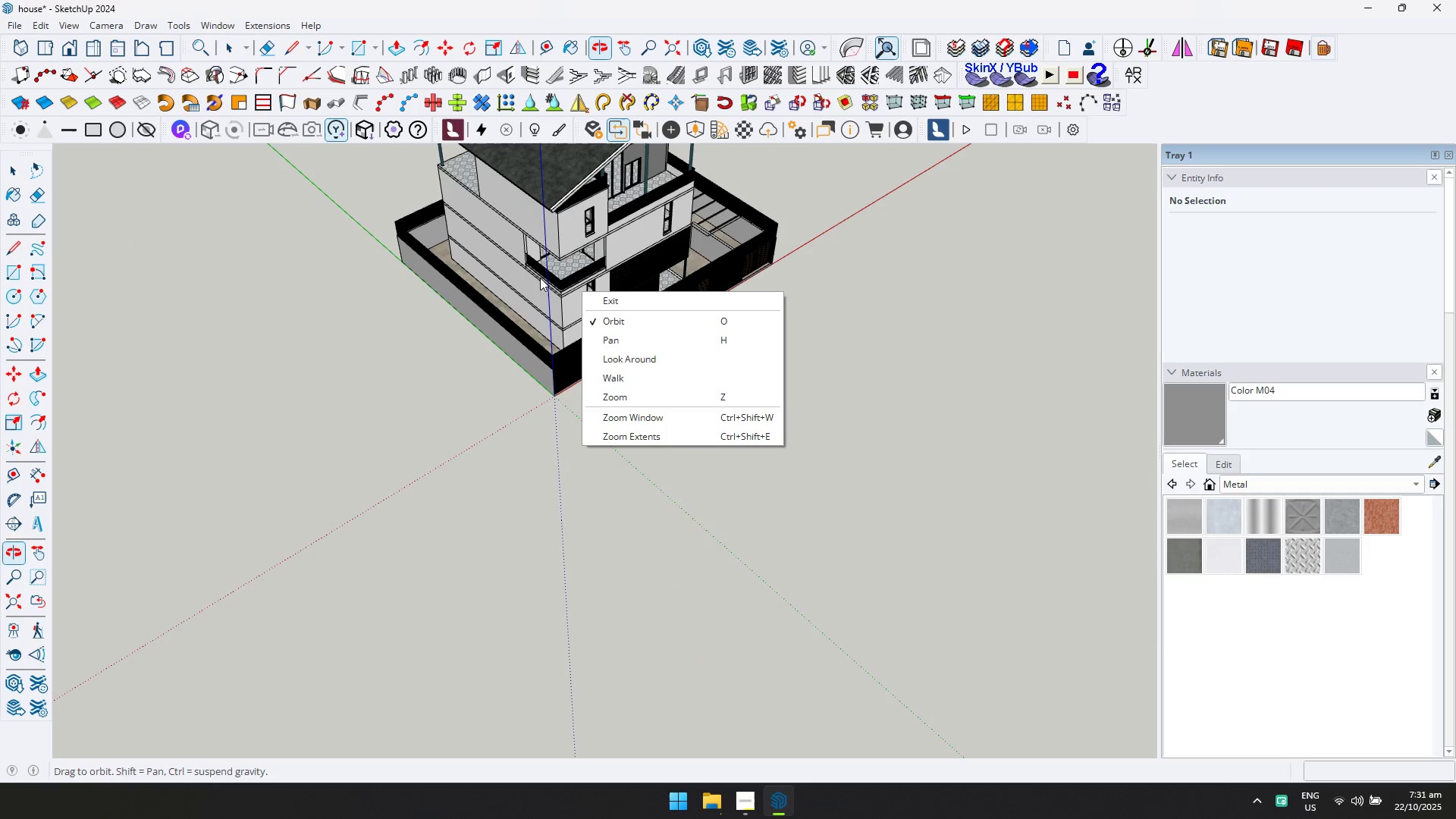 
scroll: coordinate [538, 277], scroll_direction: up, amount: 1.0
 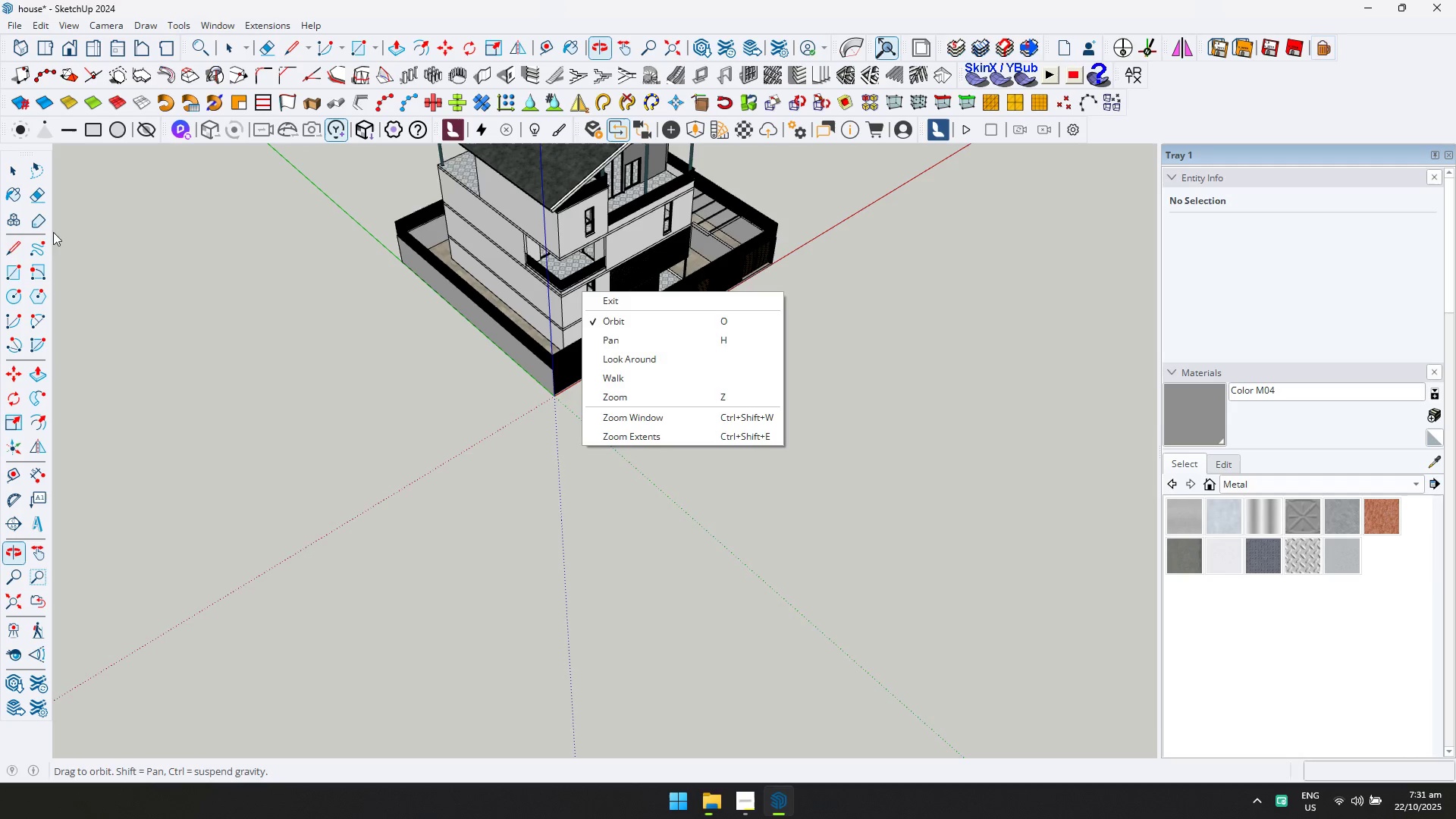 
left_click_drag(start_coordinate=[143, 284], to_coordinate=[148, 284])
 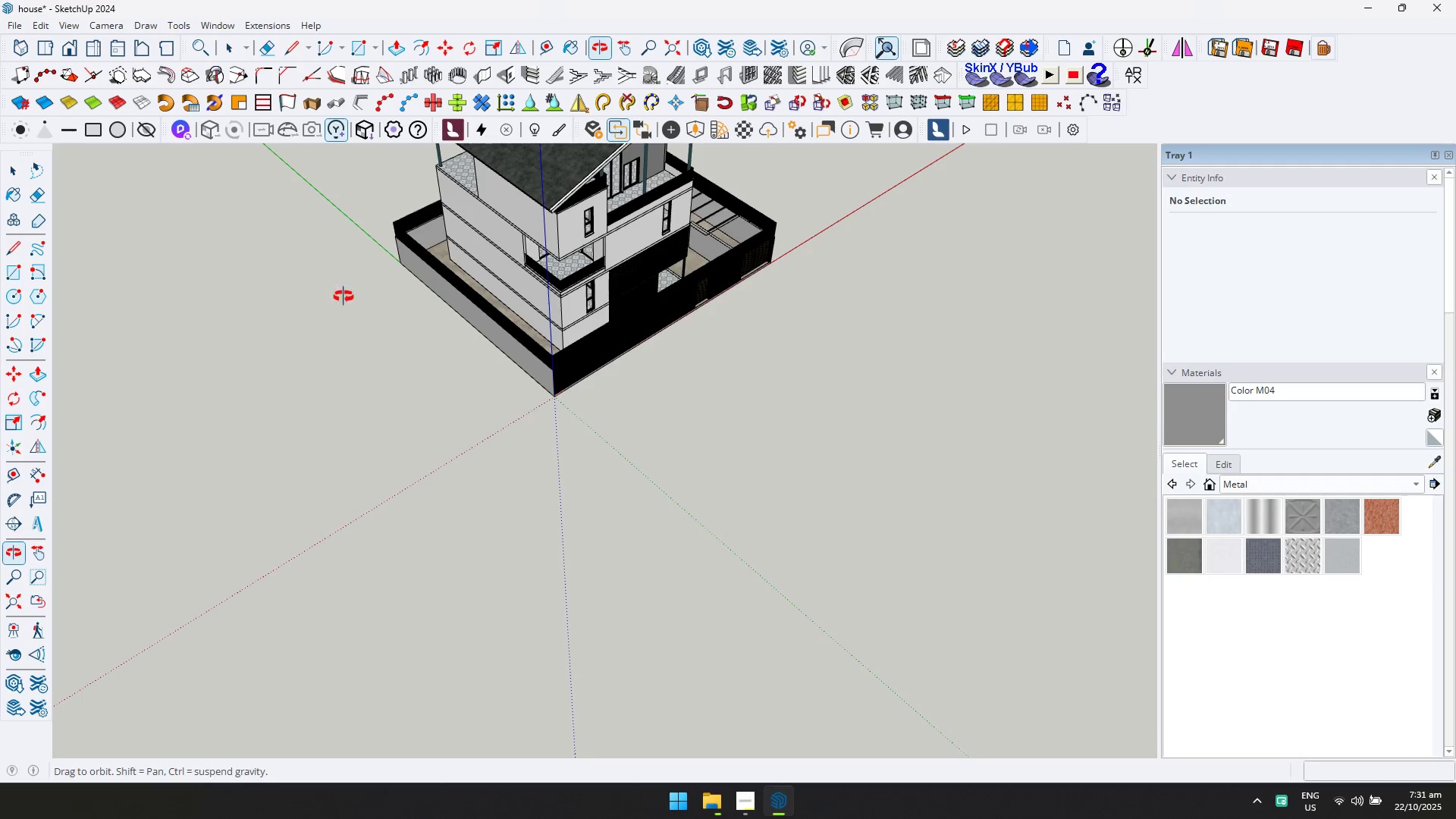 
scroll: coordinate [421, 303], scroll_direction: up, amount: 2.0
 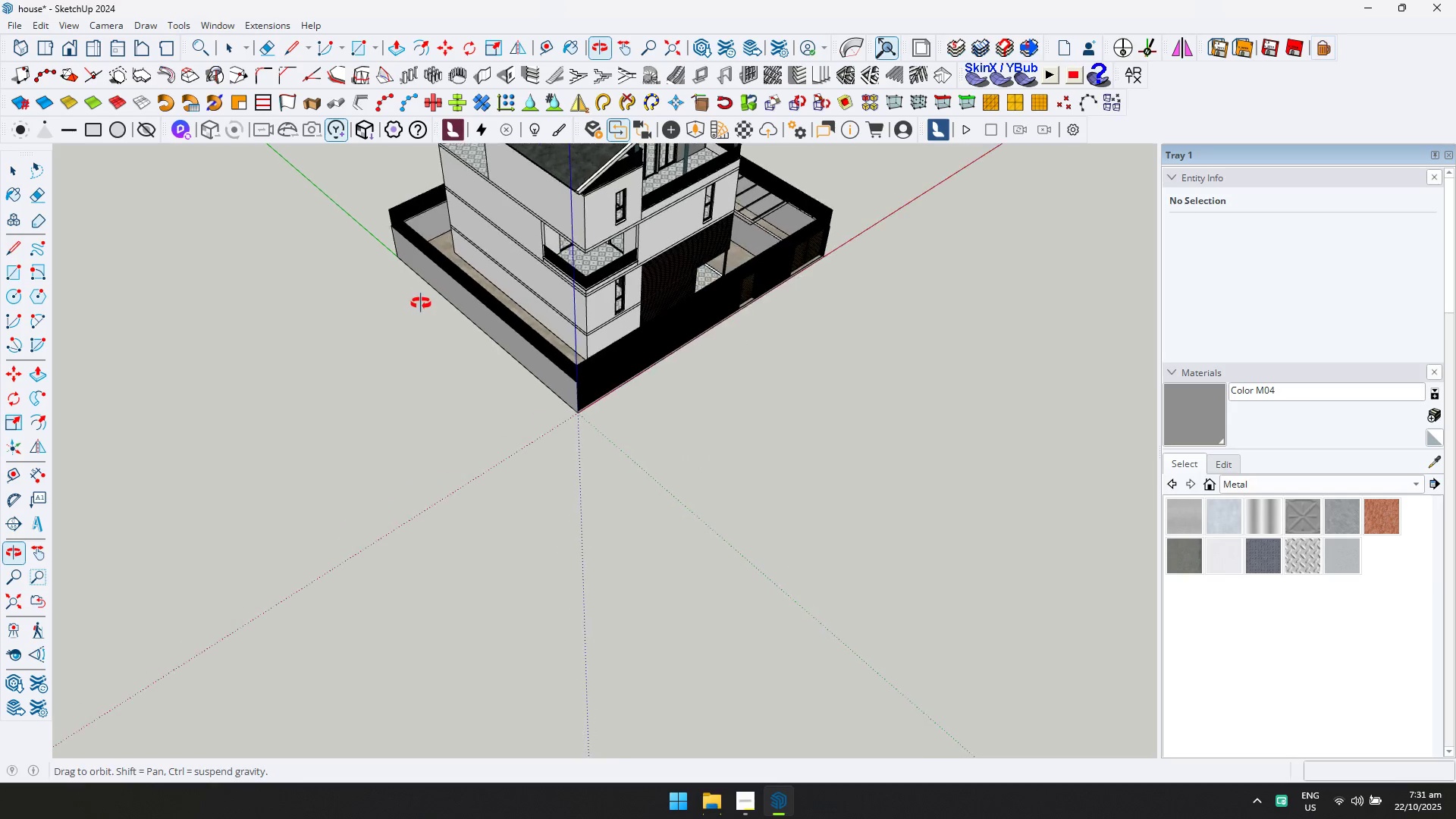 
key(Escape)
 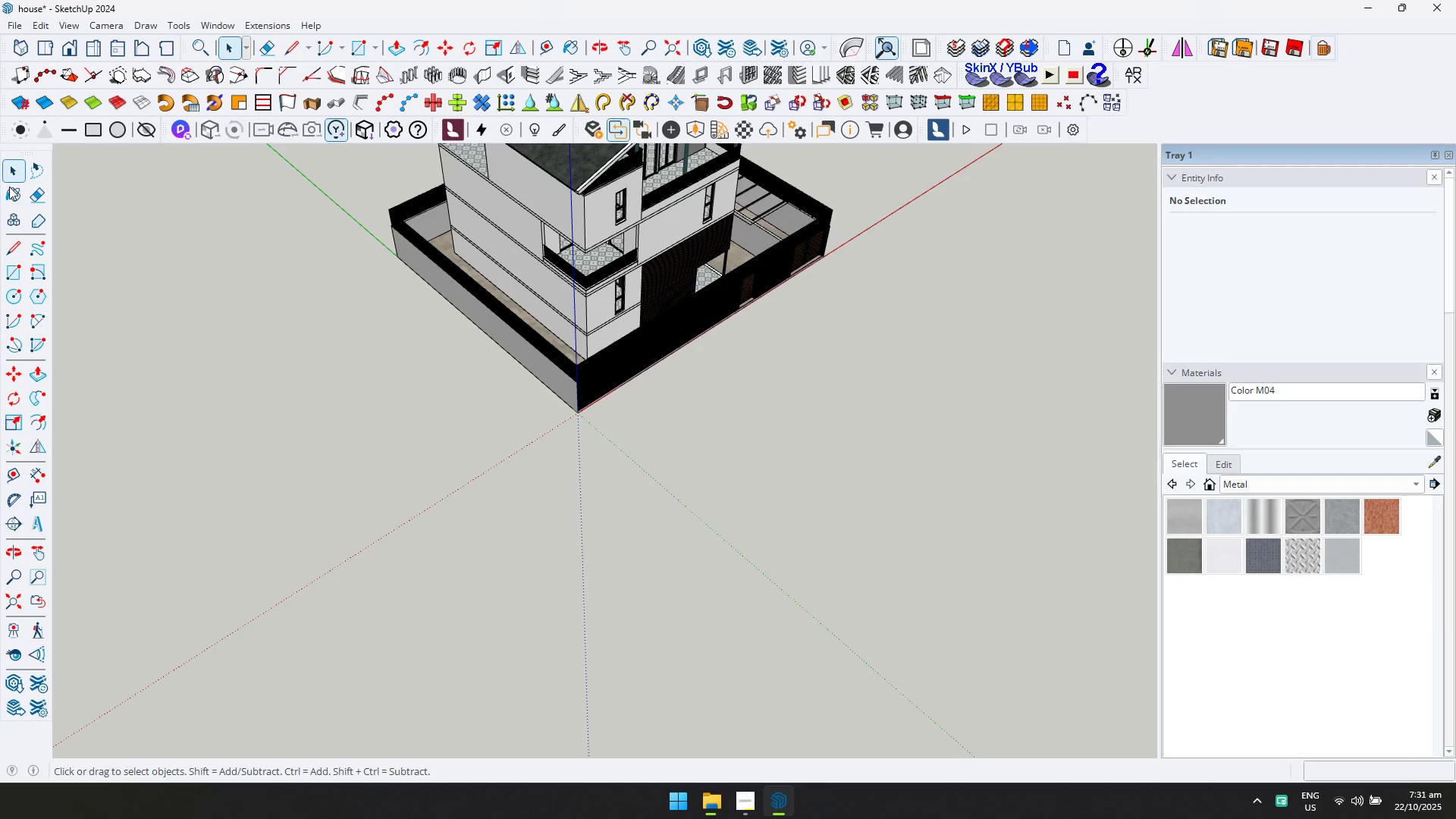 
key(Space)
 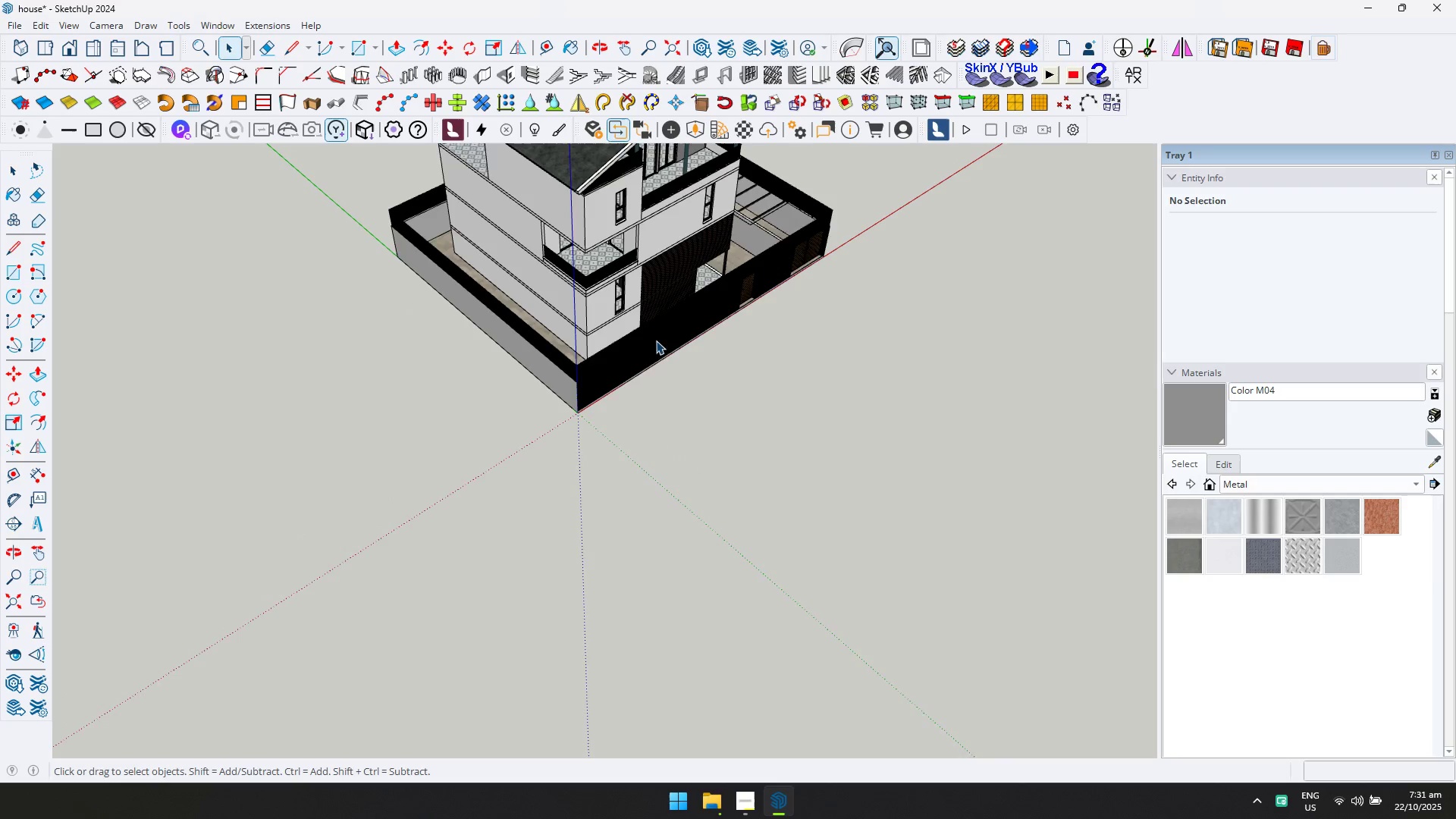 
scroll: coordinate [680, 320], scroll_direction: down, amount: 1.0
 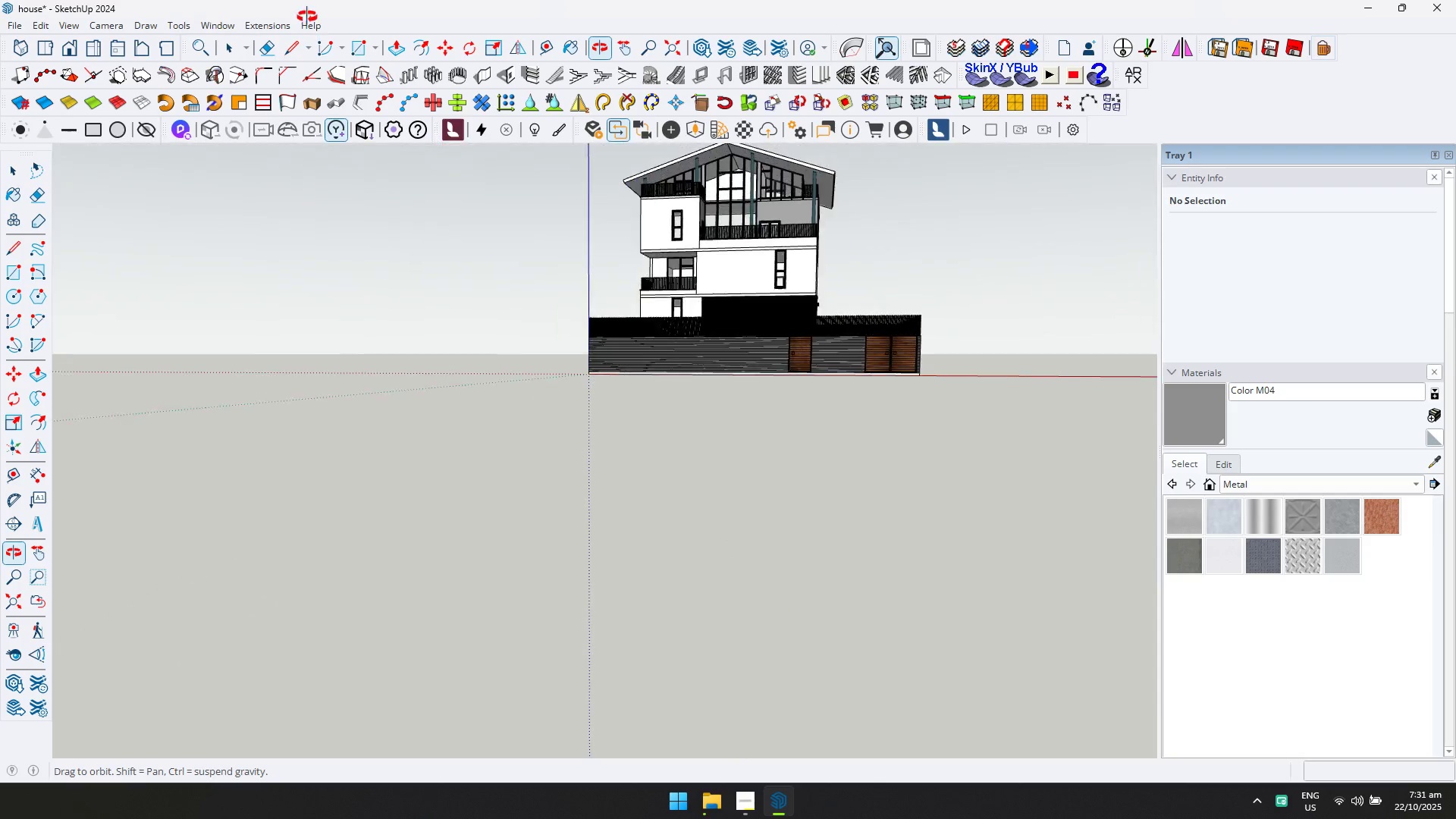 
scroll: coordinate [824, 363], scroll_direction: up, amount: 22.0
 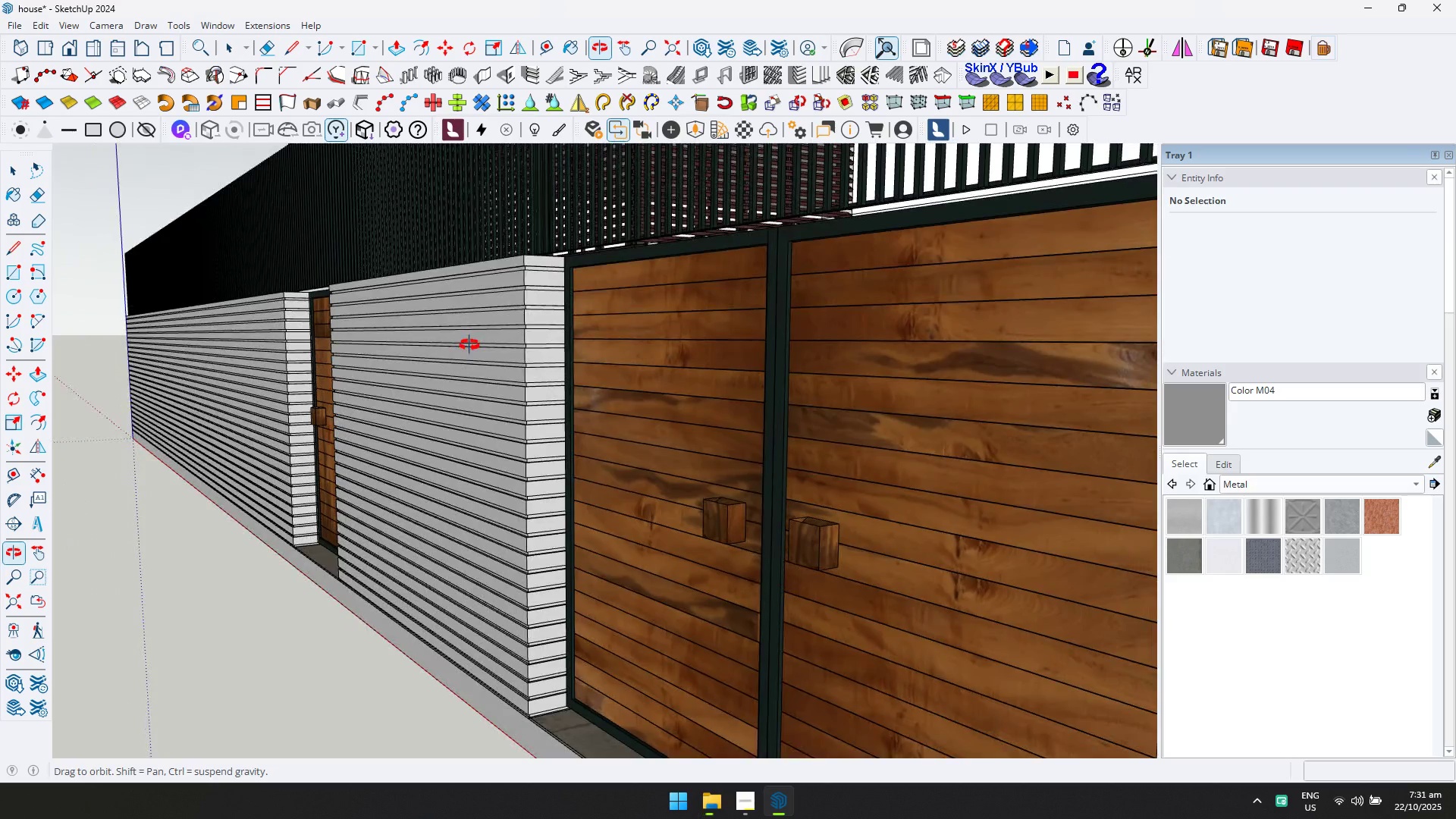 
double_click([469, 345])
 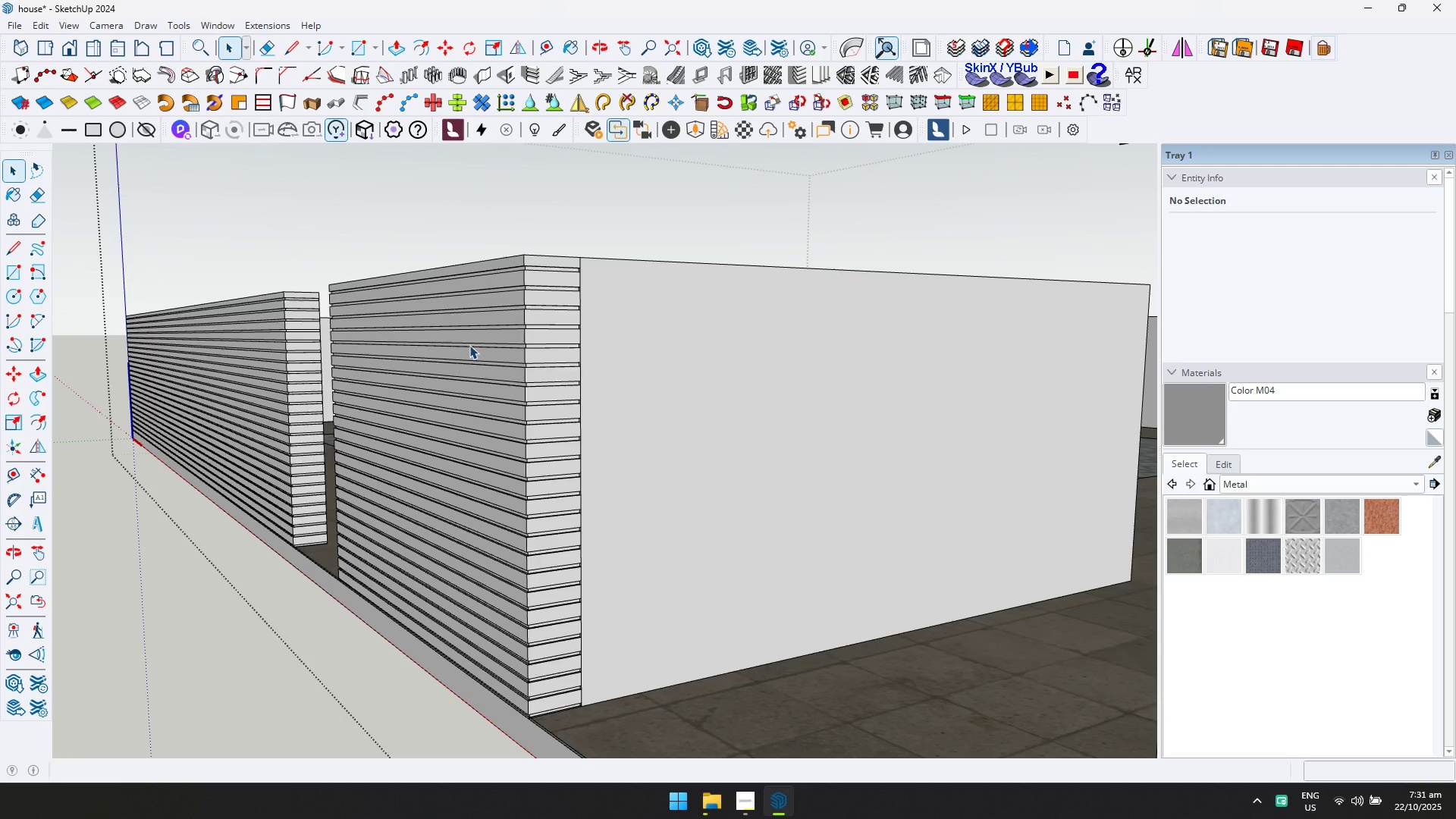 
triple_click([469, 345])
 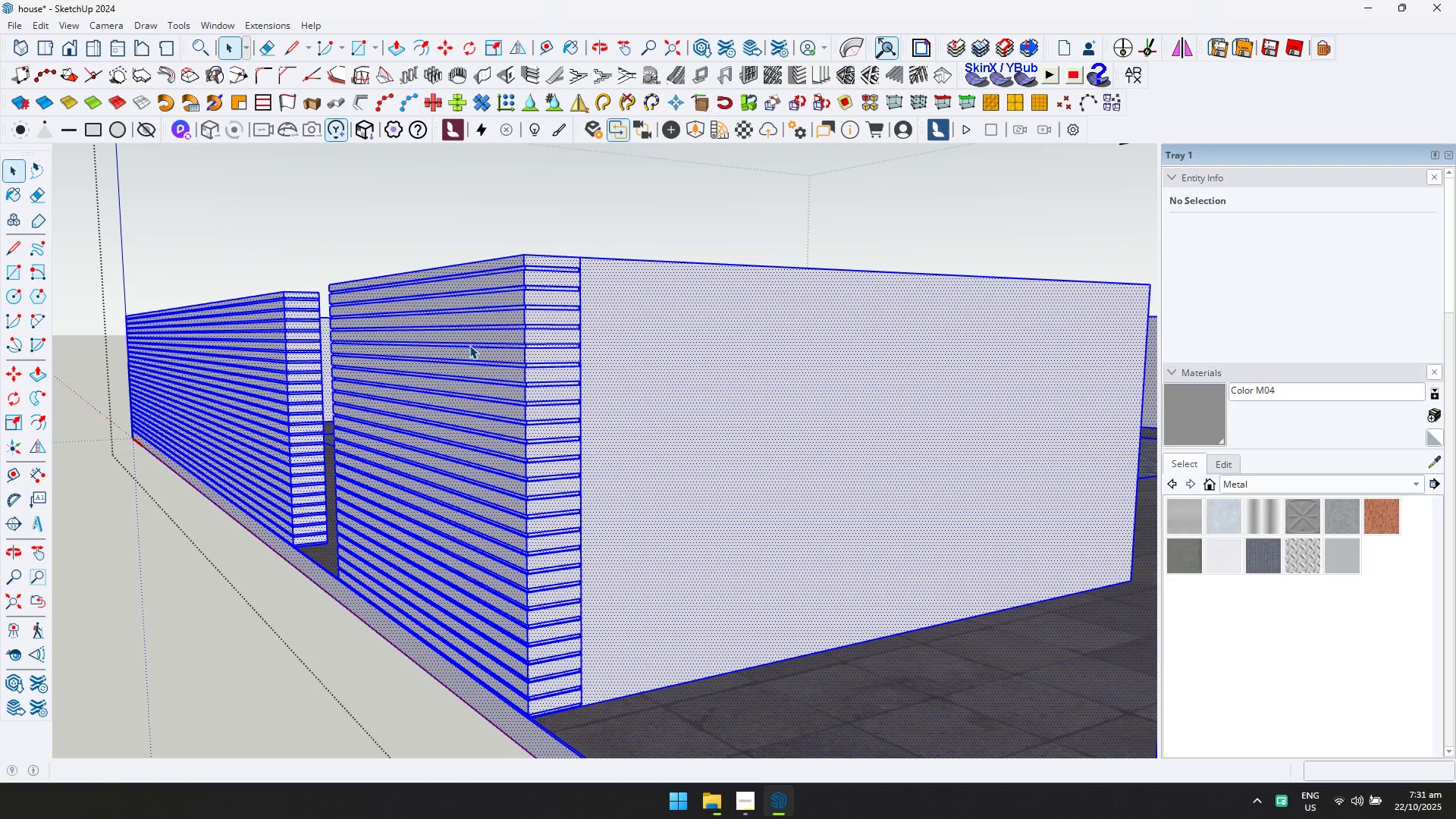 
scroll: coordinate [535, 351], scroll_direction: down, amount: 9.0
 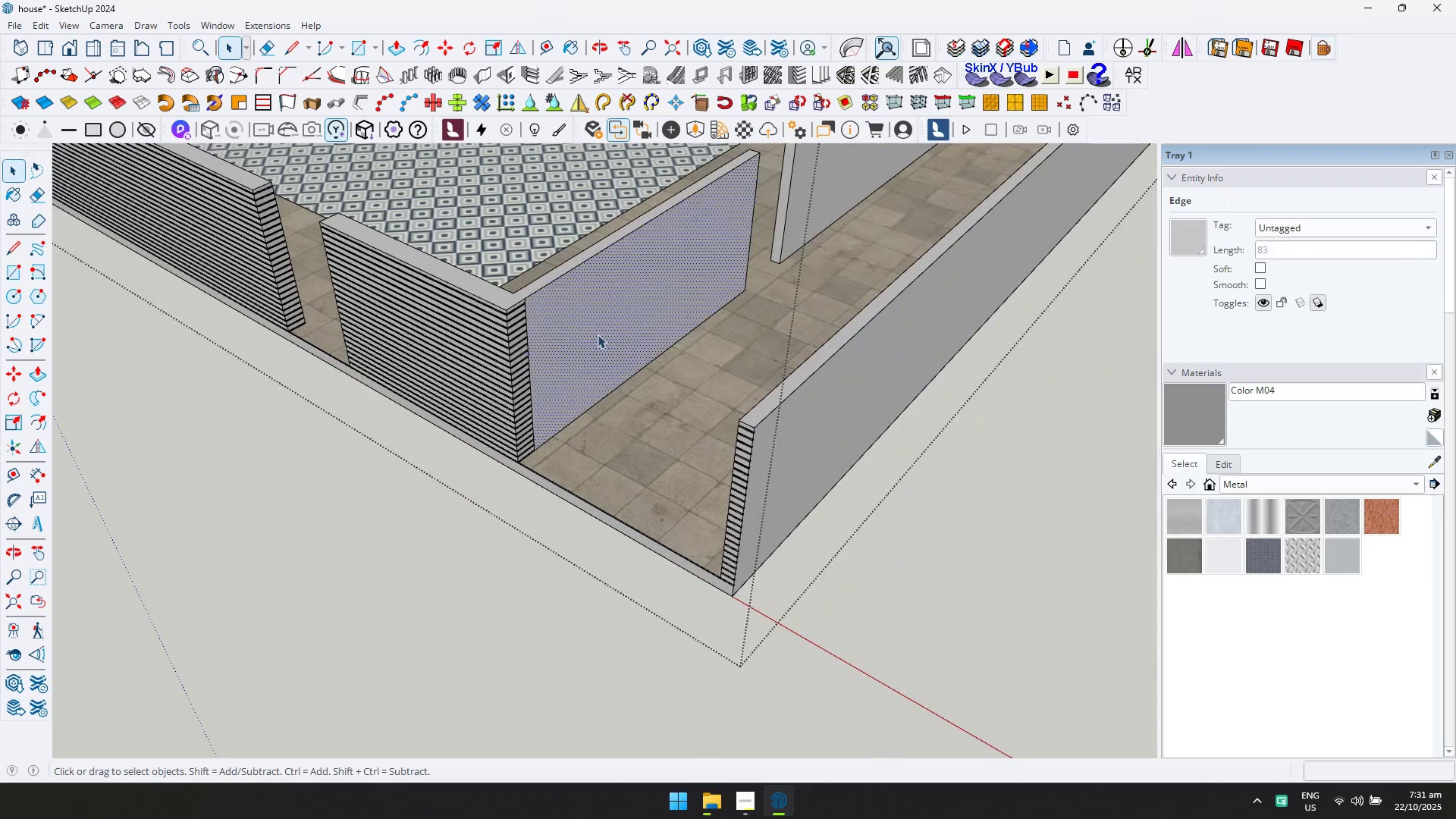 
left_click([526, 355])
 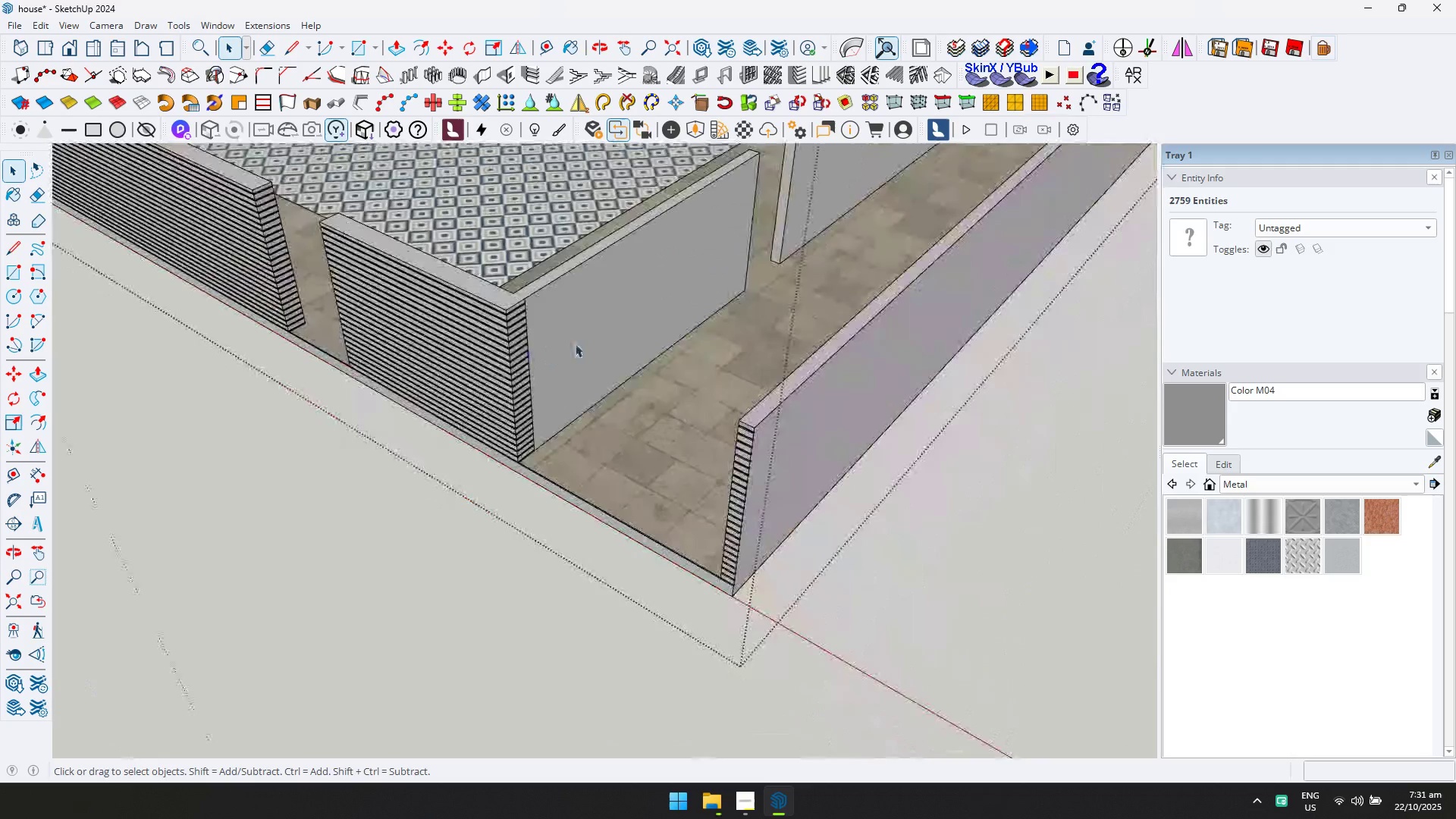 
left_click([607, 334])
 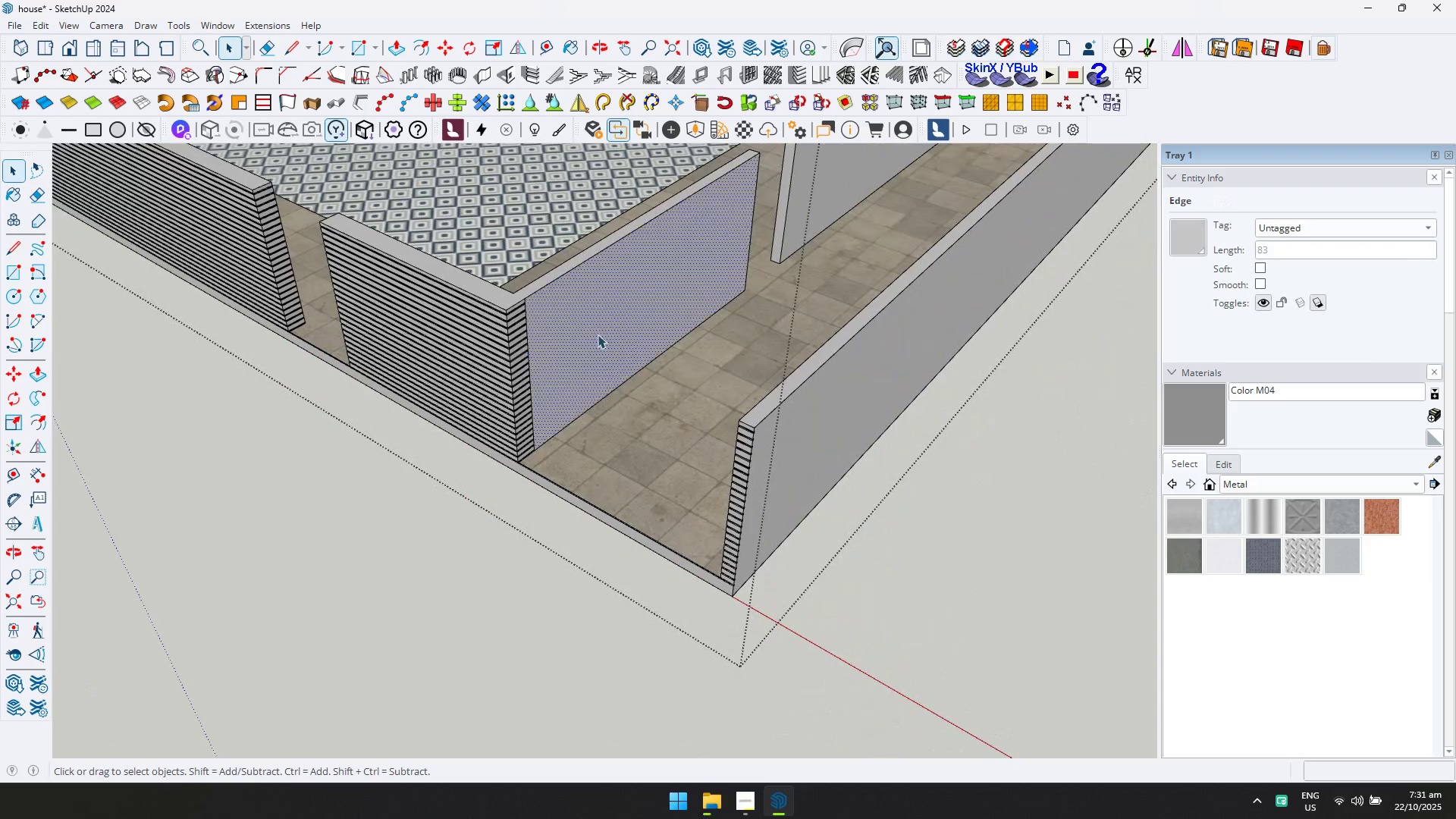 
scroll: coordinate [572, 331], scroll_direction: down, amount: 6.0
 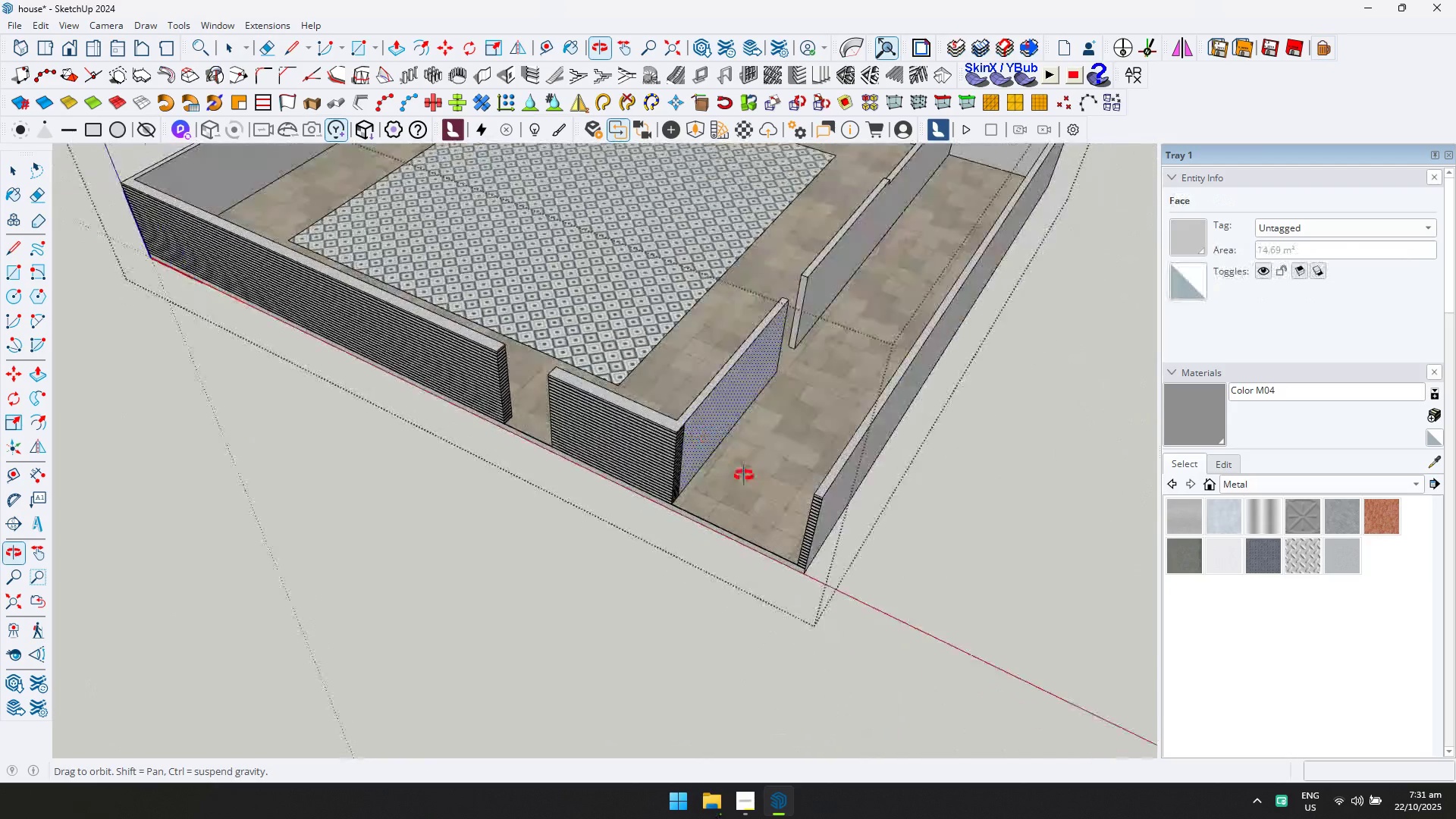 
hold_key(key=ShiftLeft, duration=0.35)
 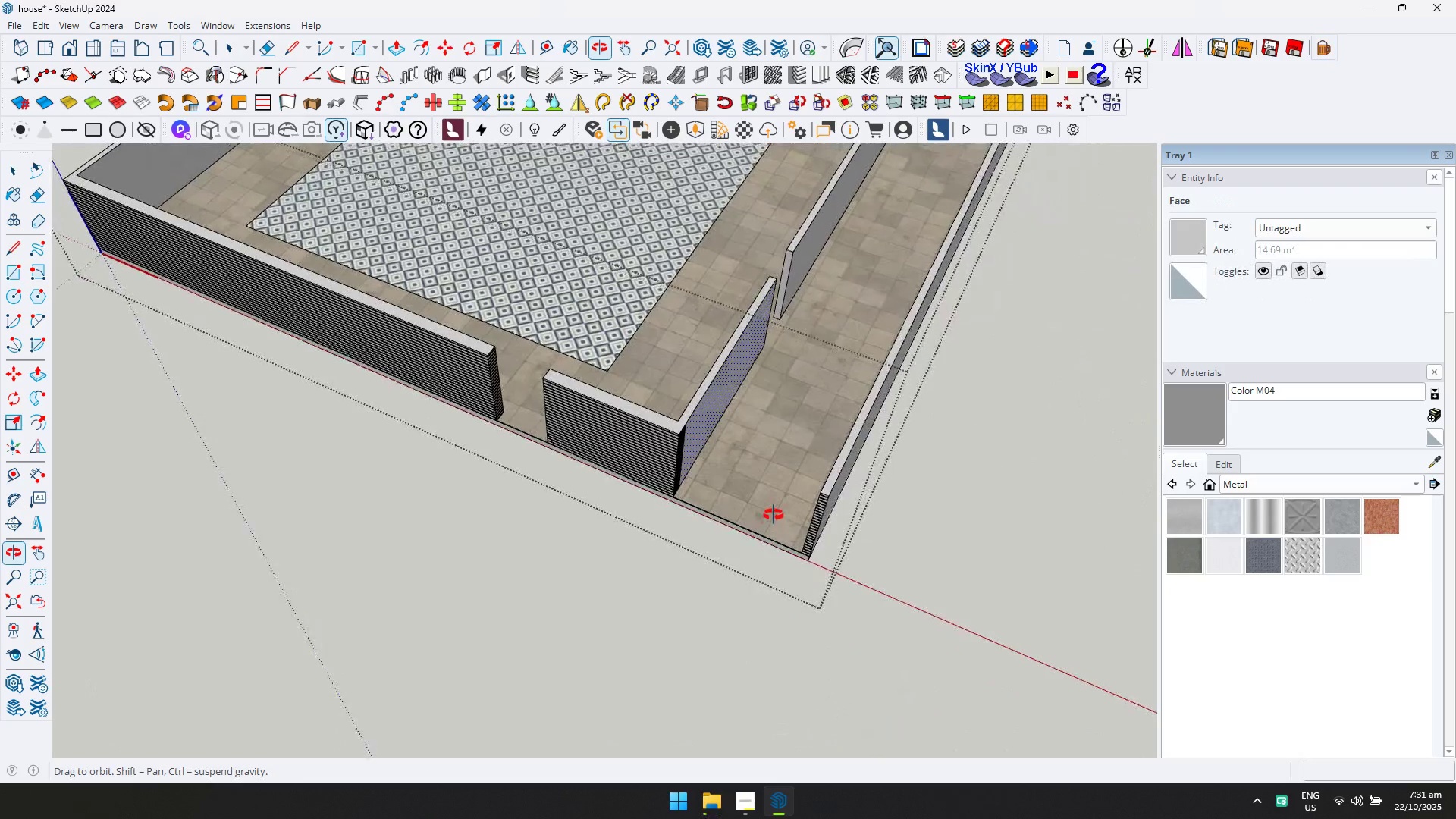 
key(D)
 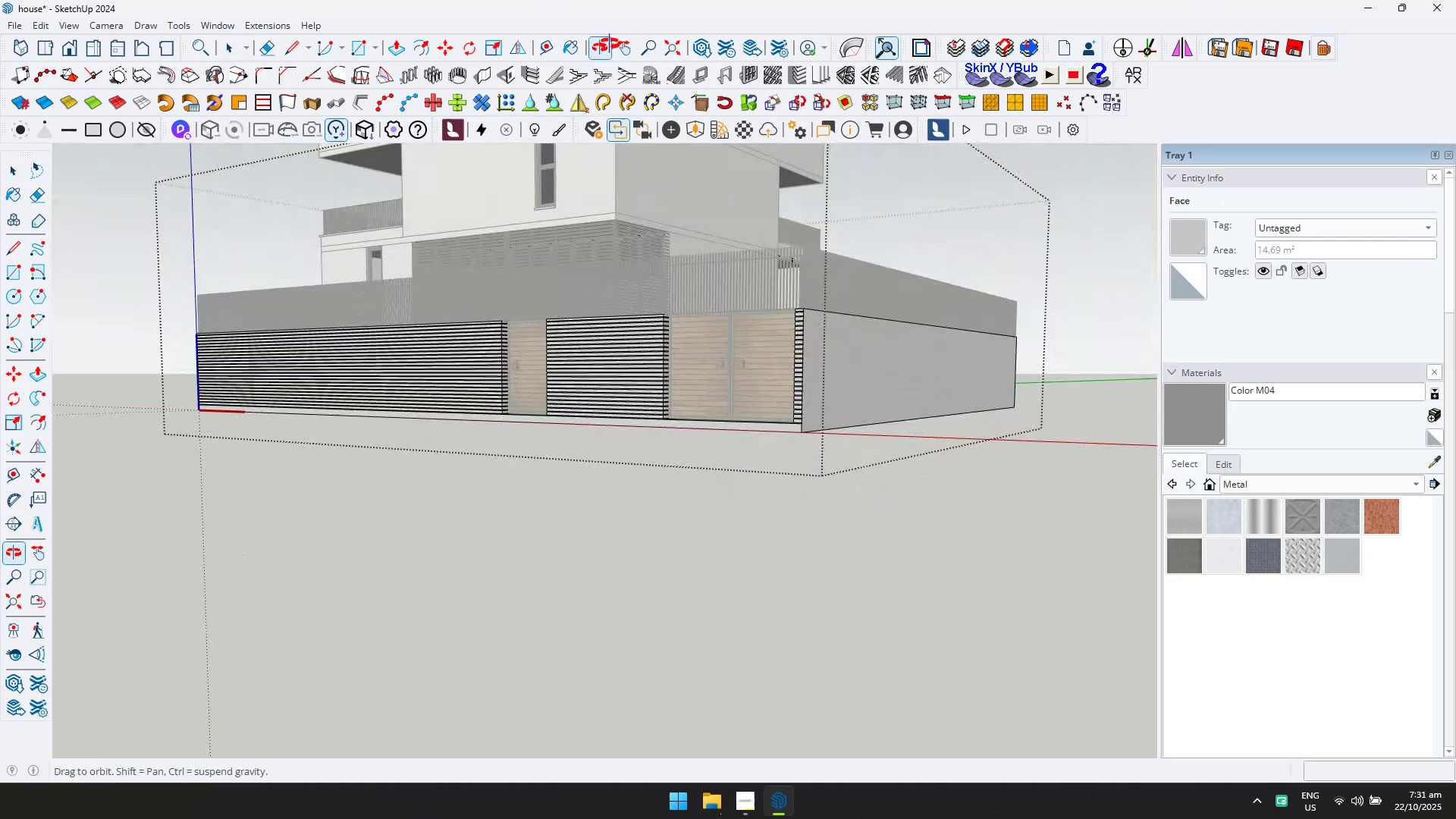 
scroll: coordinate [657, 271], scroll_direction: down, amount: 2.0
 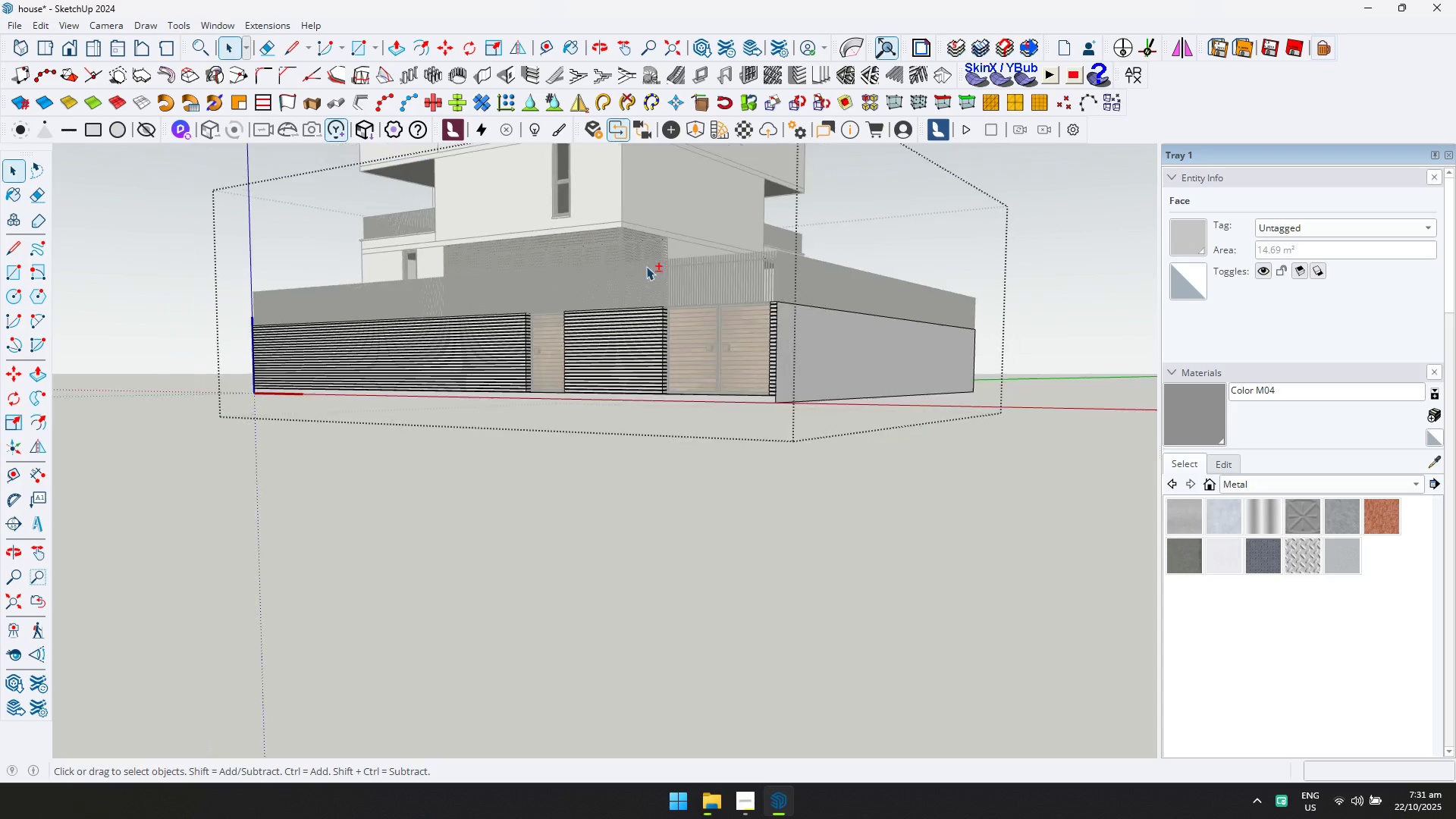 
hold_key(key=ShiftLeft, duration=0.37)
 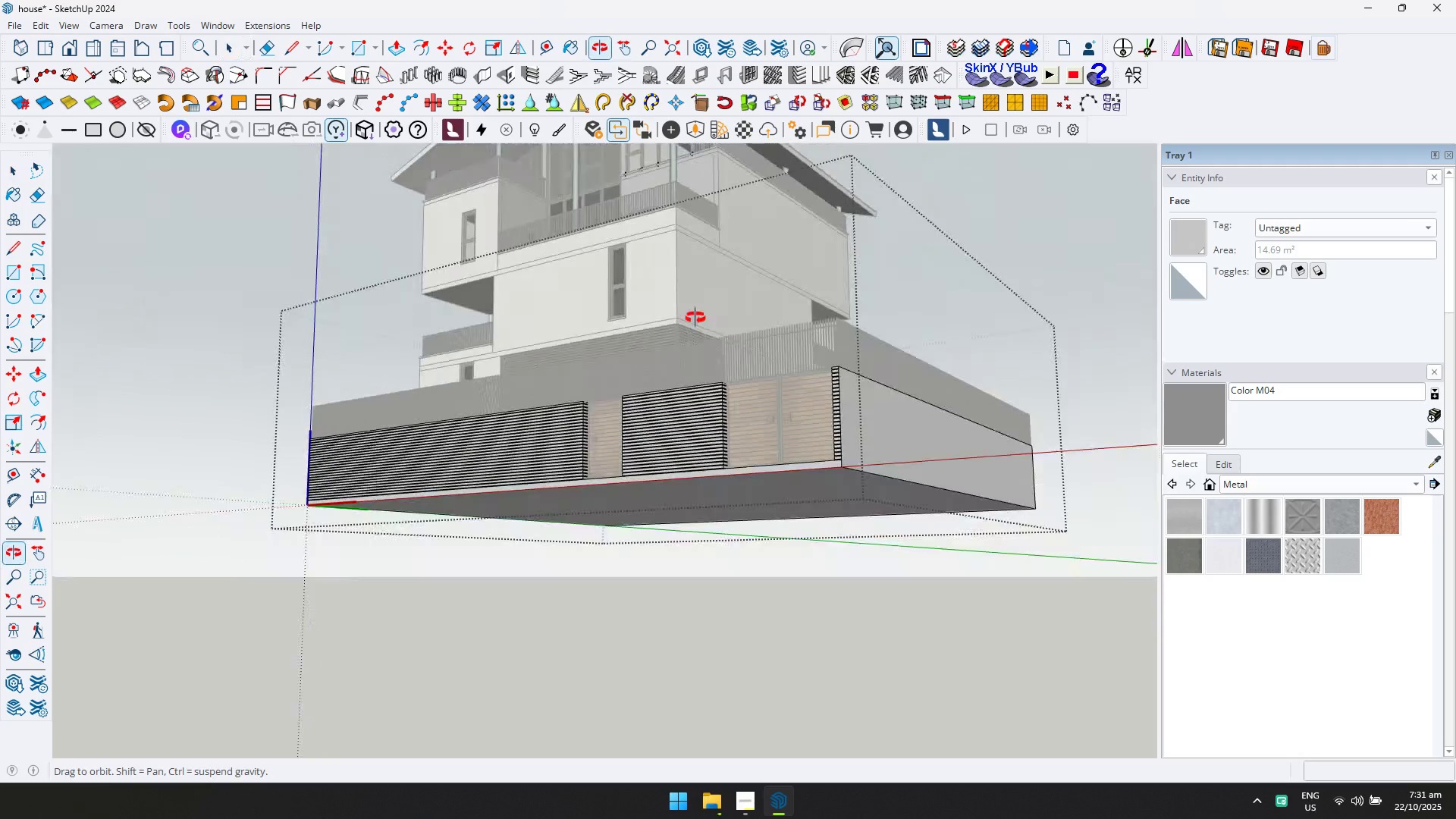 
key(Escape)
 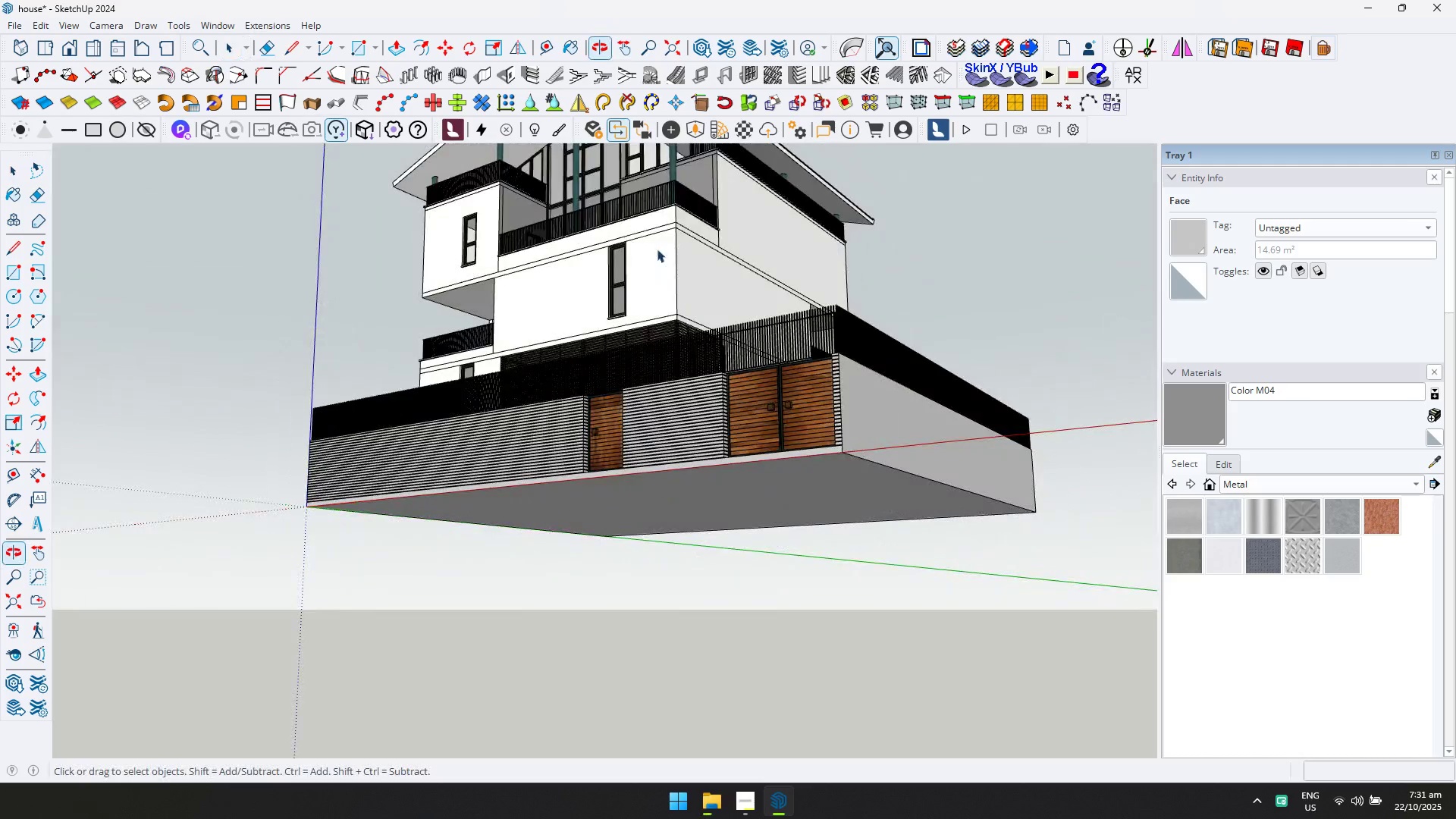 
scroll: coordinate [654, 242], scroll_direction: up, amount: 5.0
 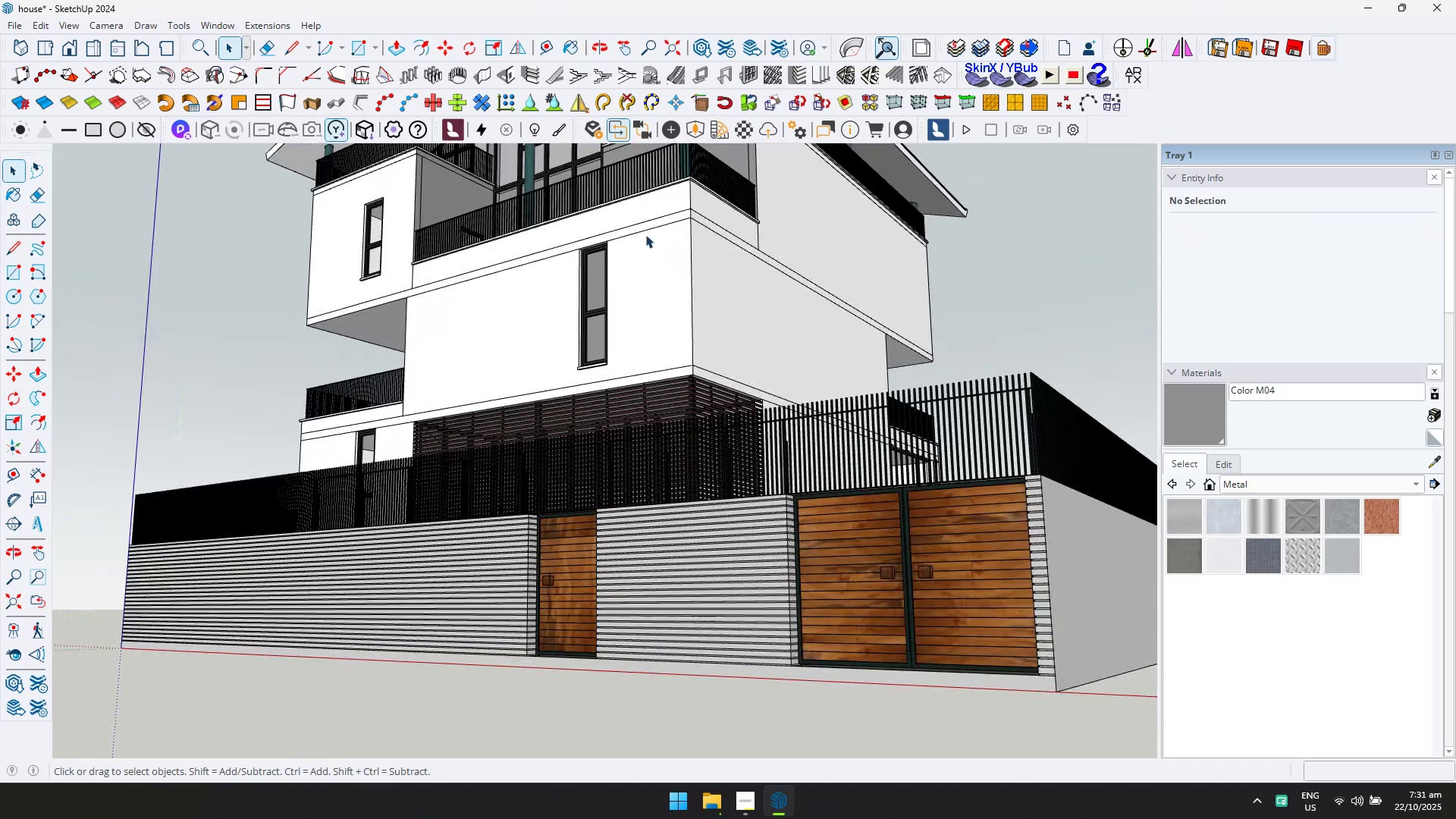 
hold_key(key=ShiftLeft, duration=0.45)
 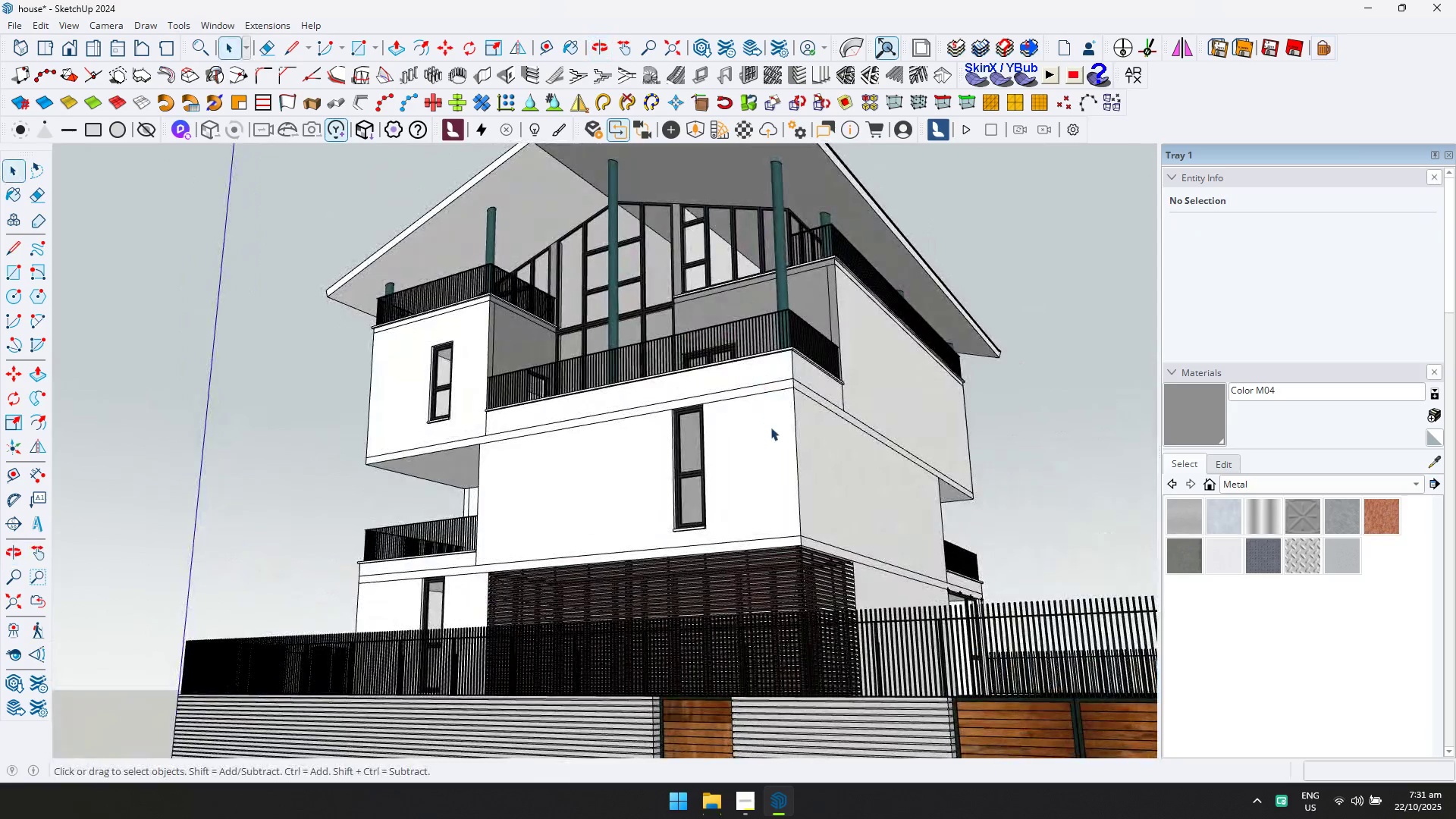 
double_click([772, 435])
 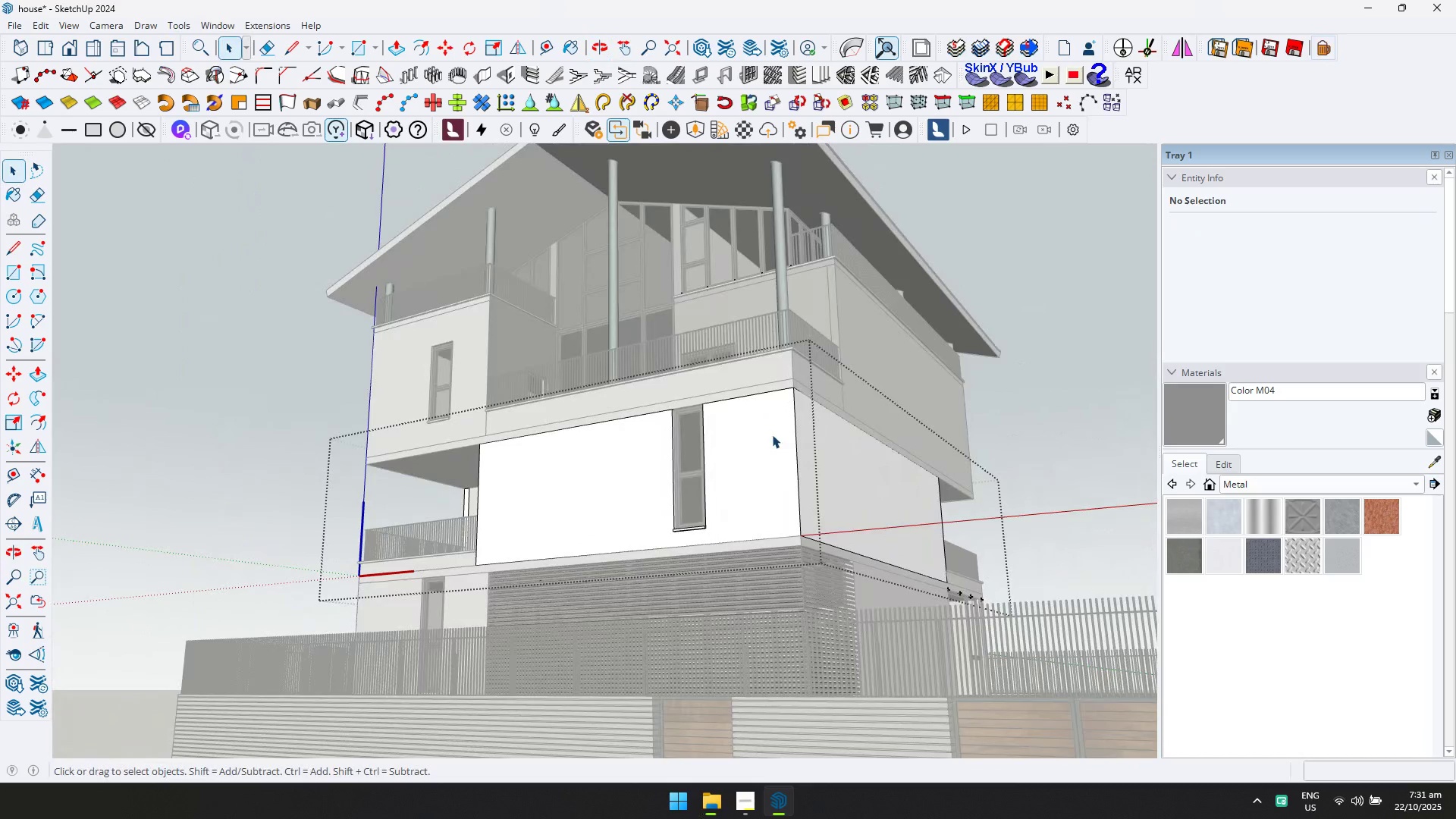 
triple_click([772, 435])
 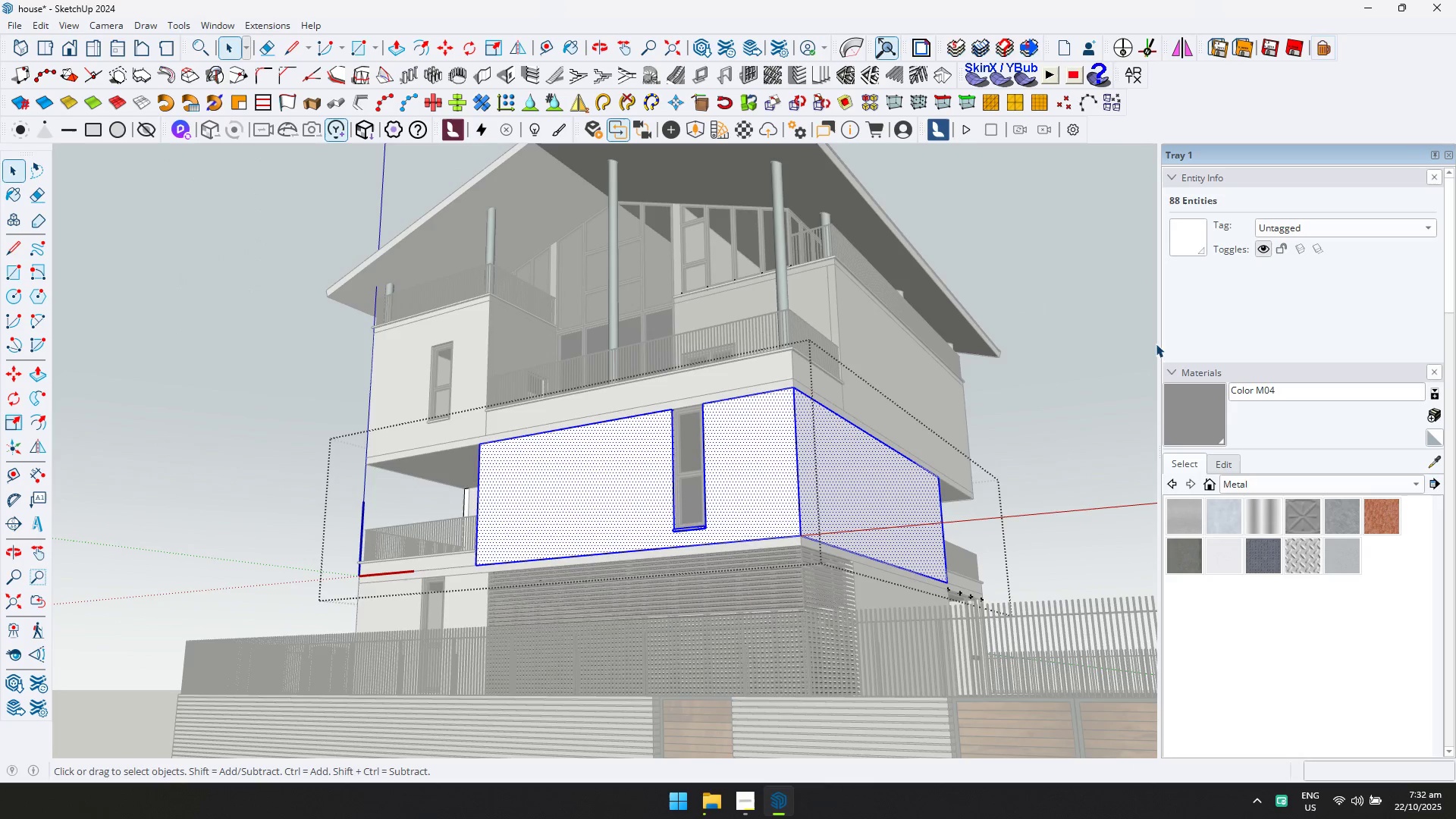 
key(Escape)
 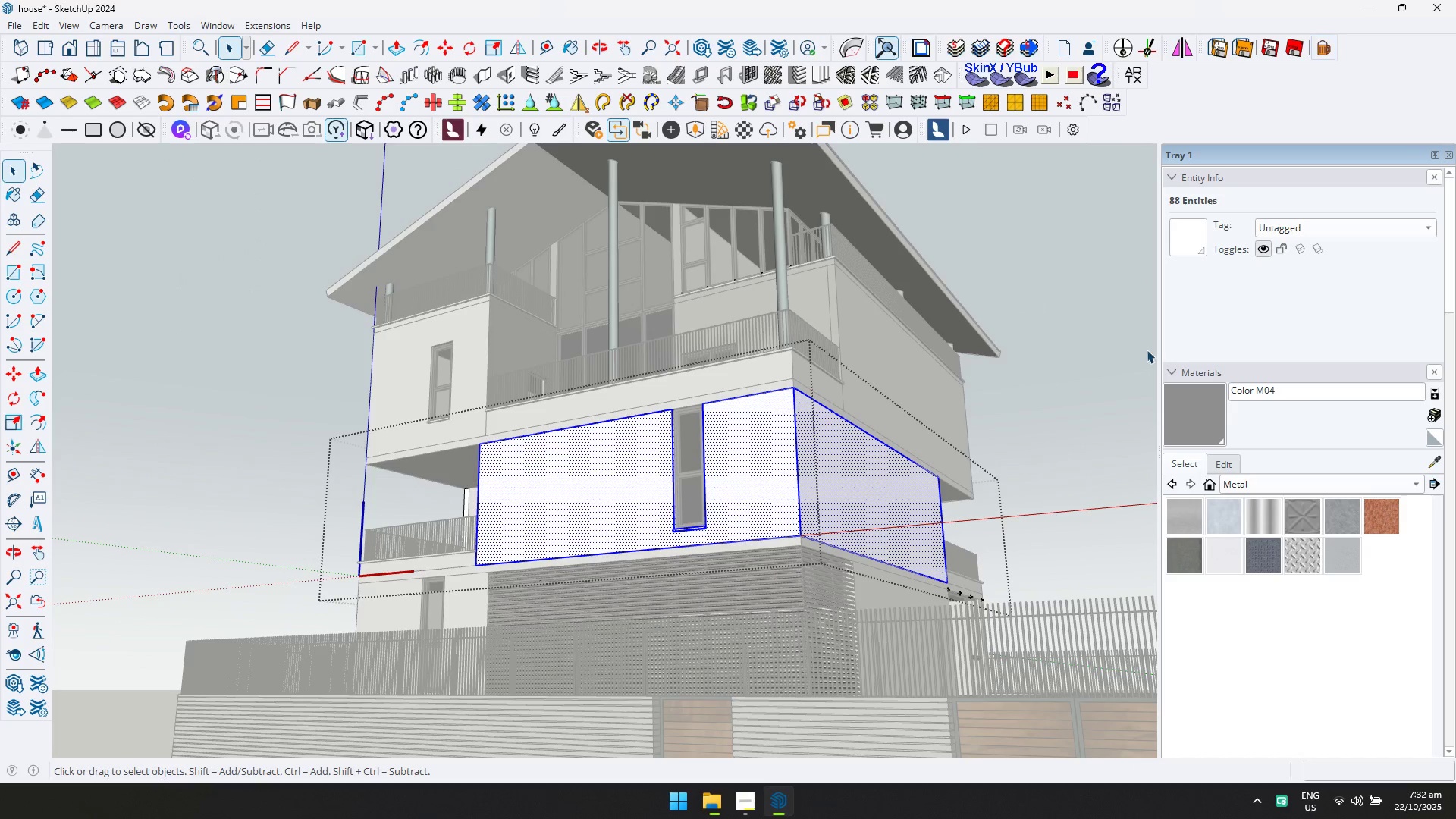 
key(Space)
 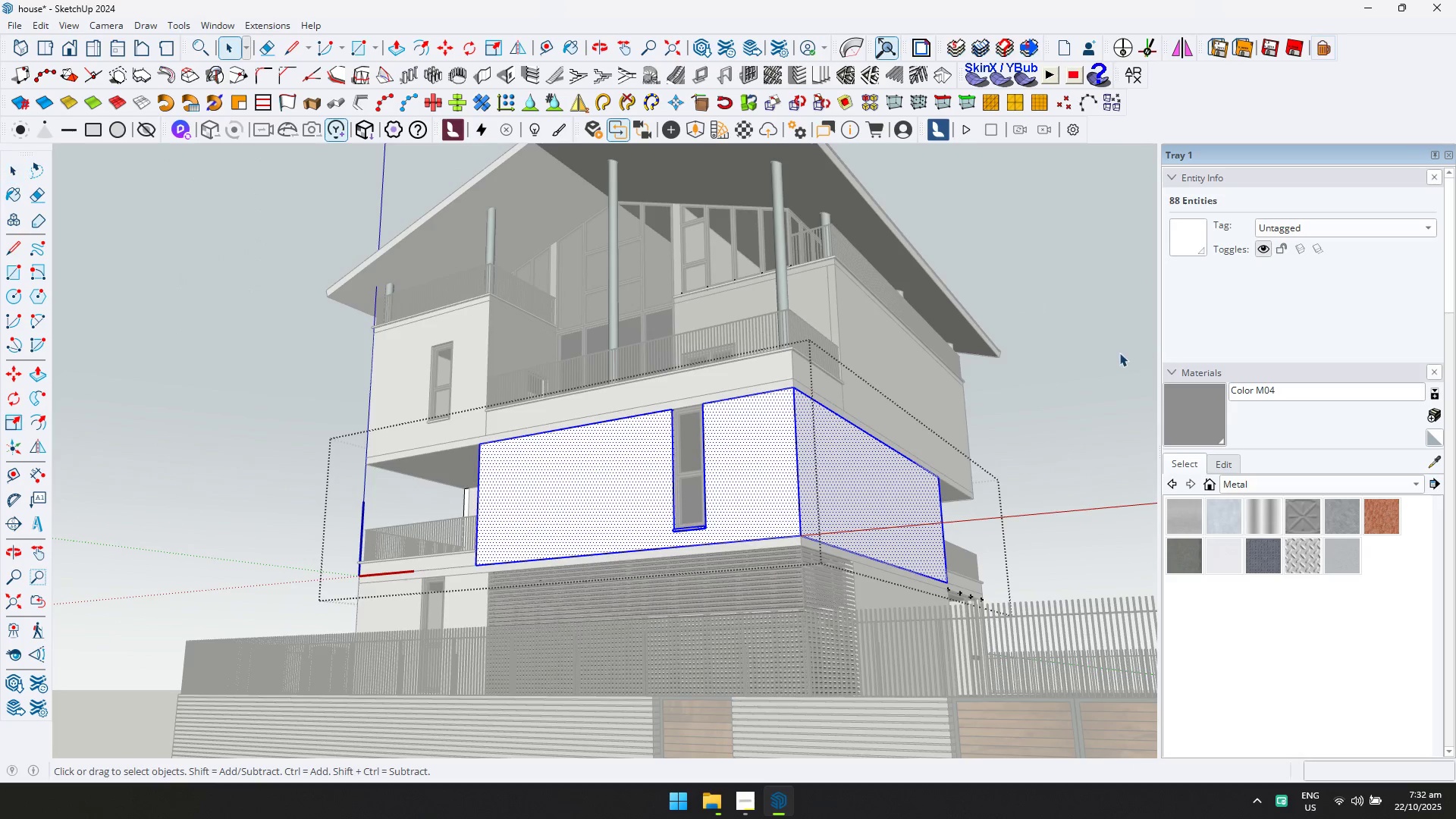 
key(Escape)
 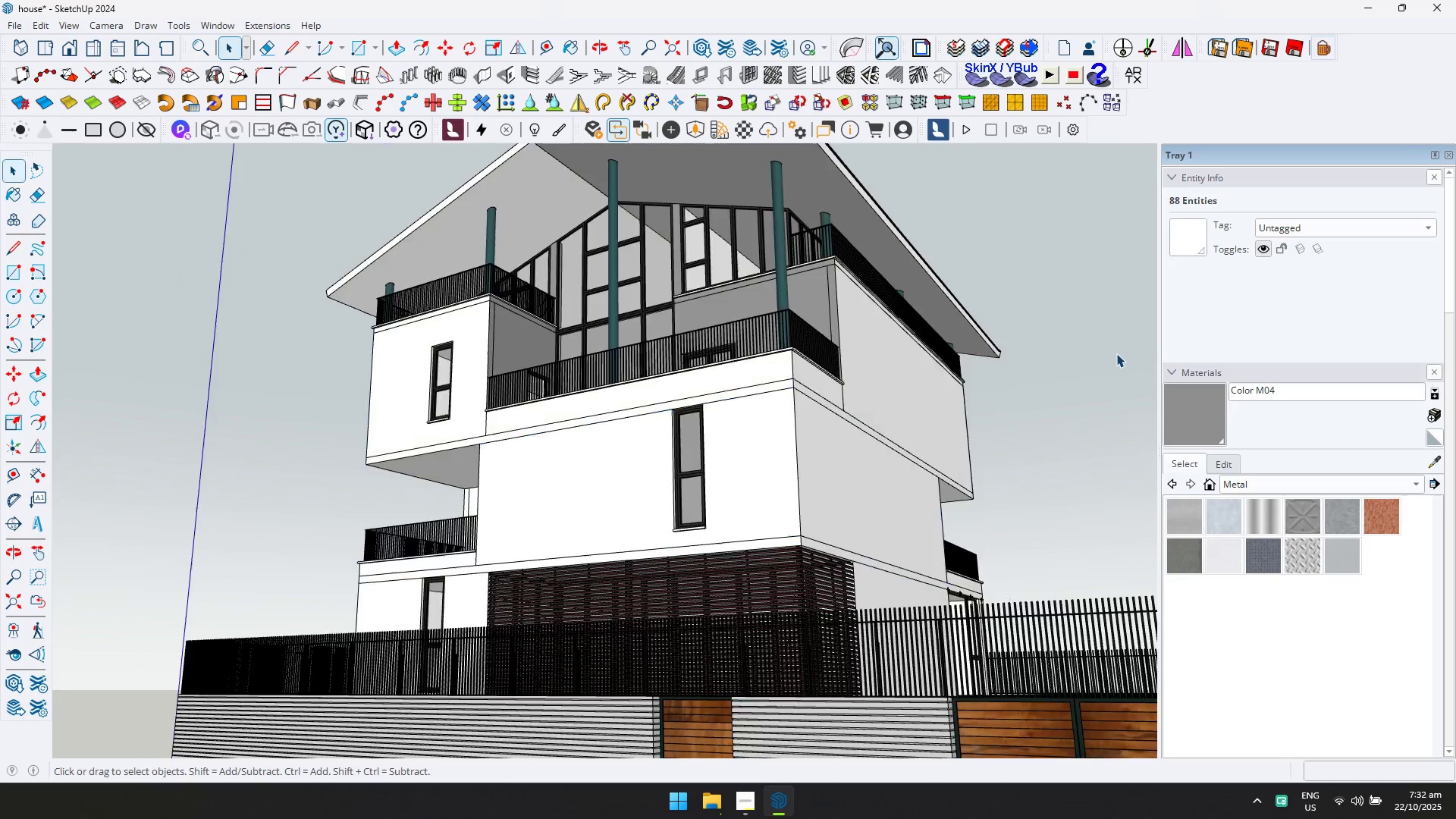 
key(Space)
 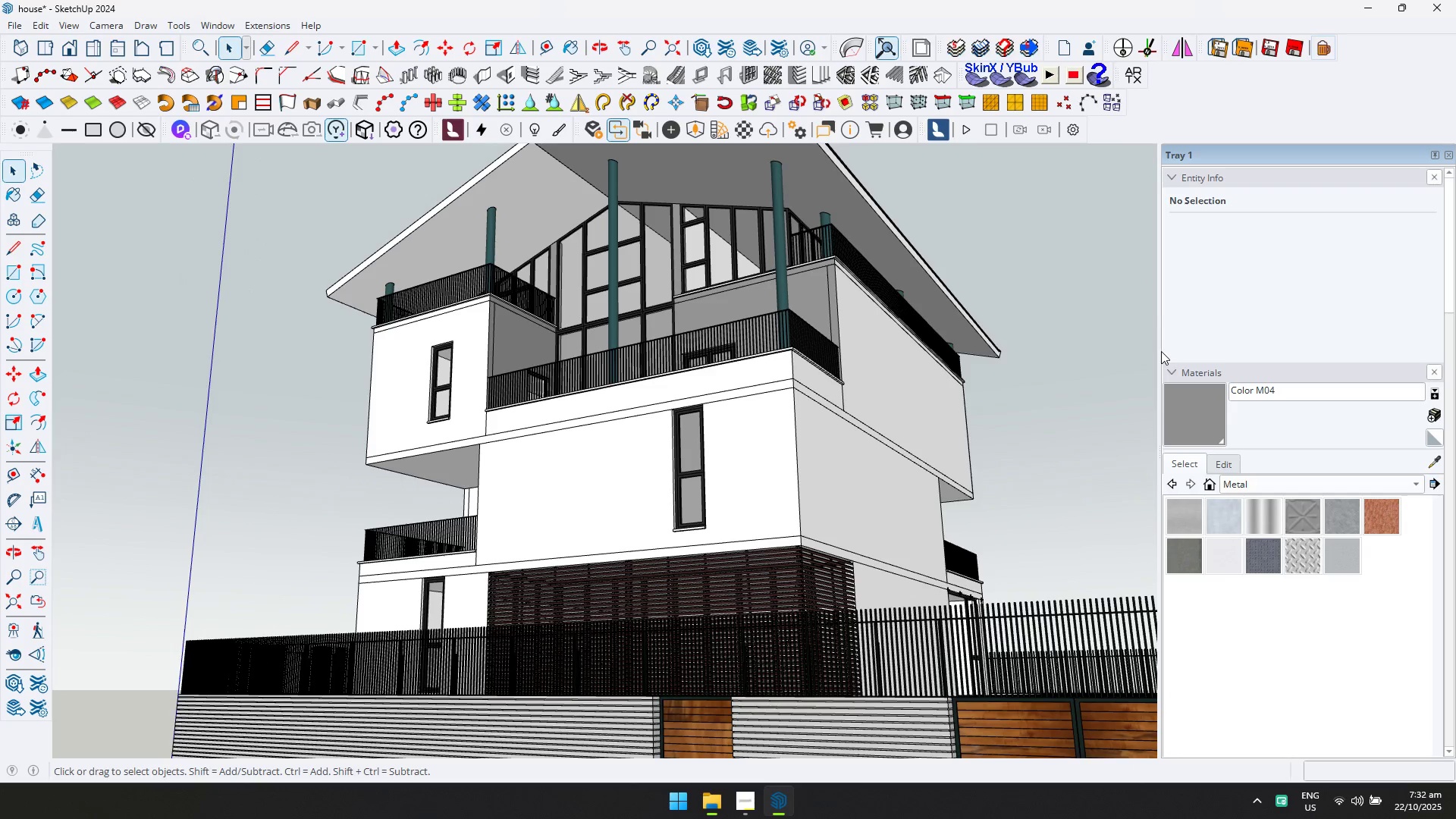 
left_click_drag(start_coordinate=[1159, 351], to_coordinate=[1235, 359])
 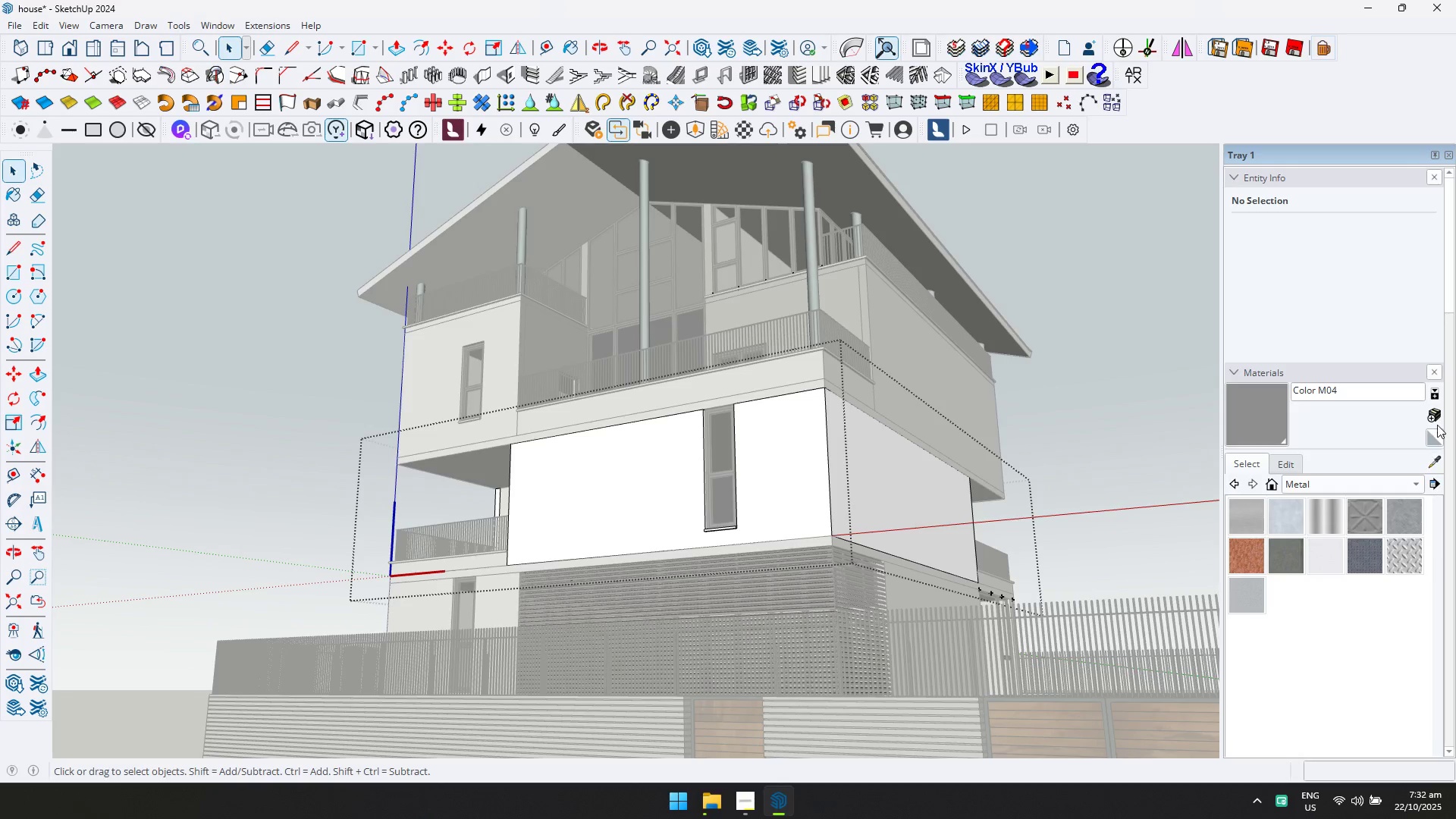 
left_click([1437, 419])
 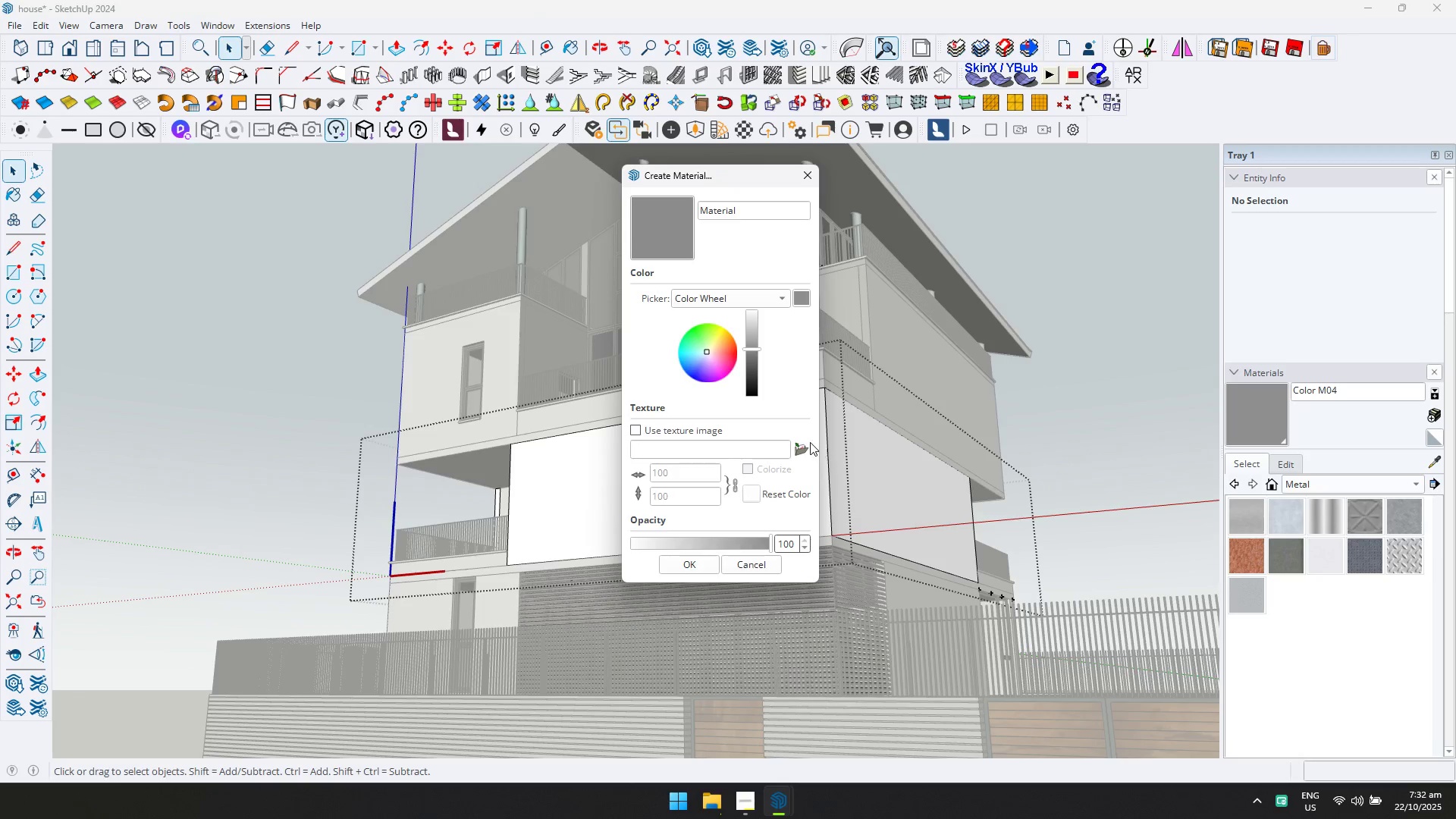 
left_click([806, 442])
 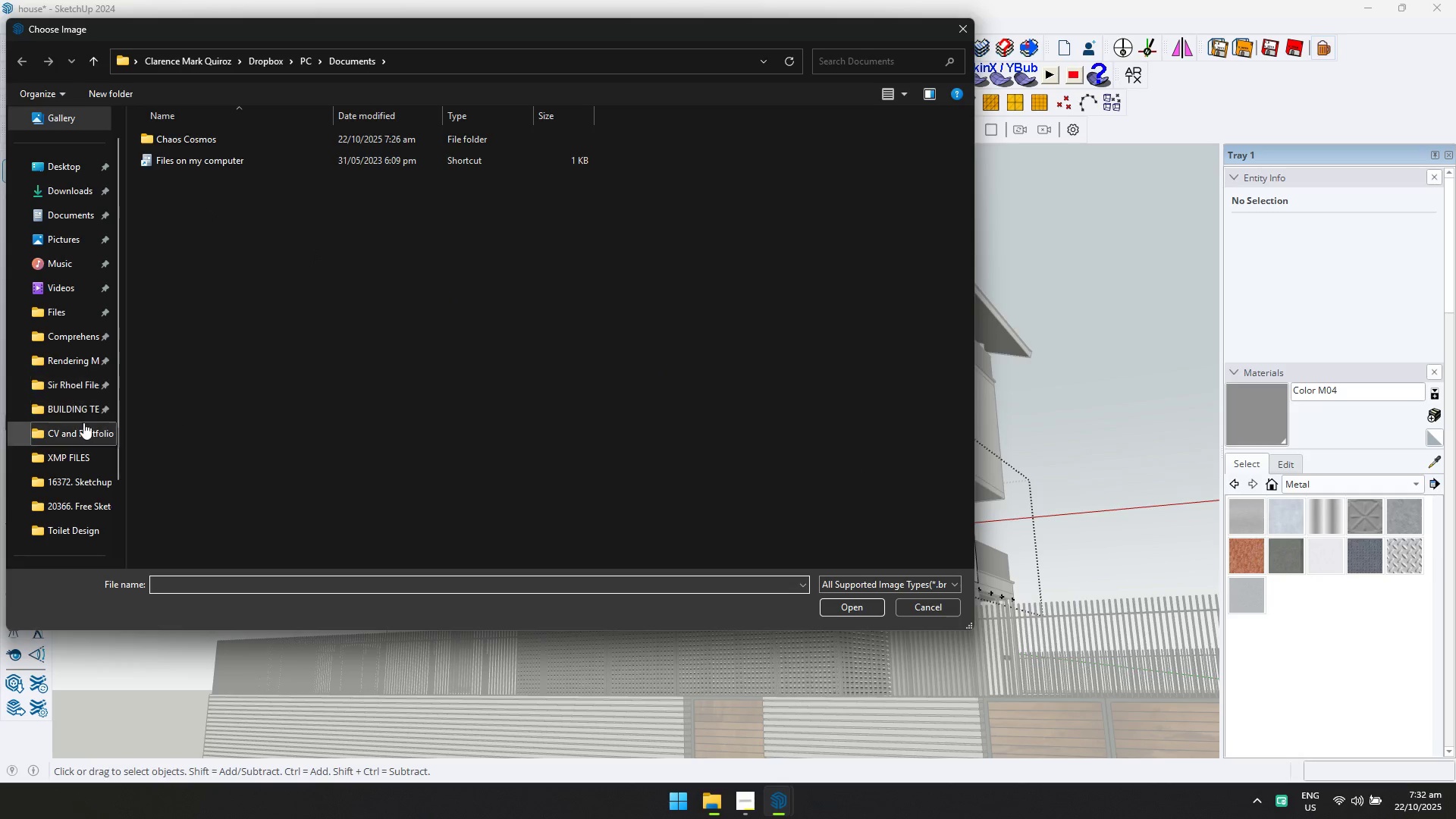 
left_click([81, 369])
 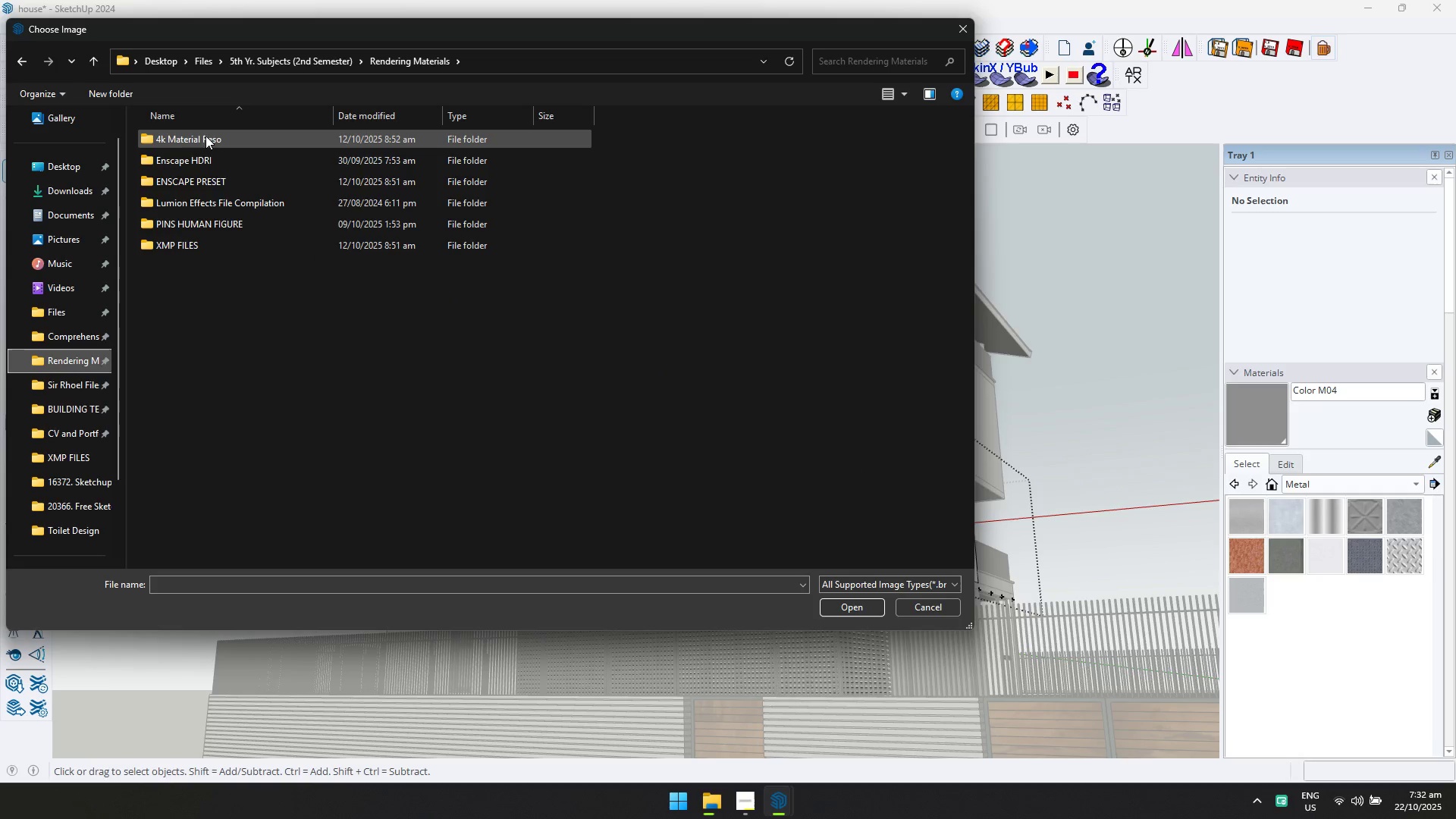 
double_click([206, 136])
 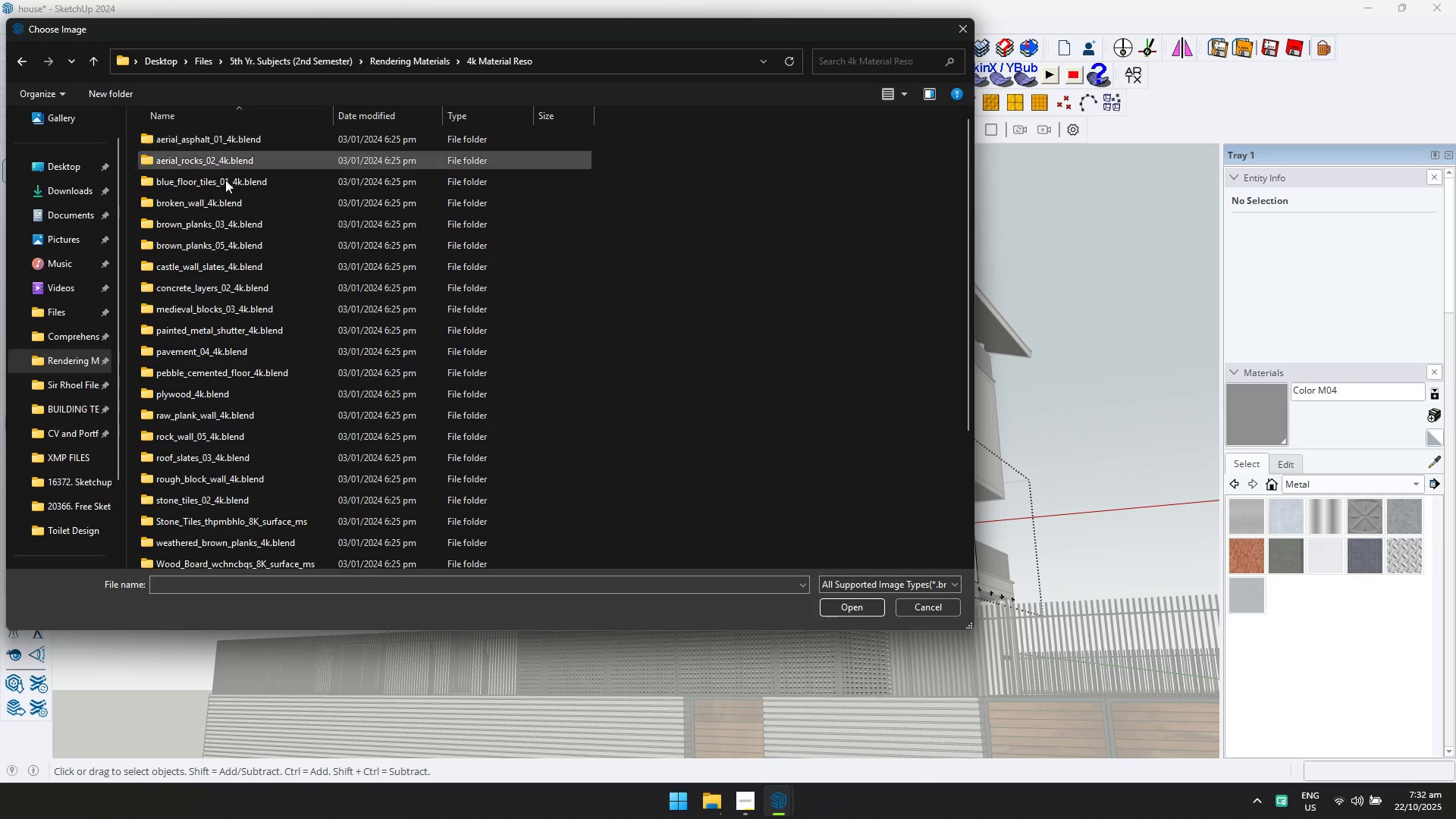 
scroll: coordinate [192, 530], scroll_direction: down, amount: 9.0
 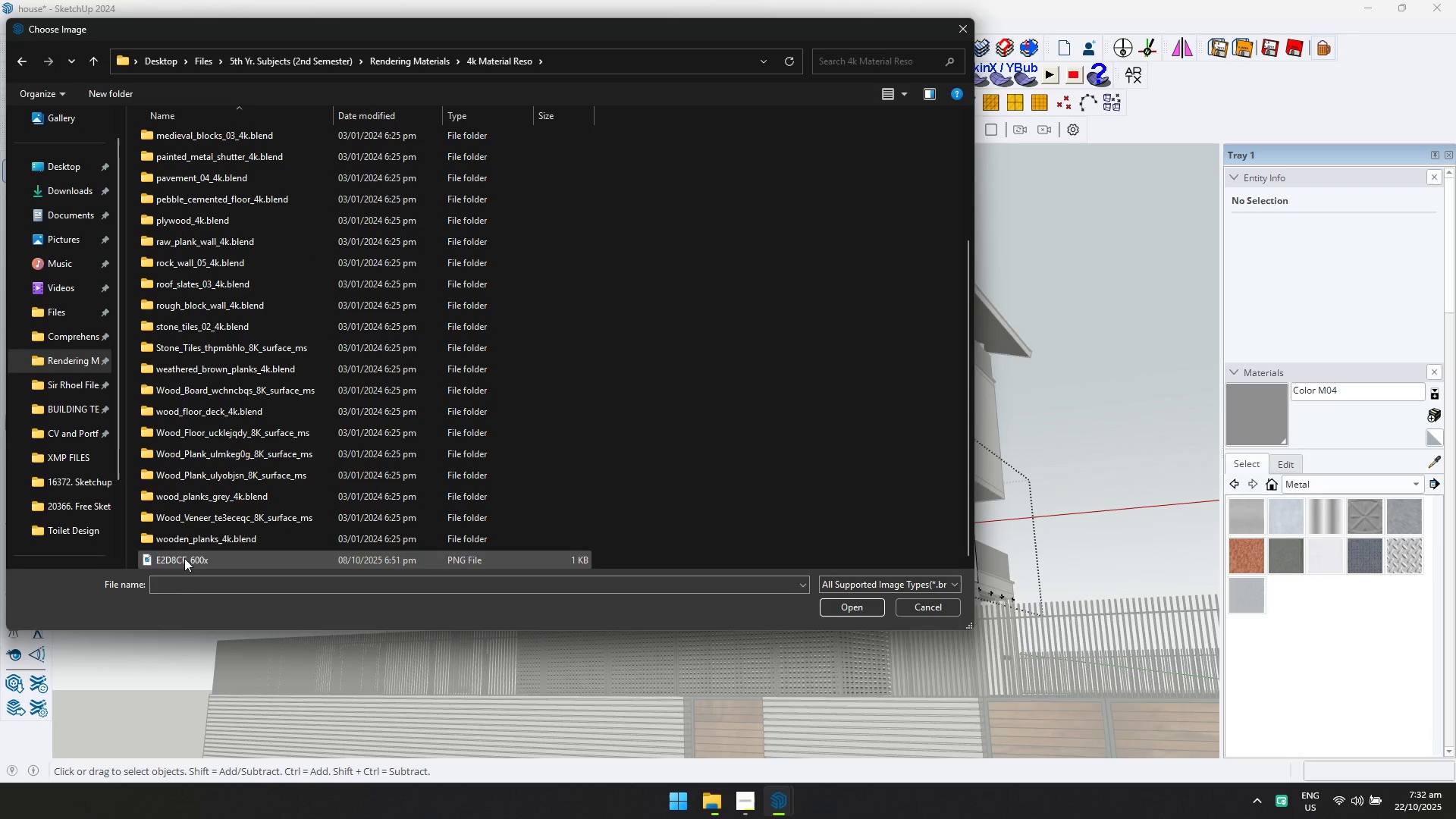 
left_click([184, 559])
 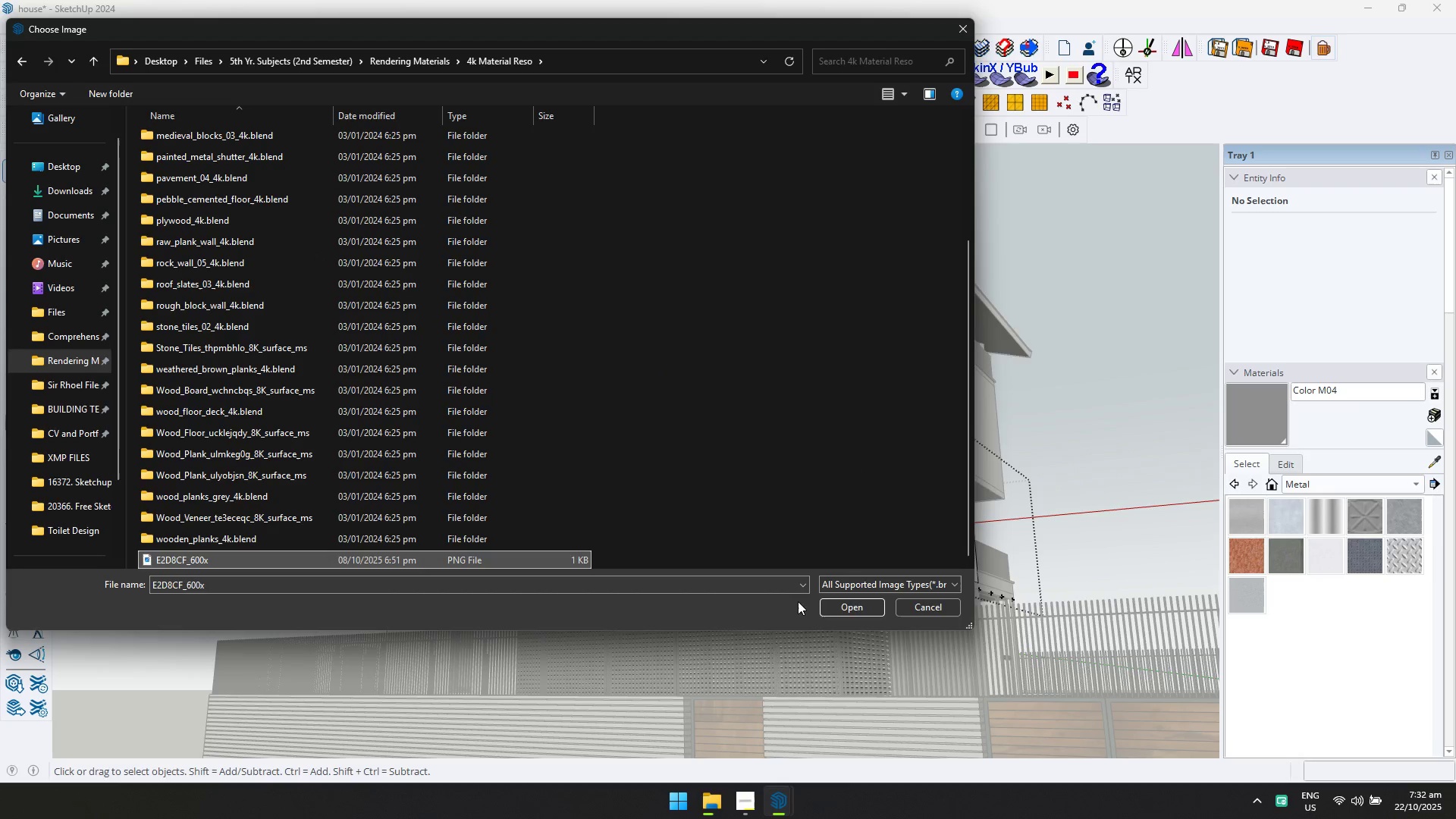 
left_click([836, 602])
 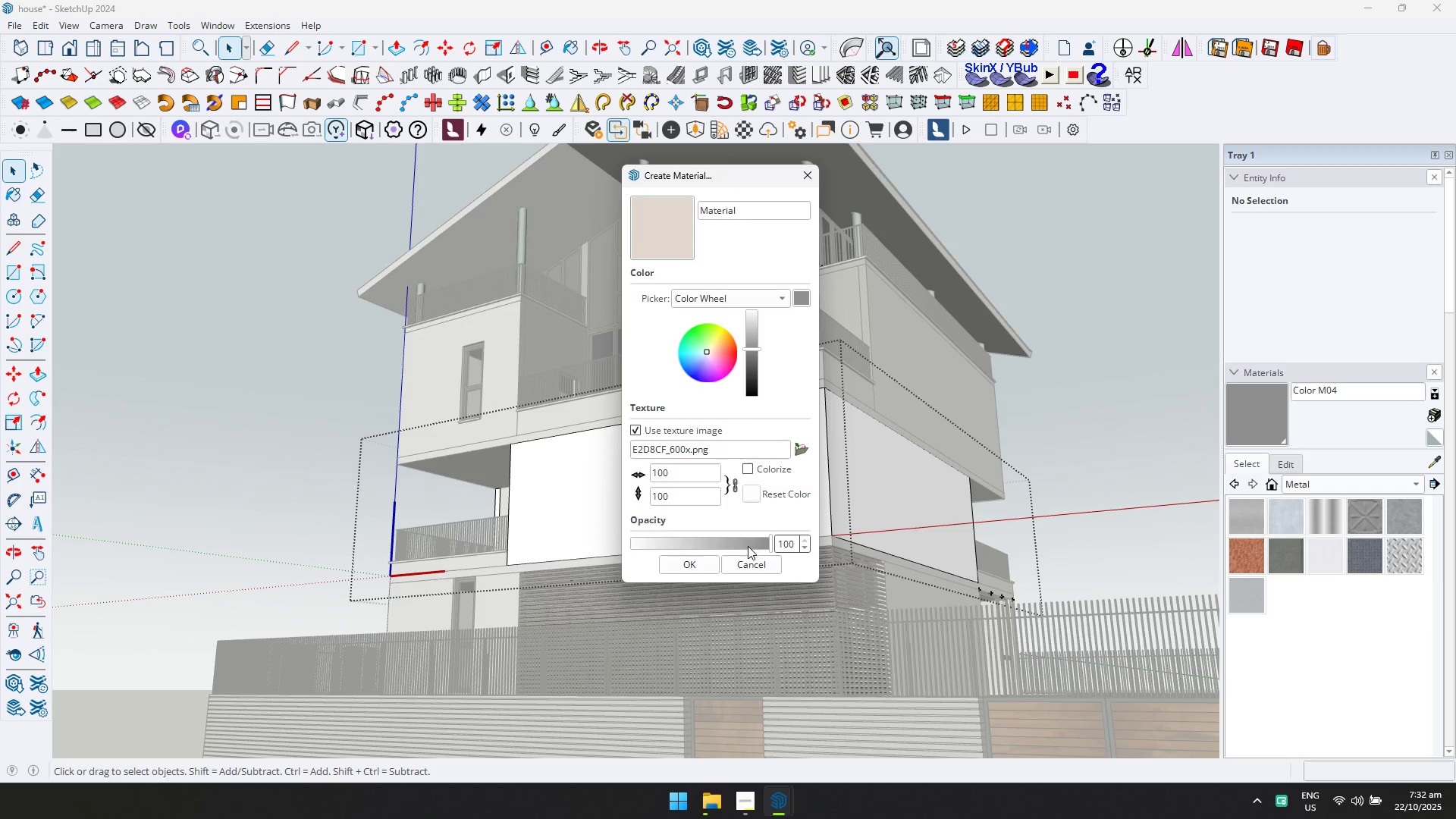 
left_click([708, 560])
 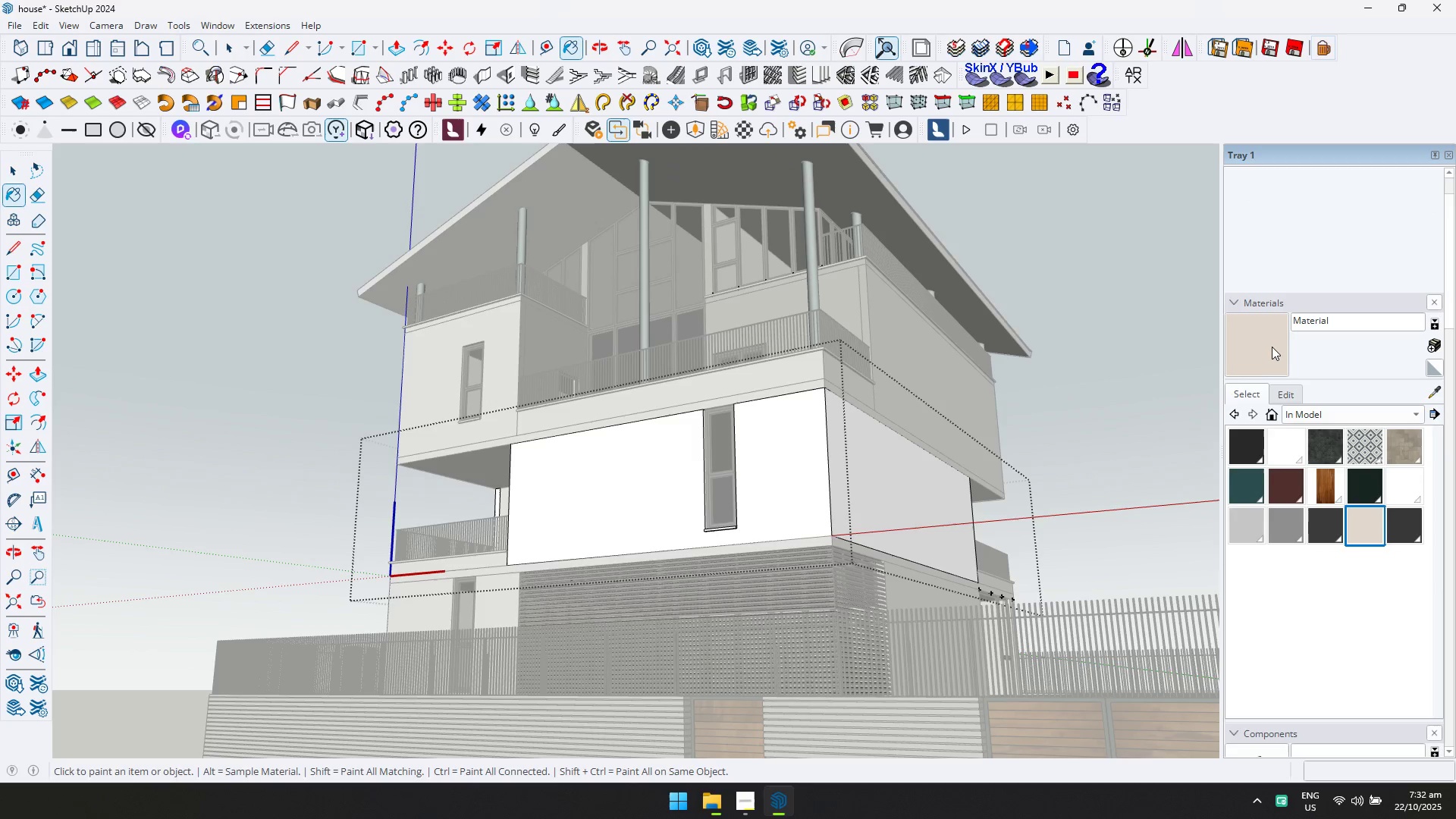 
hold_key(key=ControlLeft, duration=0.57)
left_click([773, 452])
 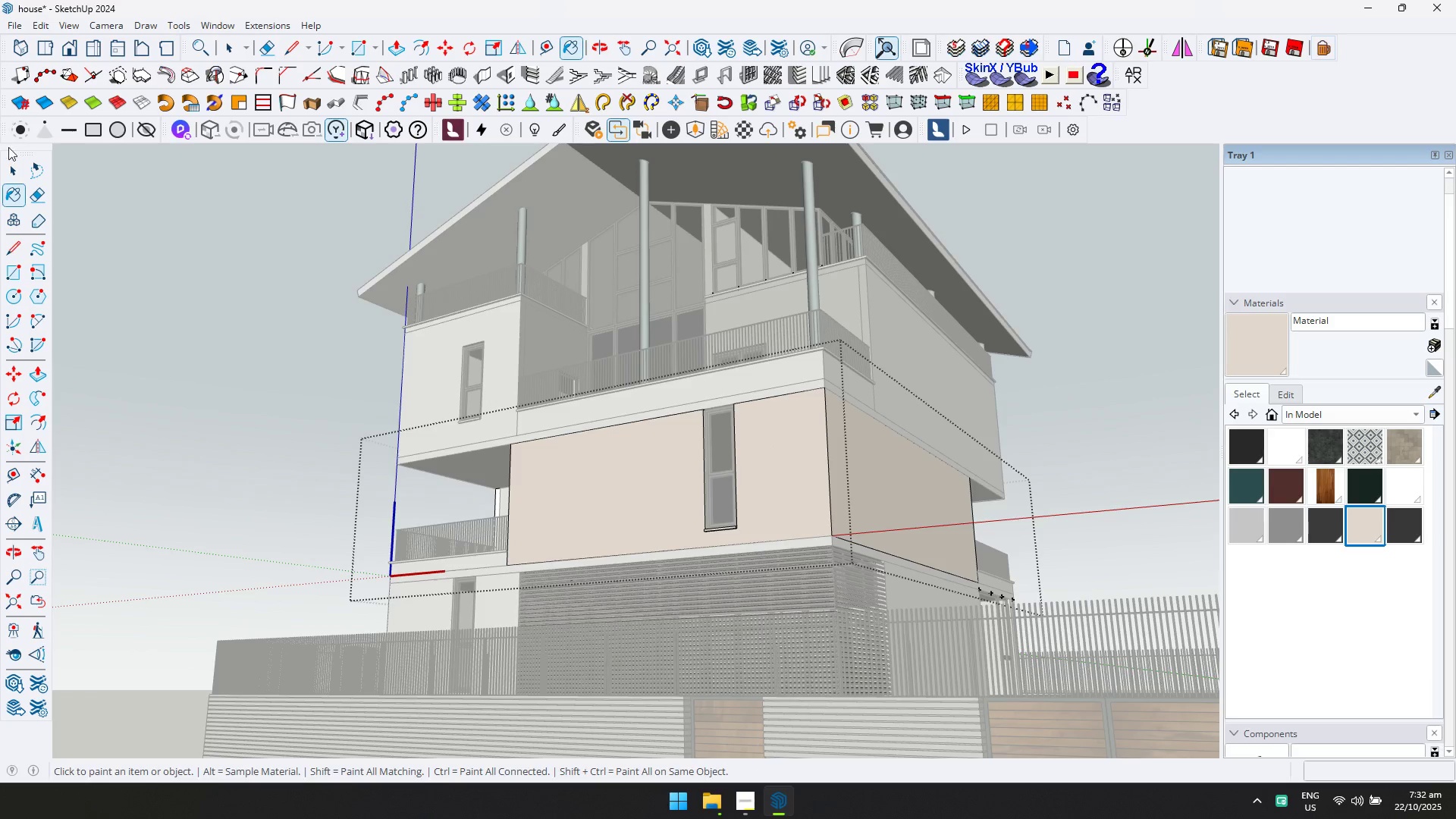 
left_click([9, 166])
 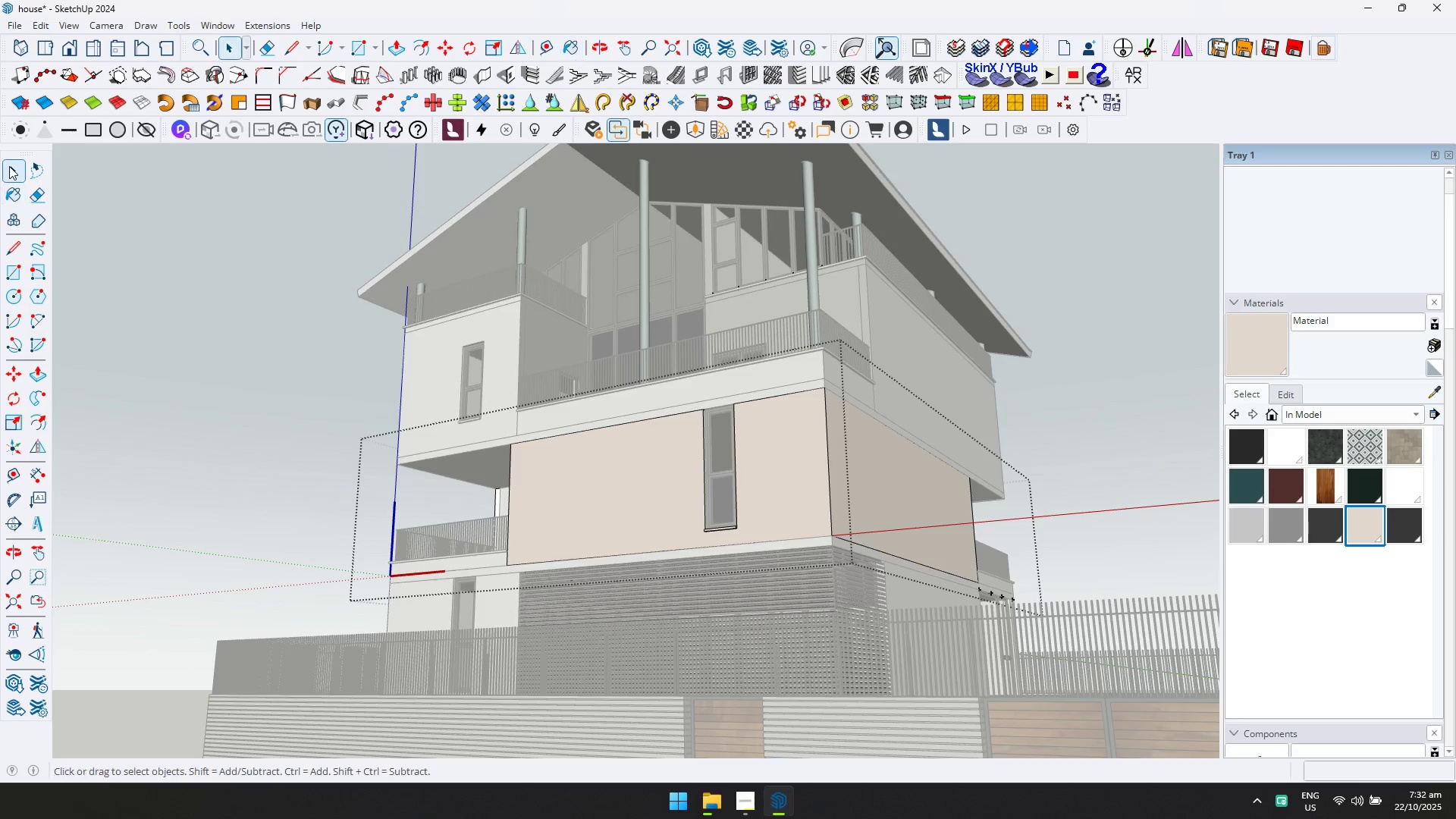 
key(Escape)
 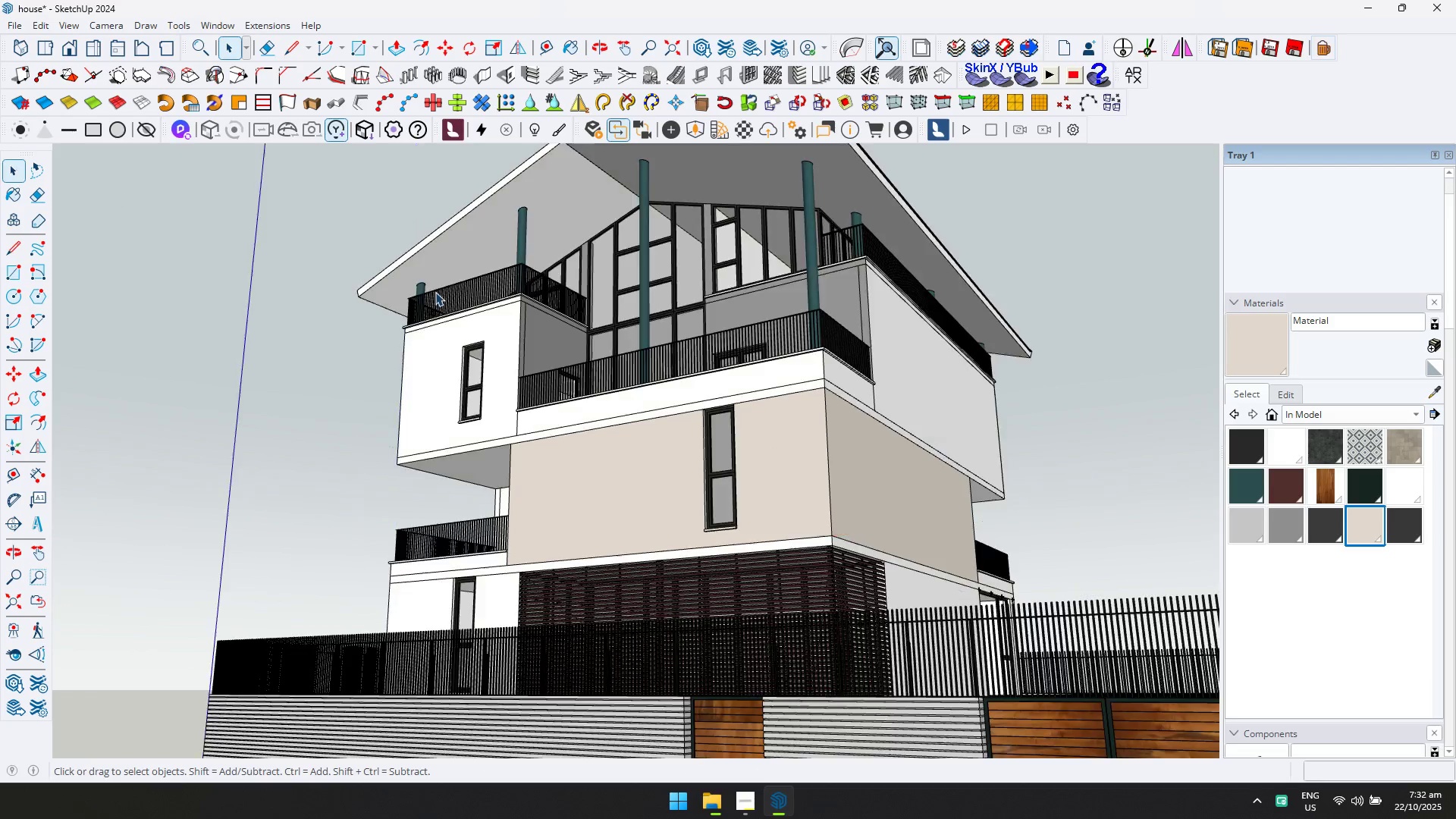 
key(Escape)
 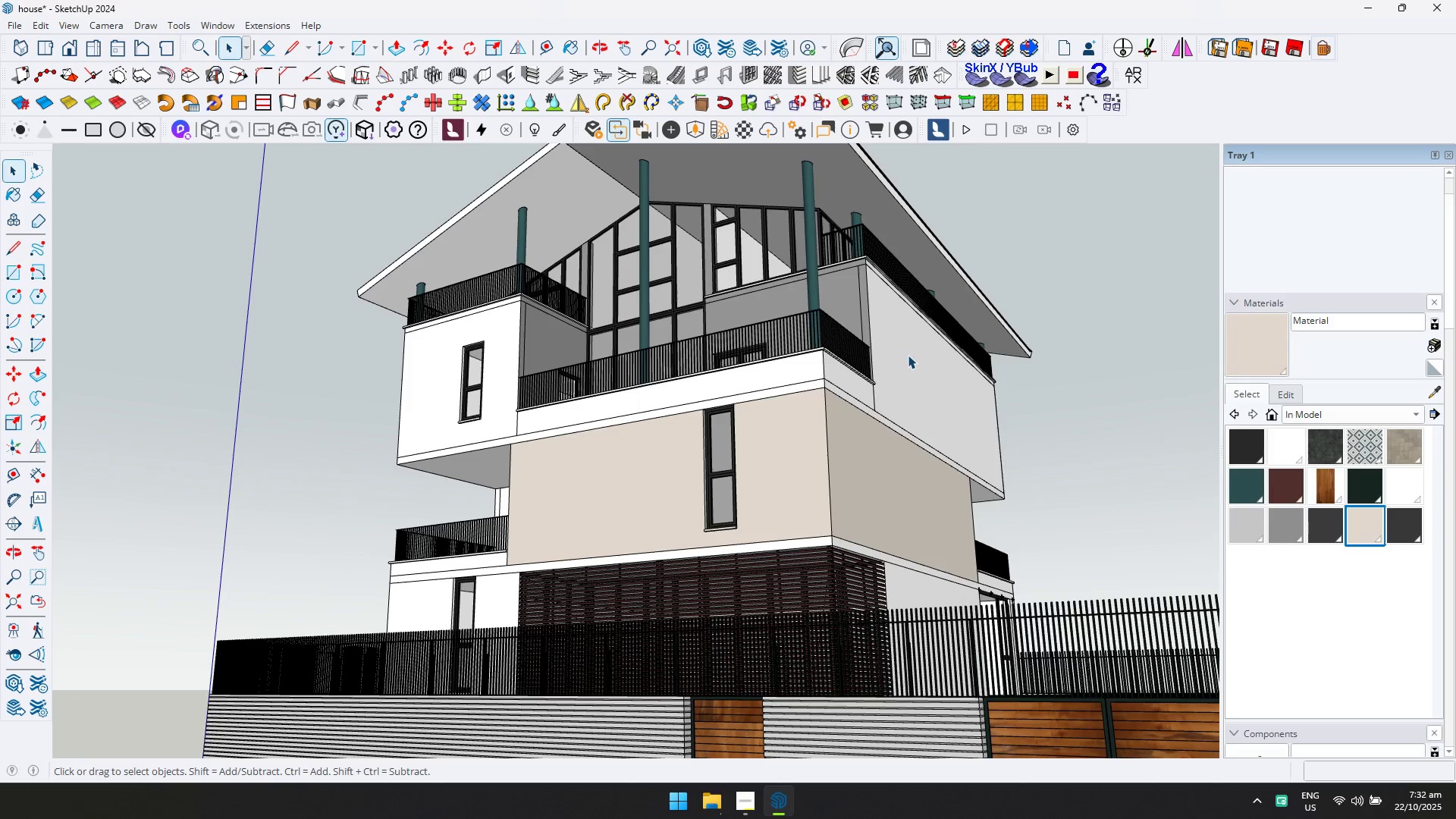 
double_click([914, 355])
 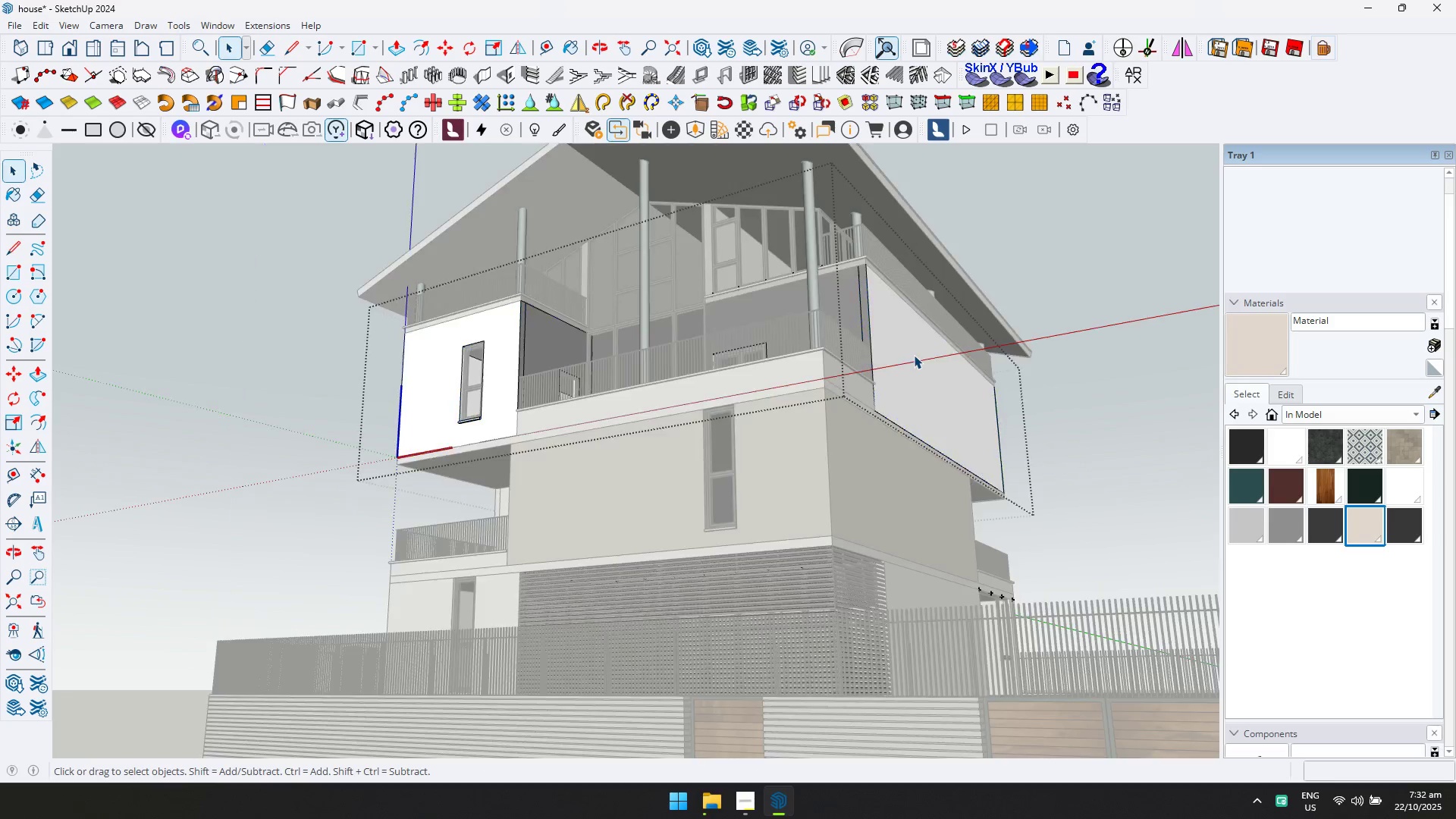 
triple_click([914, 355])
 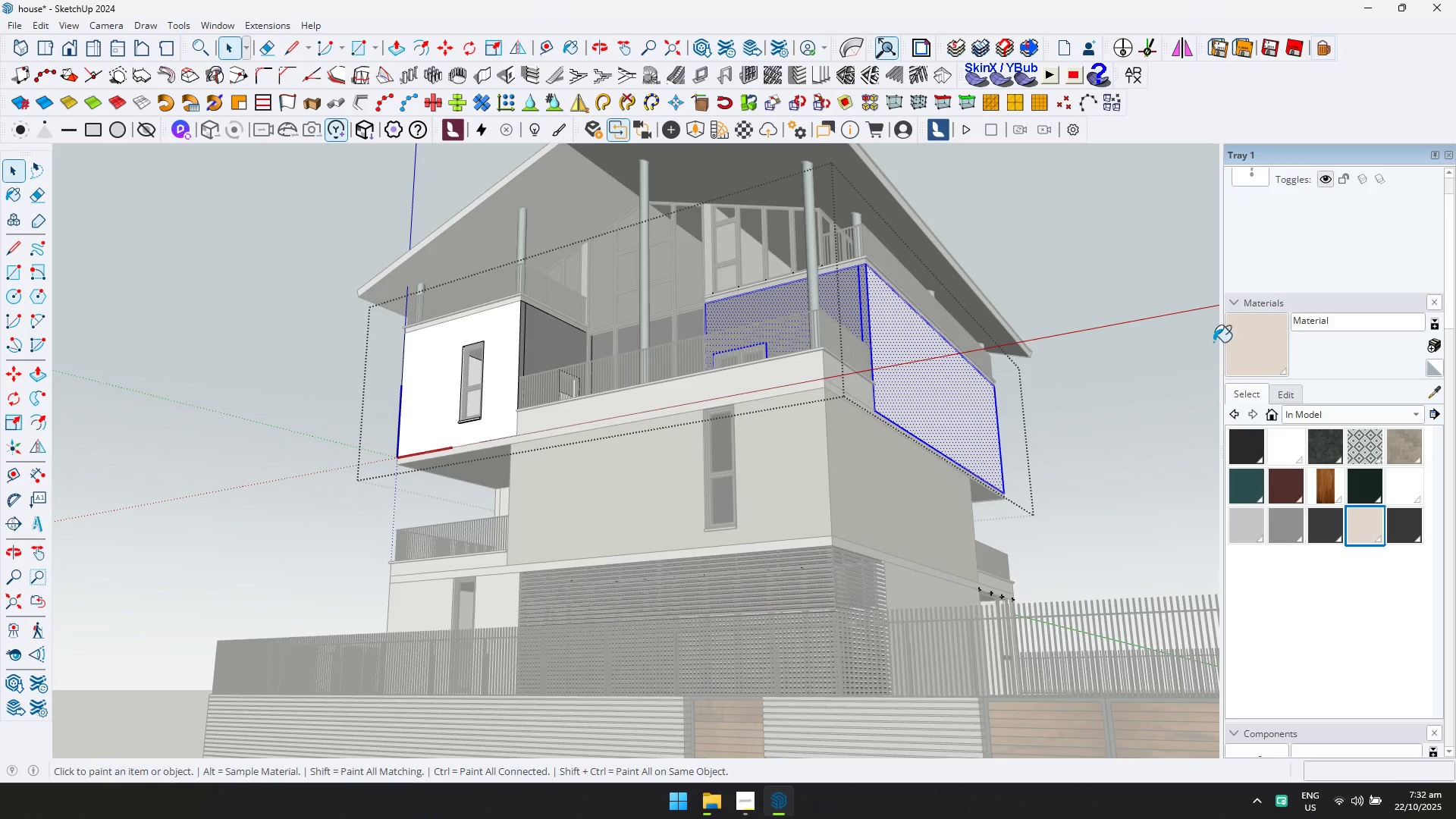 
double_click([933, 352])
 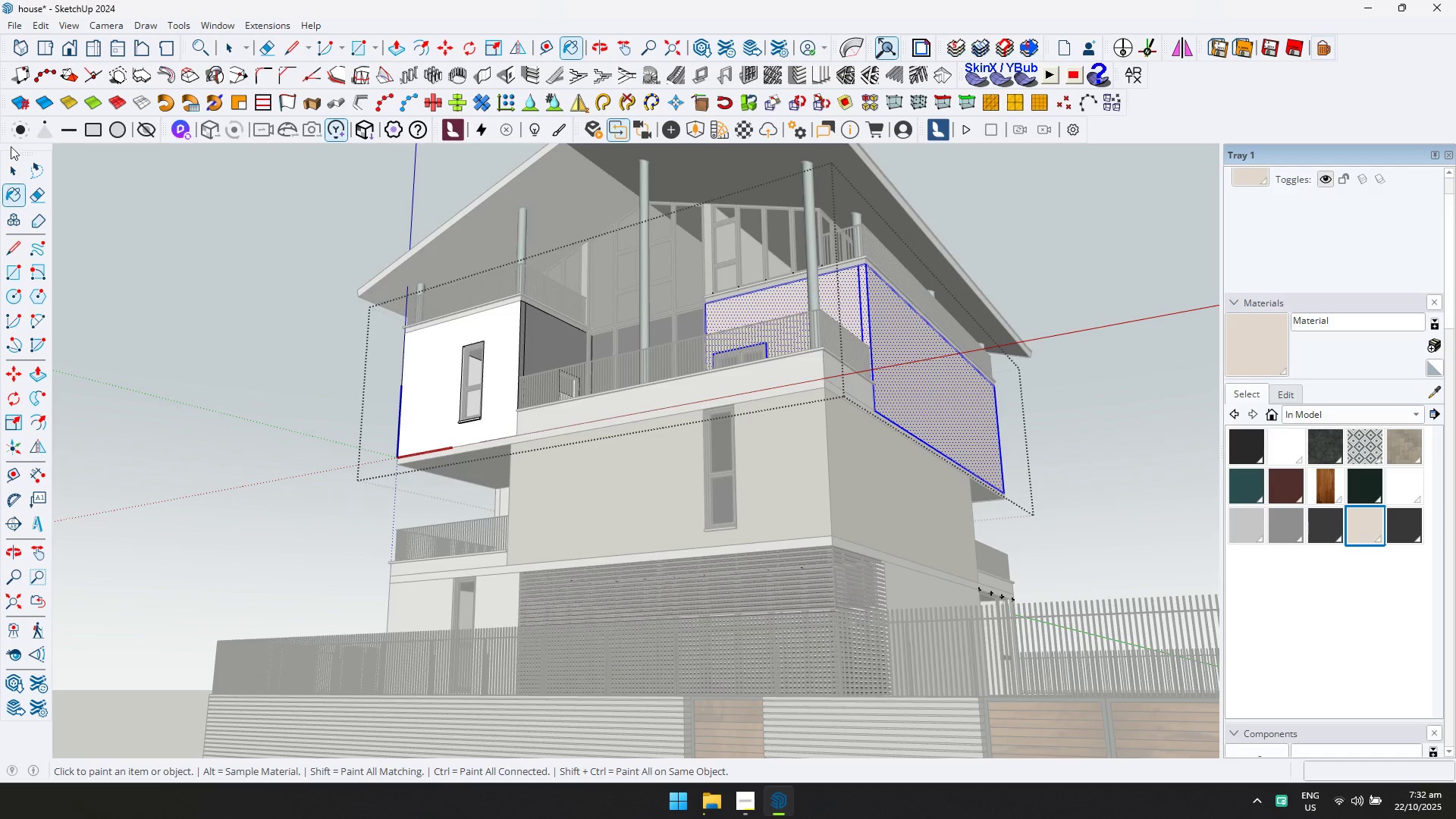 
left_click([11, 167])
 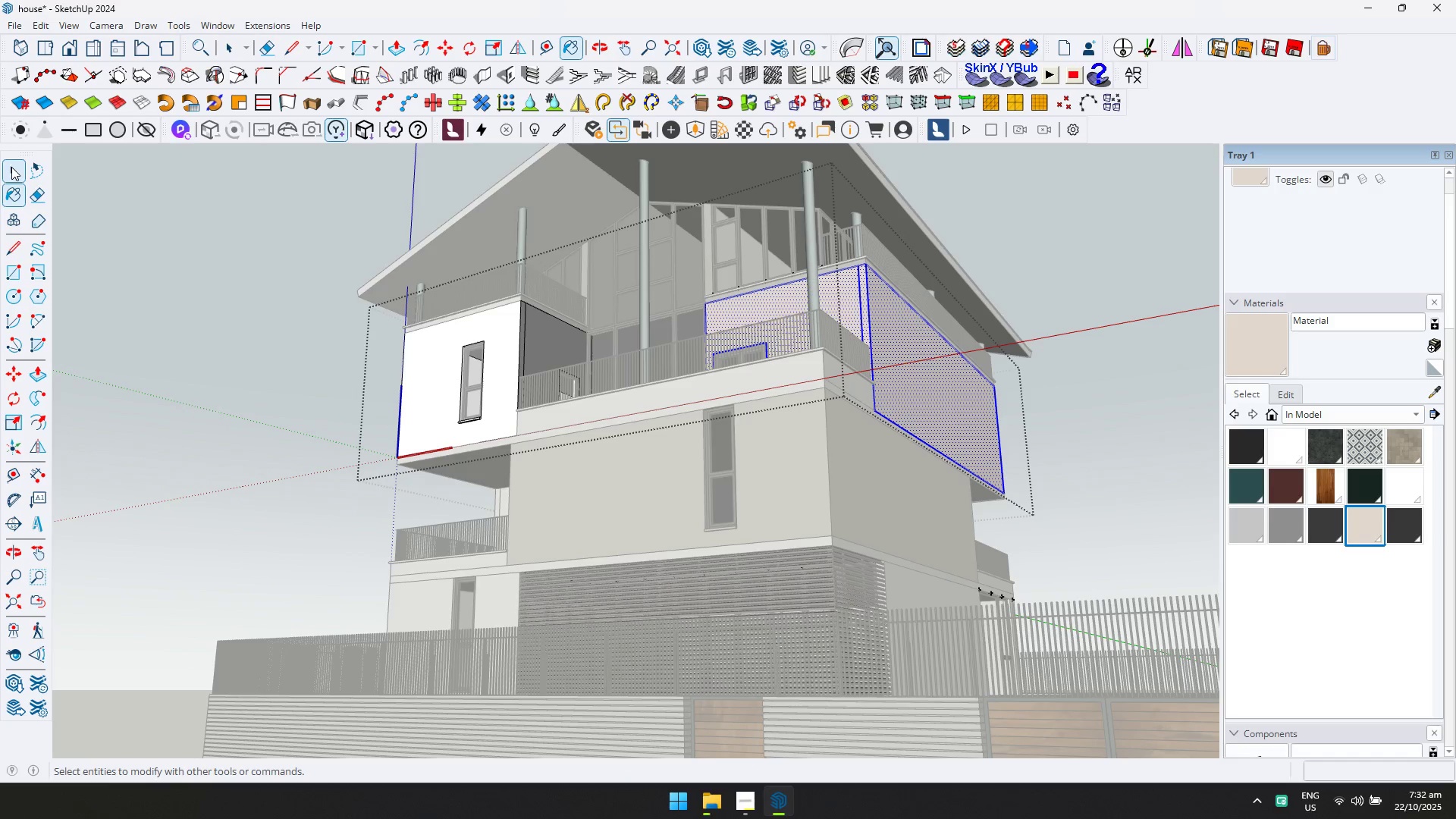 
key(Escape)
 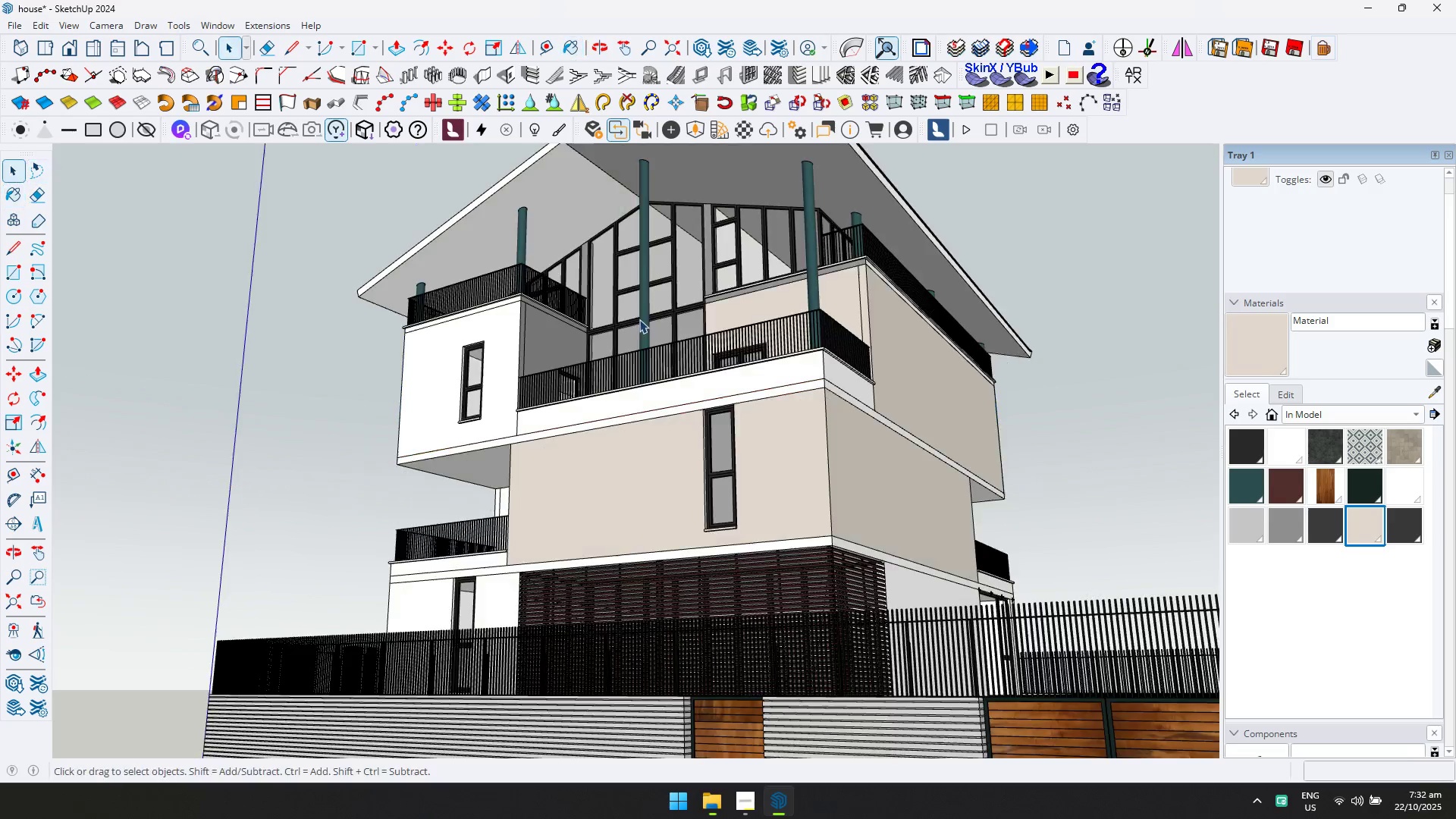 
key(Escape)
 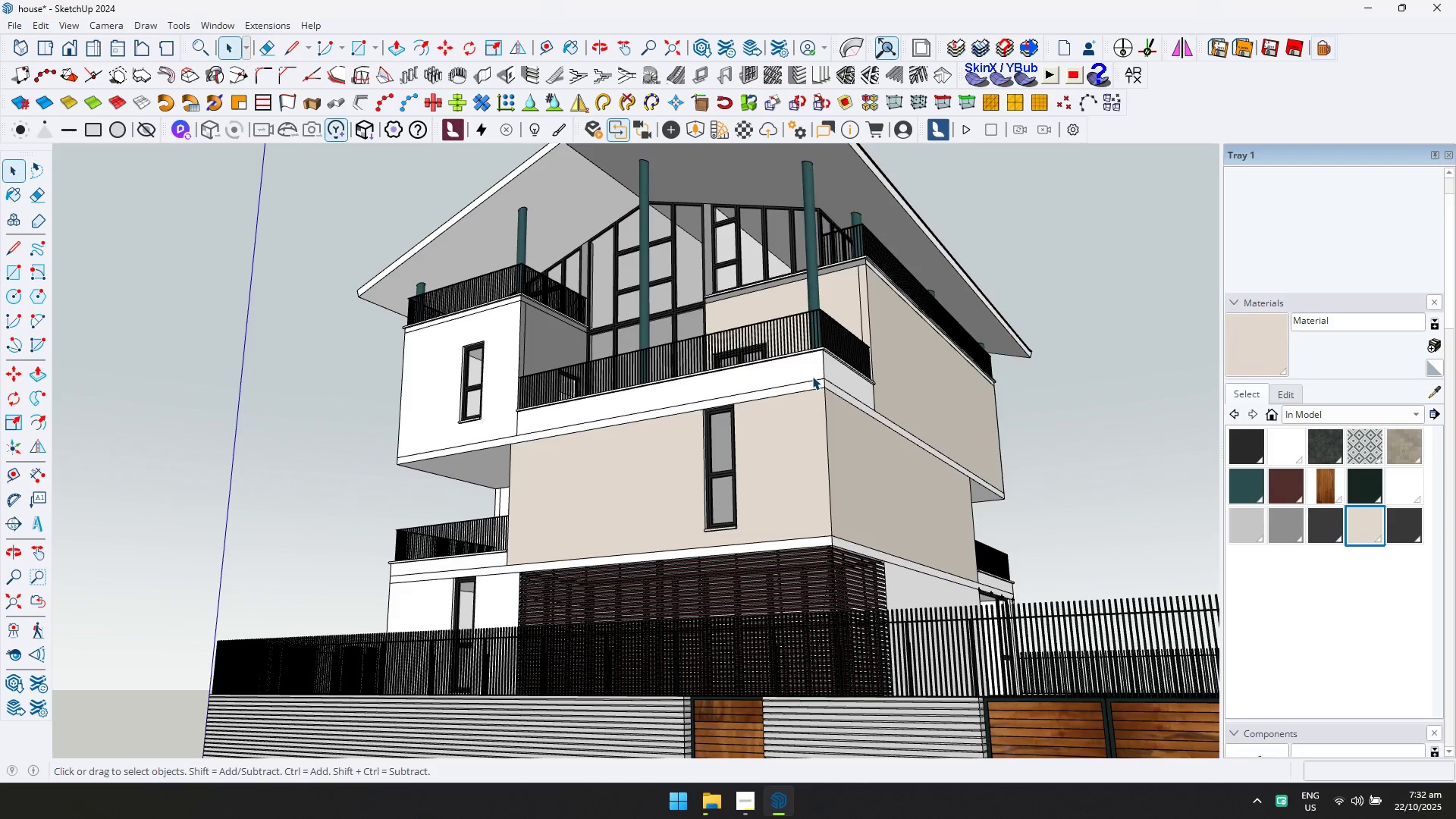 
double_click([812, 376])
 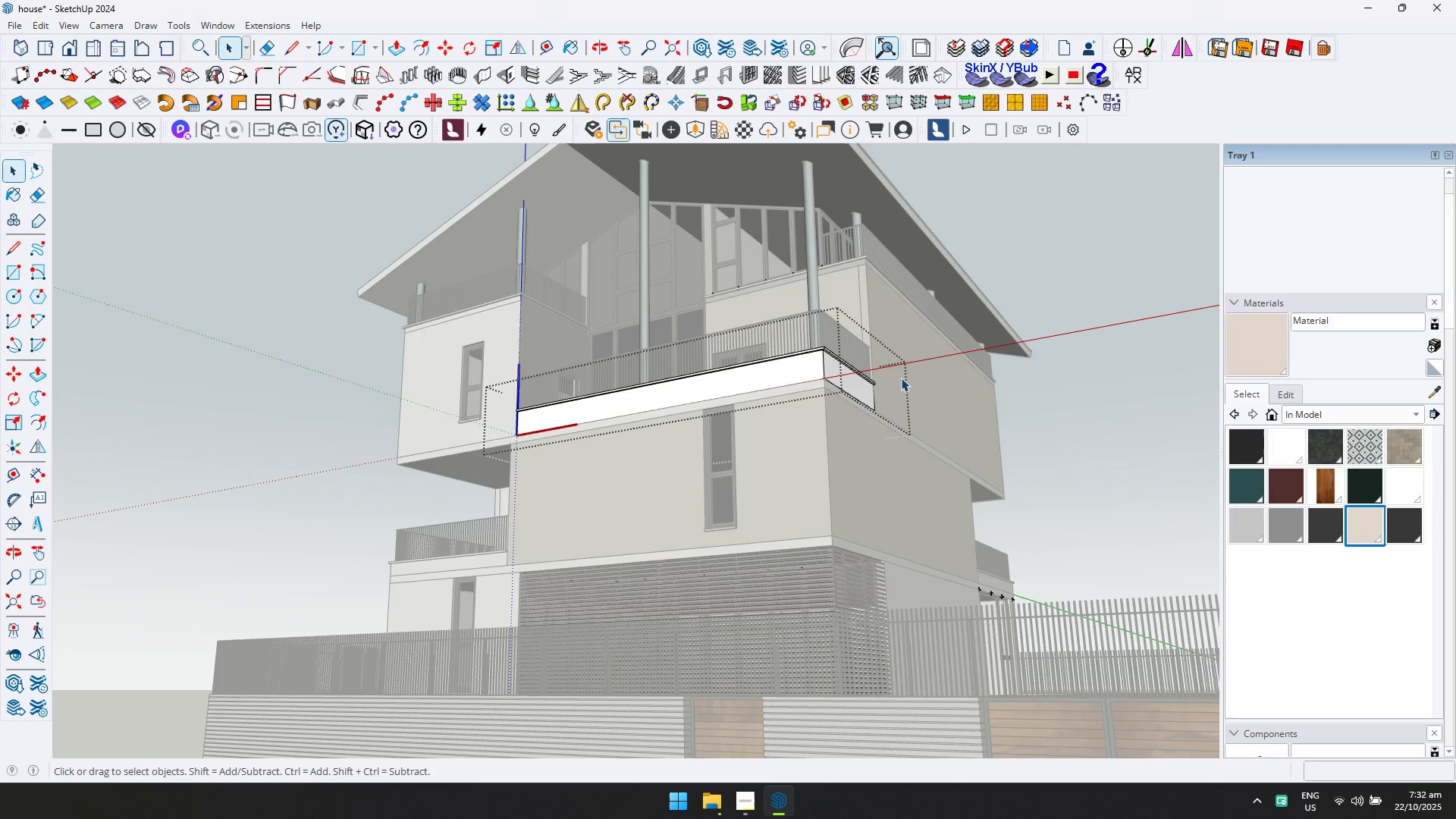 
hold_key(key=ControlLeft, duration=1.52)
left_click_drag(start_coordinate=[1272, 346], to_coordinate=[1249, 346])
 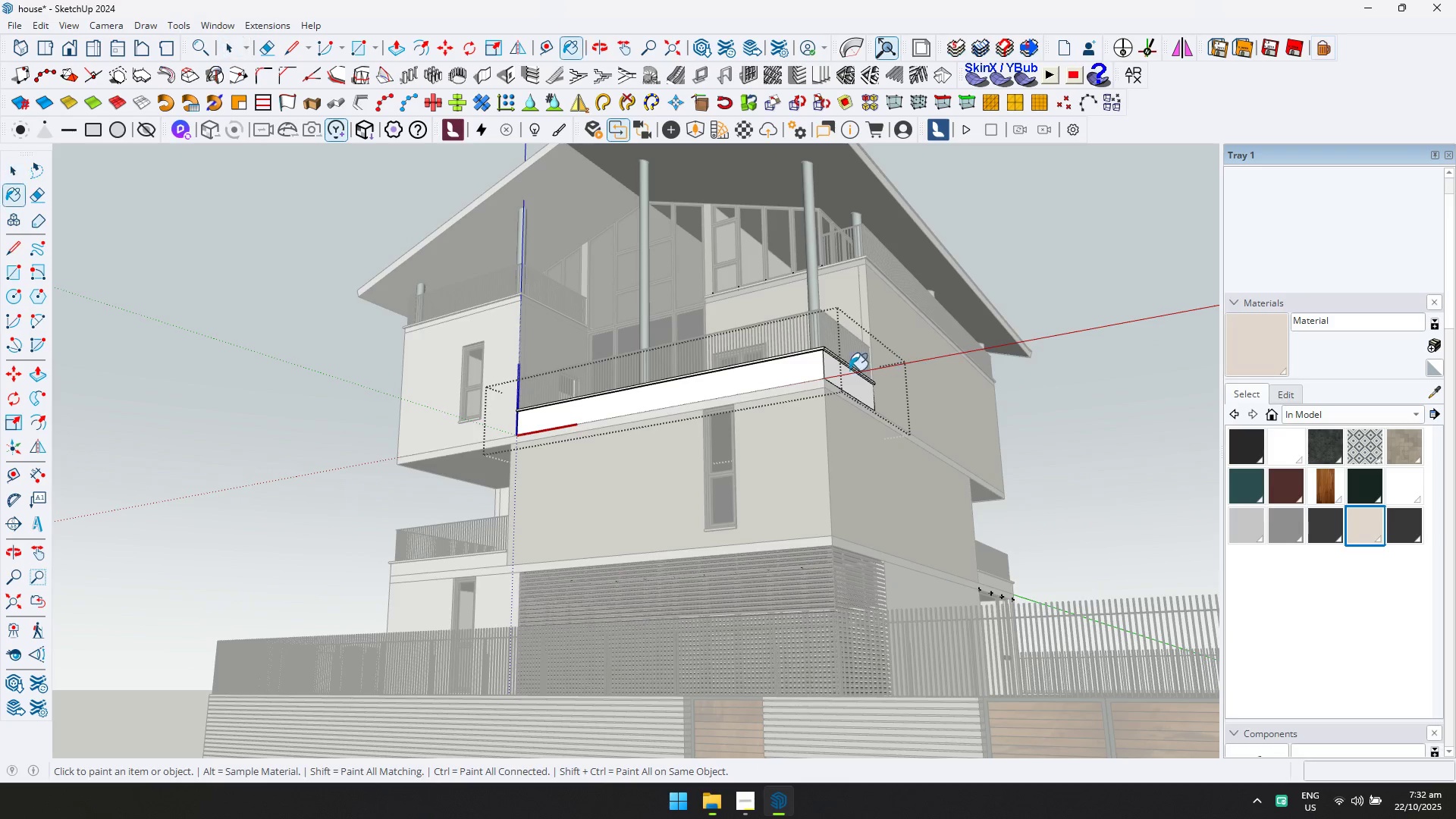 
double_click([845, 371])
 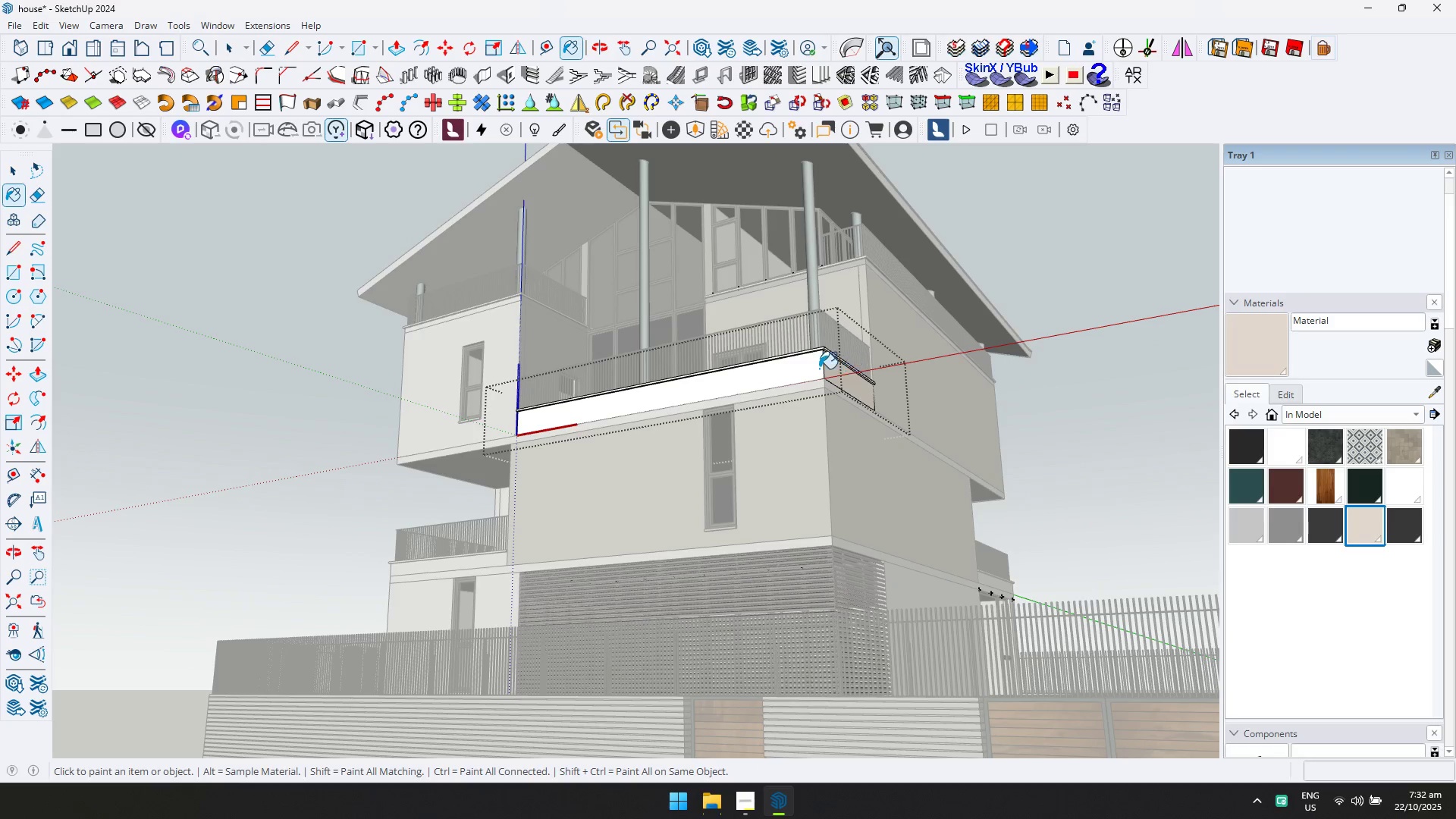 
triple_click([814, 367])
 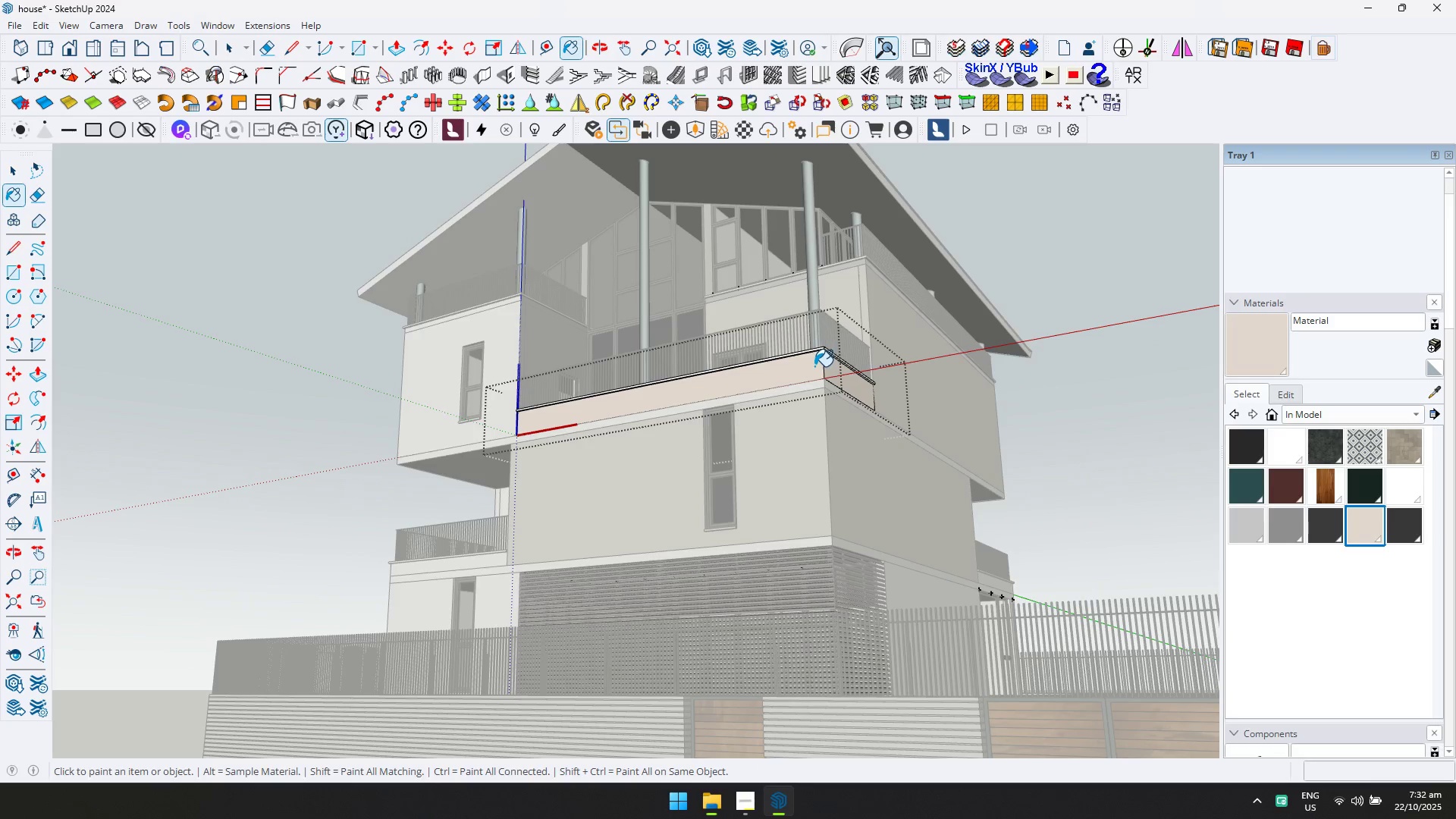 
key(Control+ControlLeft)
 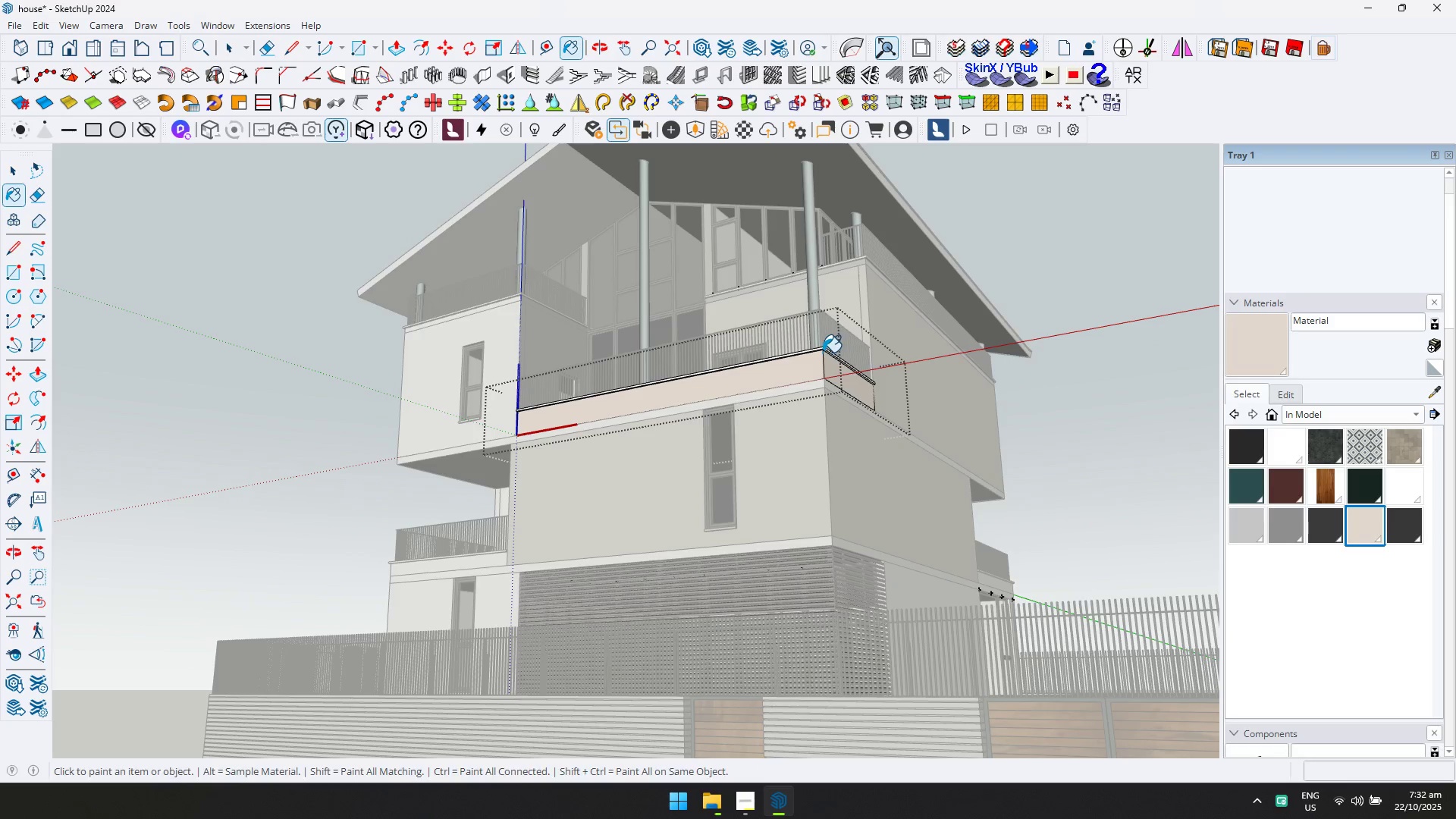 
hold_key(key=ControlLeft, duration=1.09)
left_click([824, 351])
 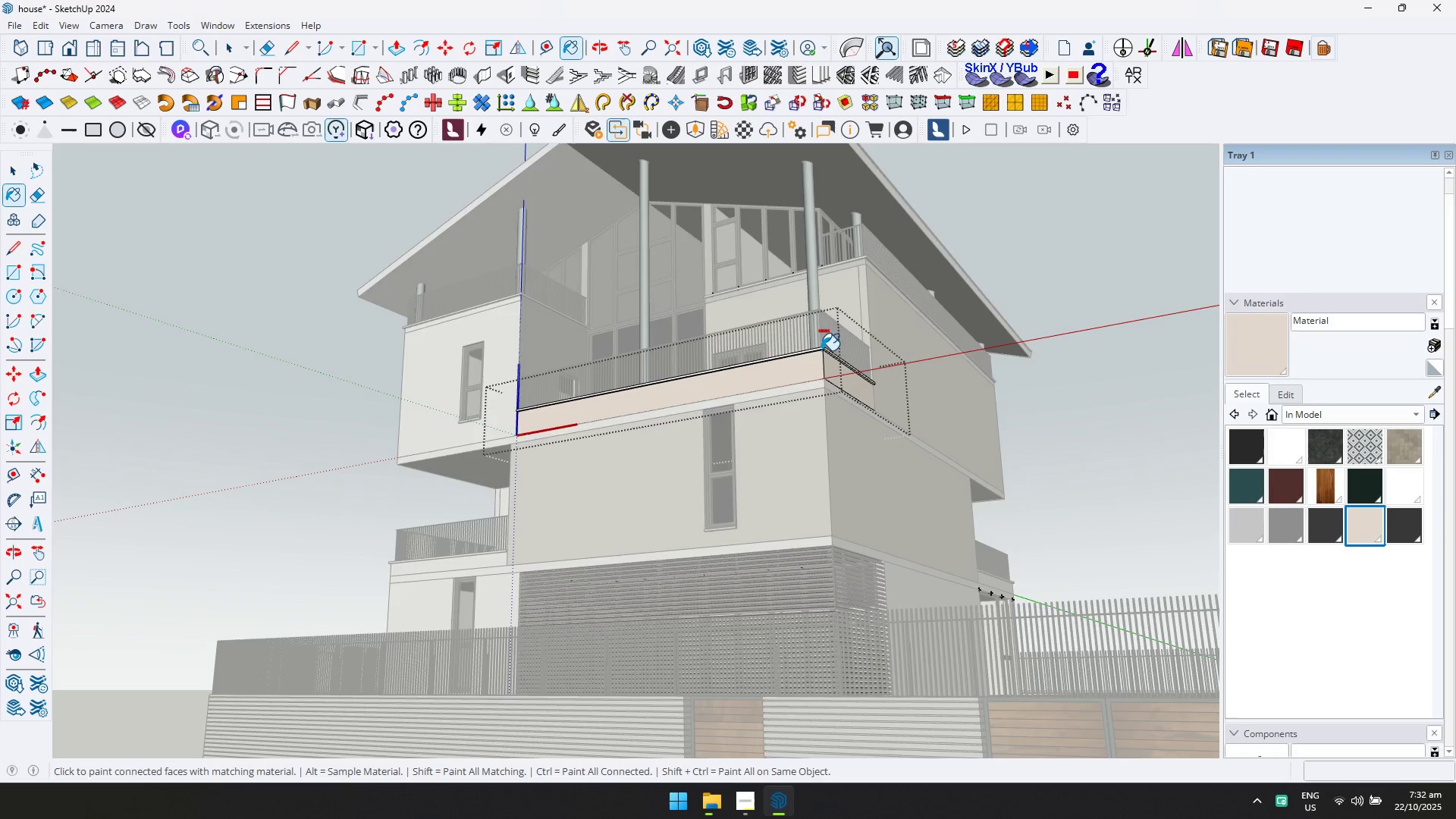 
scroll: coordinate [821, 347], scroll_direction: up, amount: 11.0
 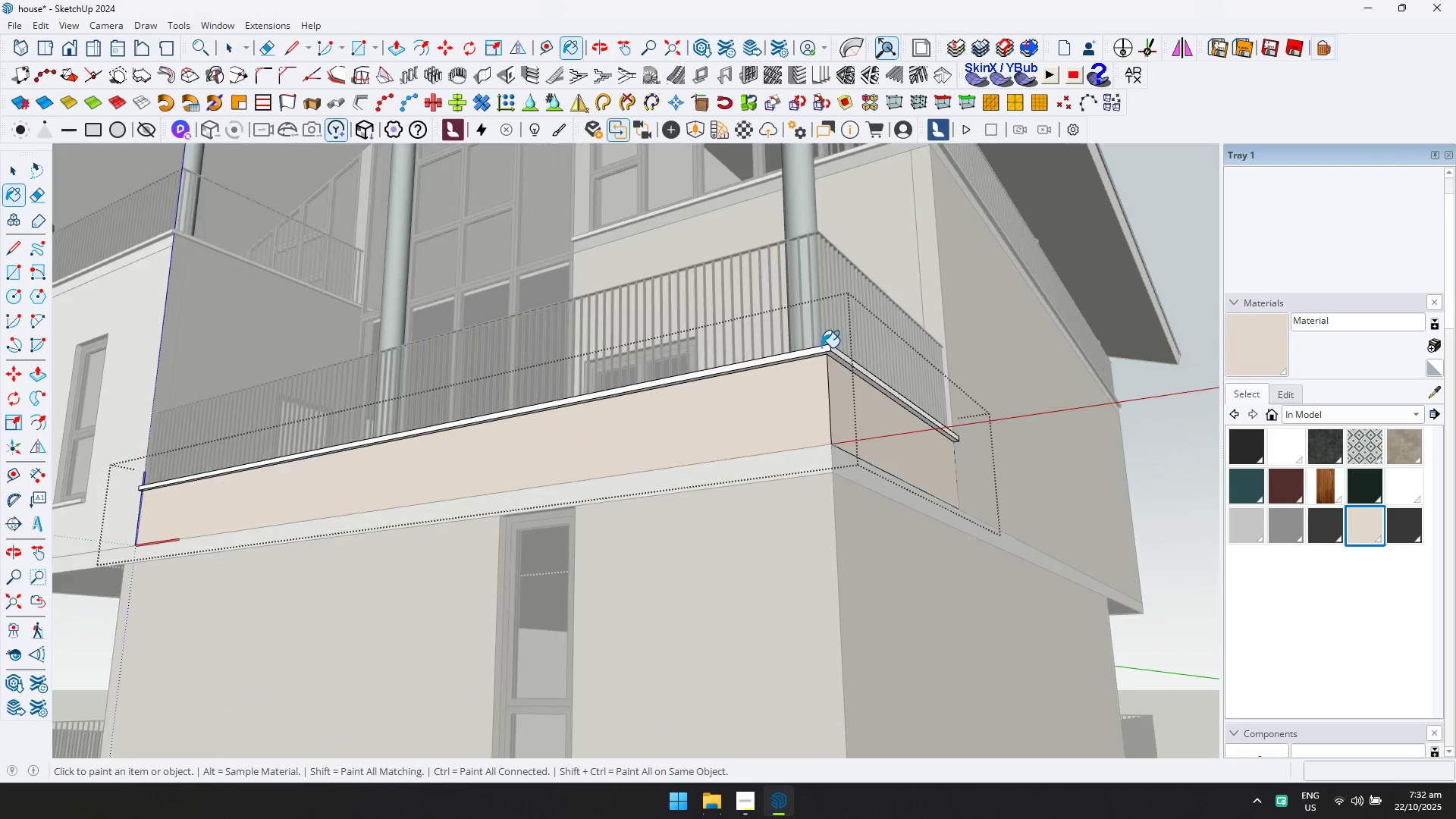 
hold_key(key=ControlLeft, duration=0.69)
 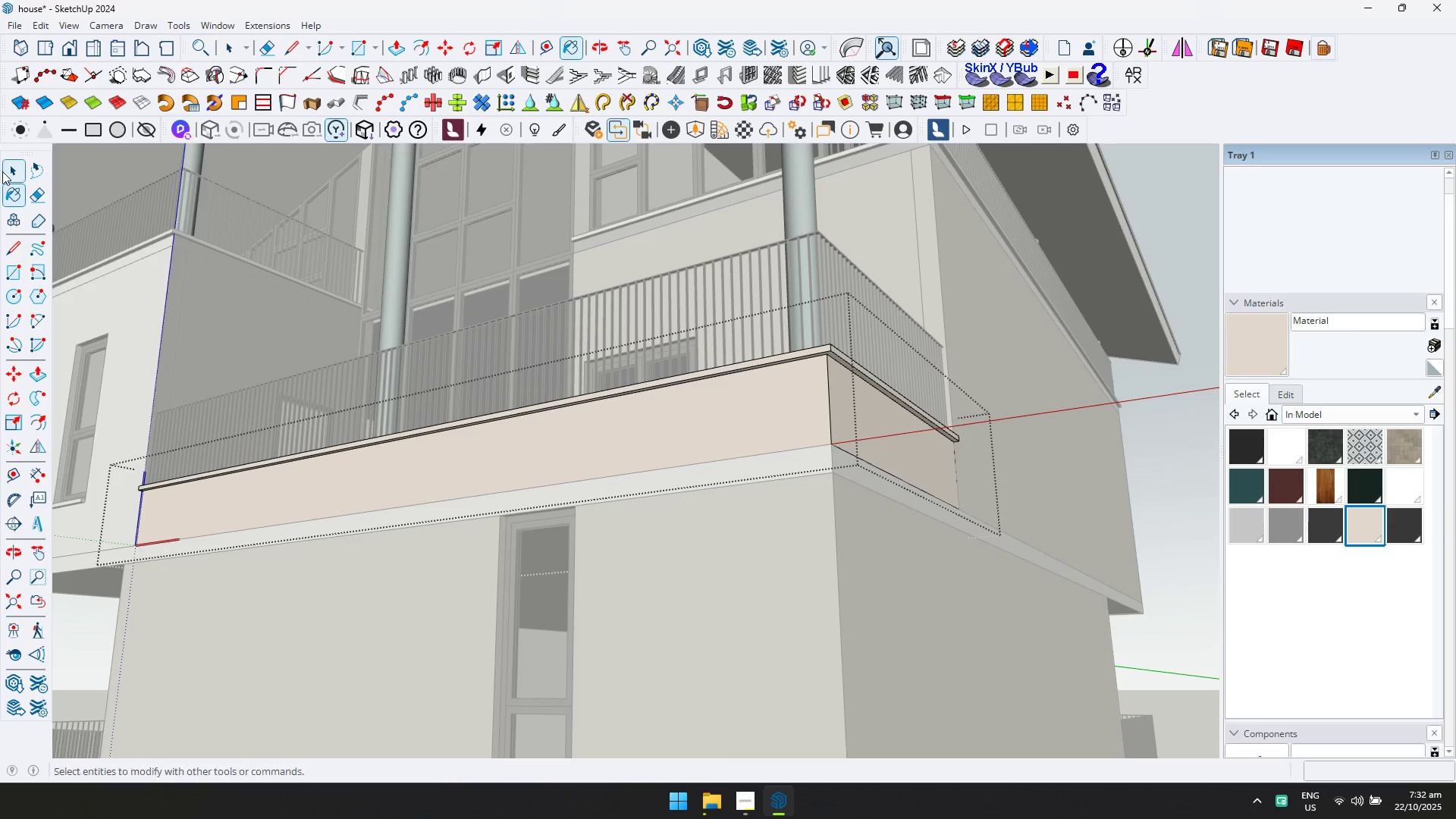 
left_click([8, 168])
 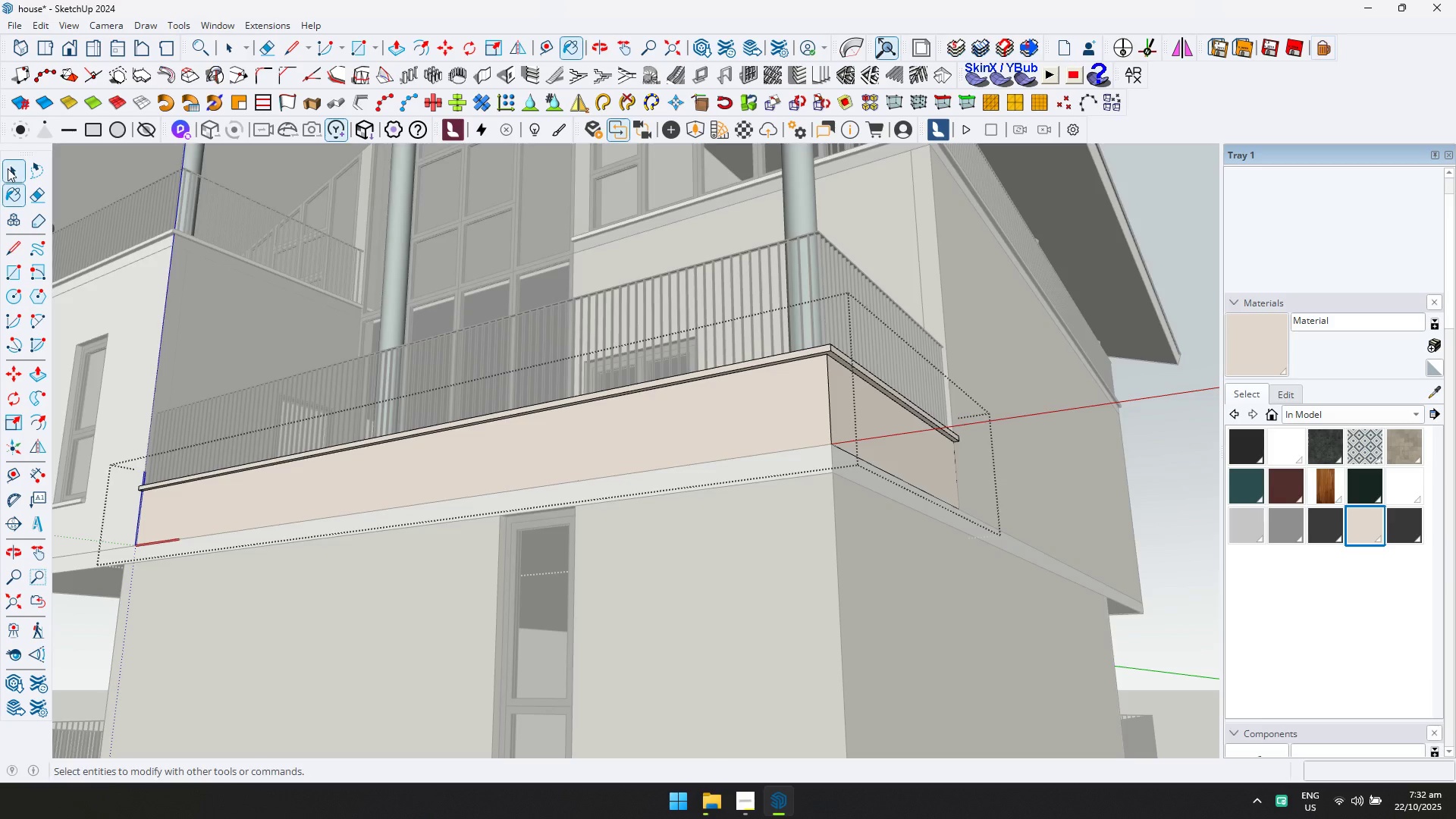 
key(Escape)
 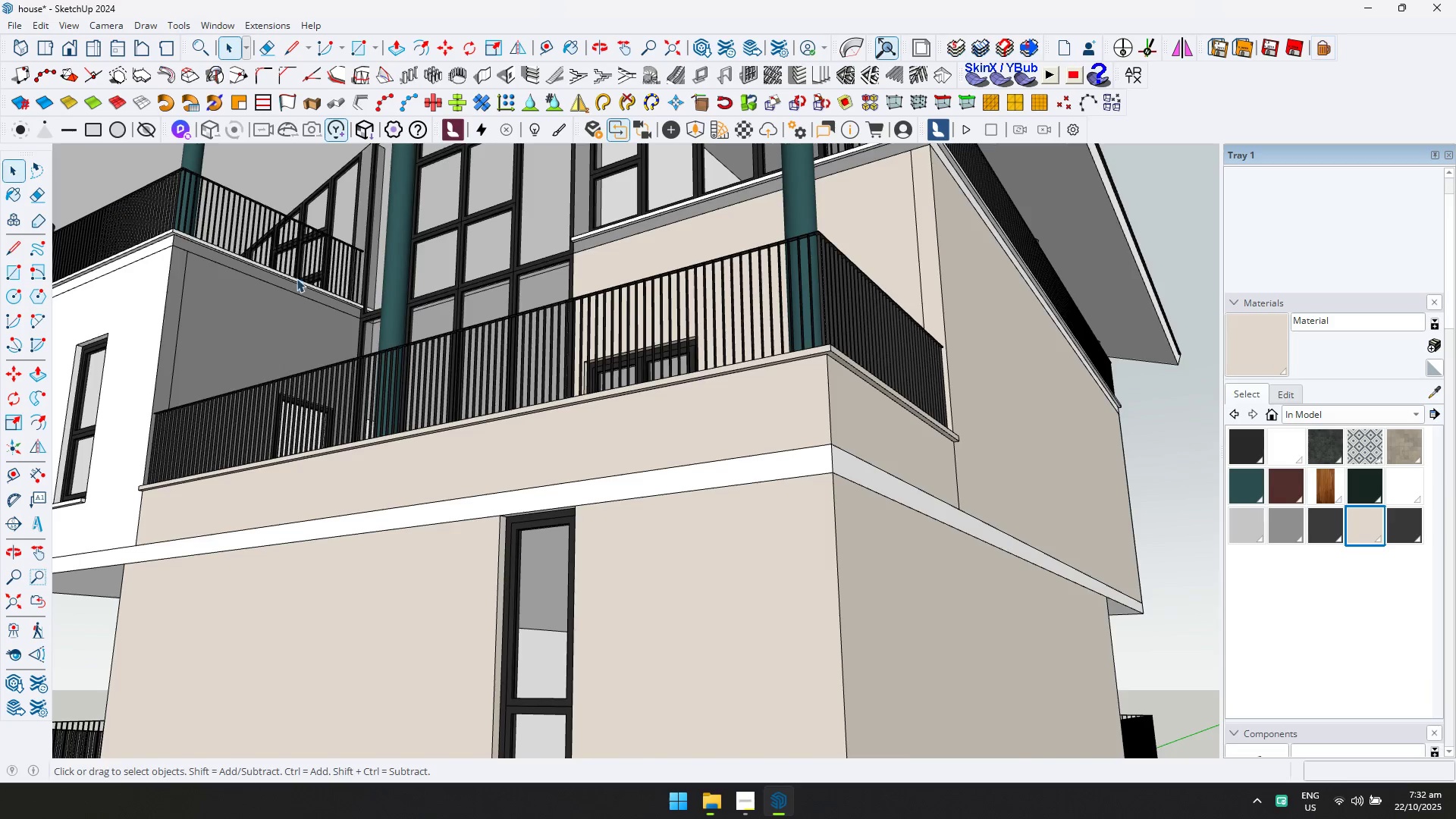 
key(Escape)
 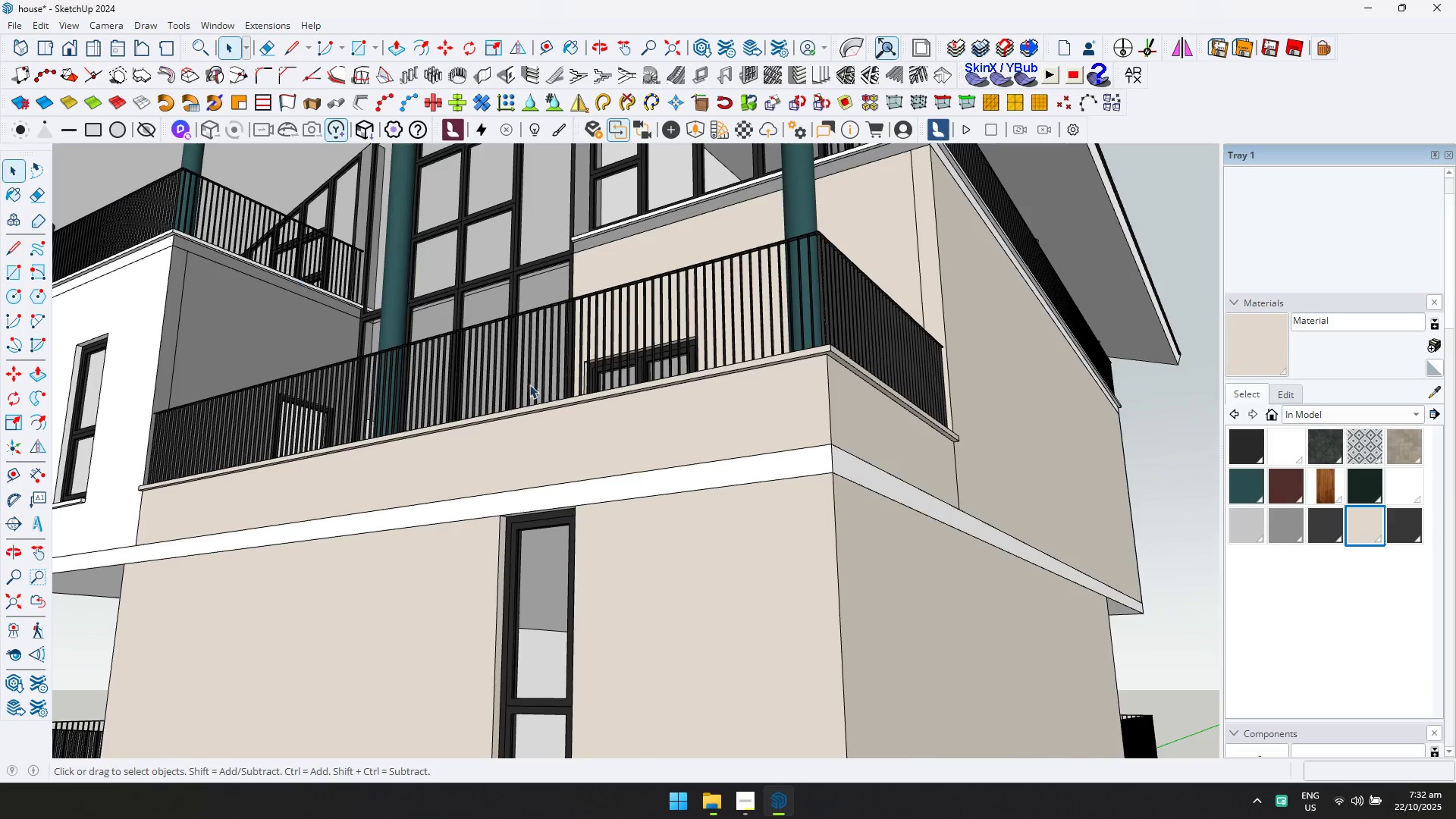 
scroll: coordinate [687, 435], scroll_direction: down, amount: 6.0
 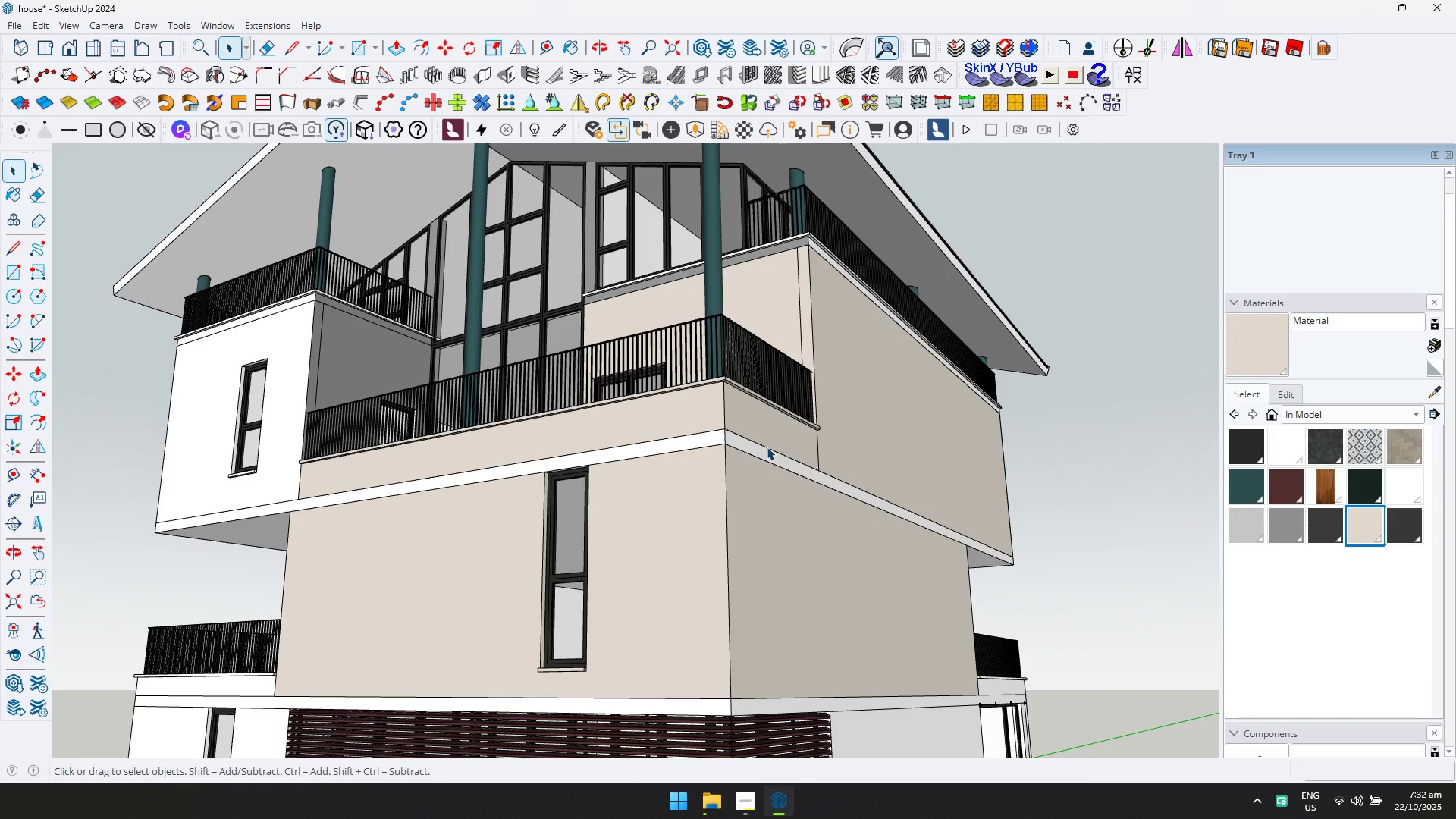 
double_click([767, 447])
 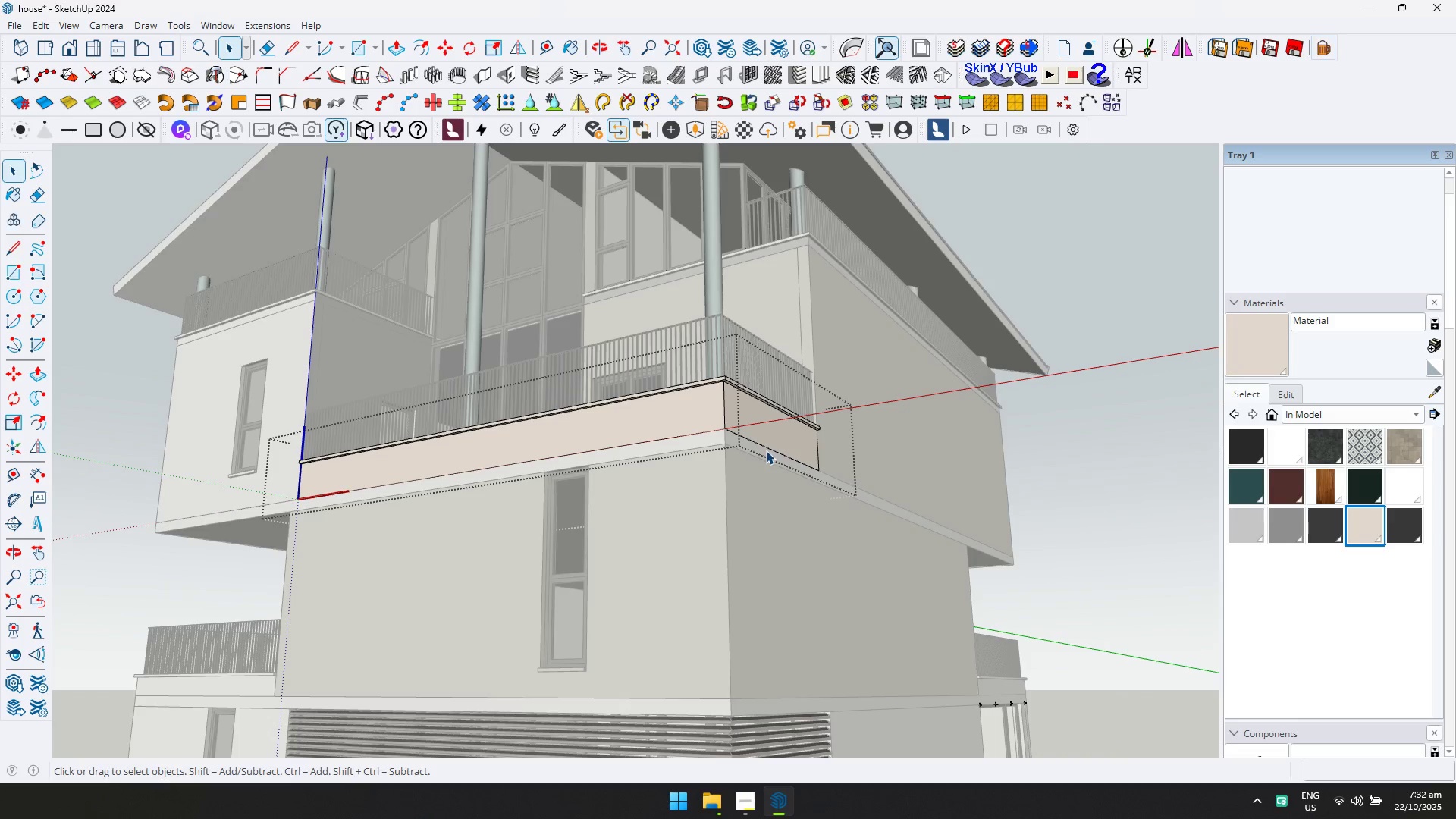 
key(Escape)
 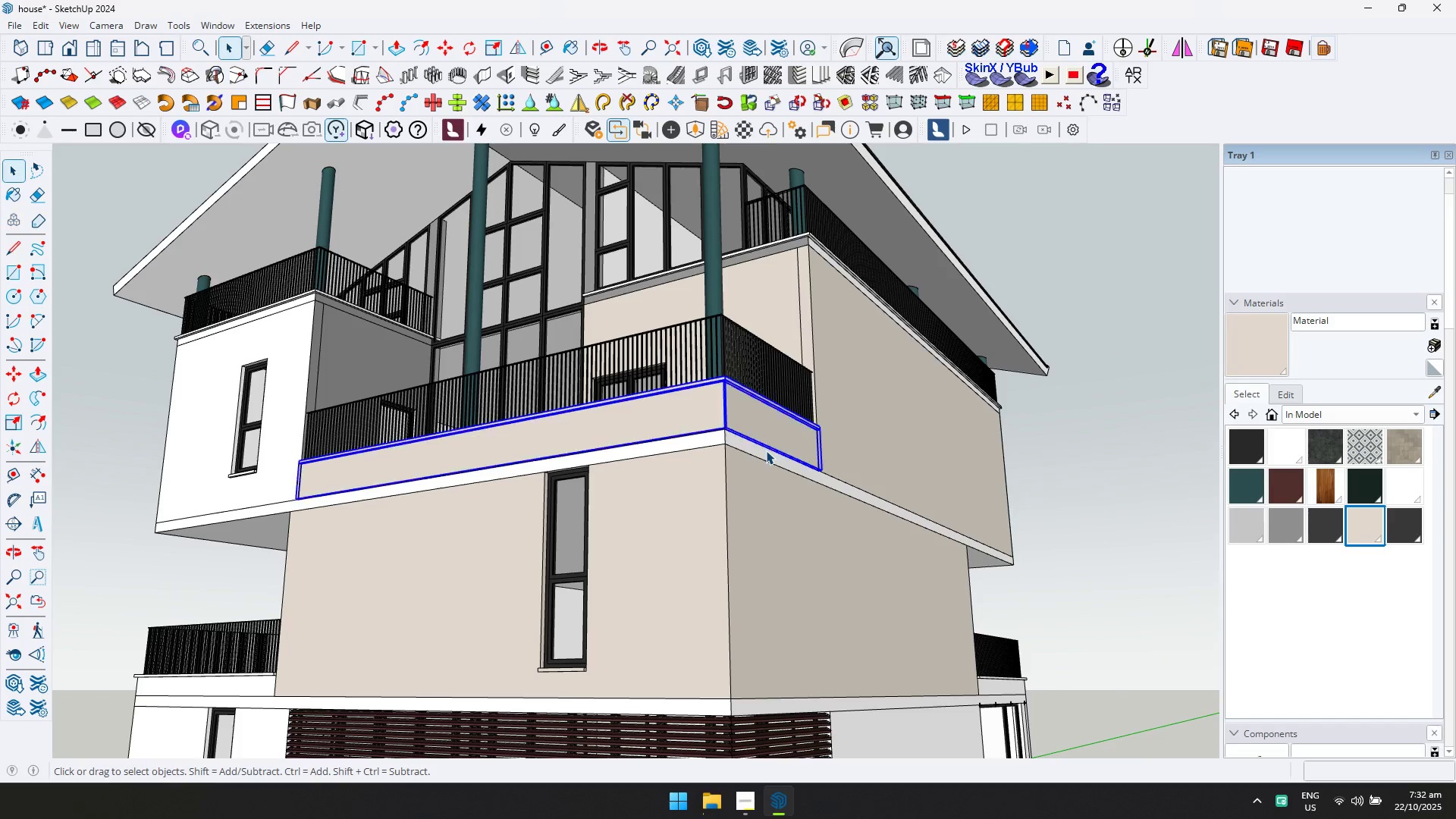 
double_click([766, 450])
 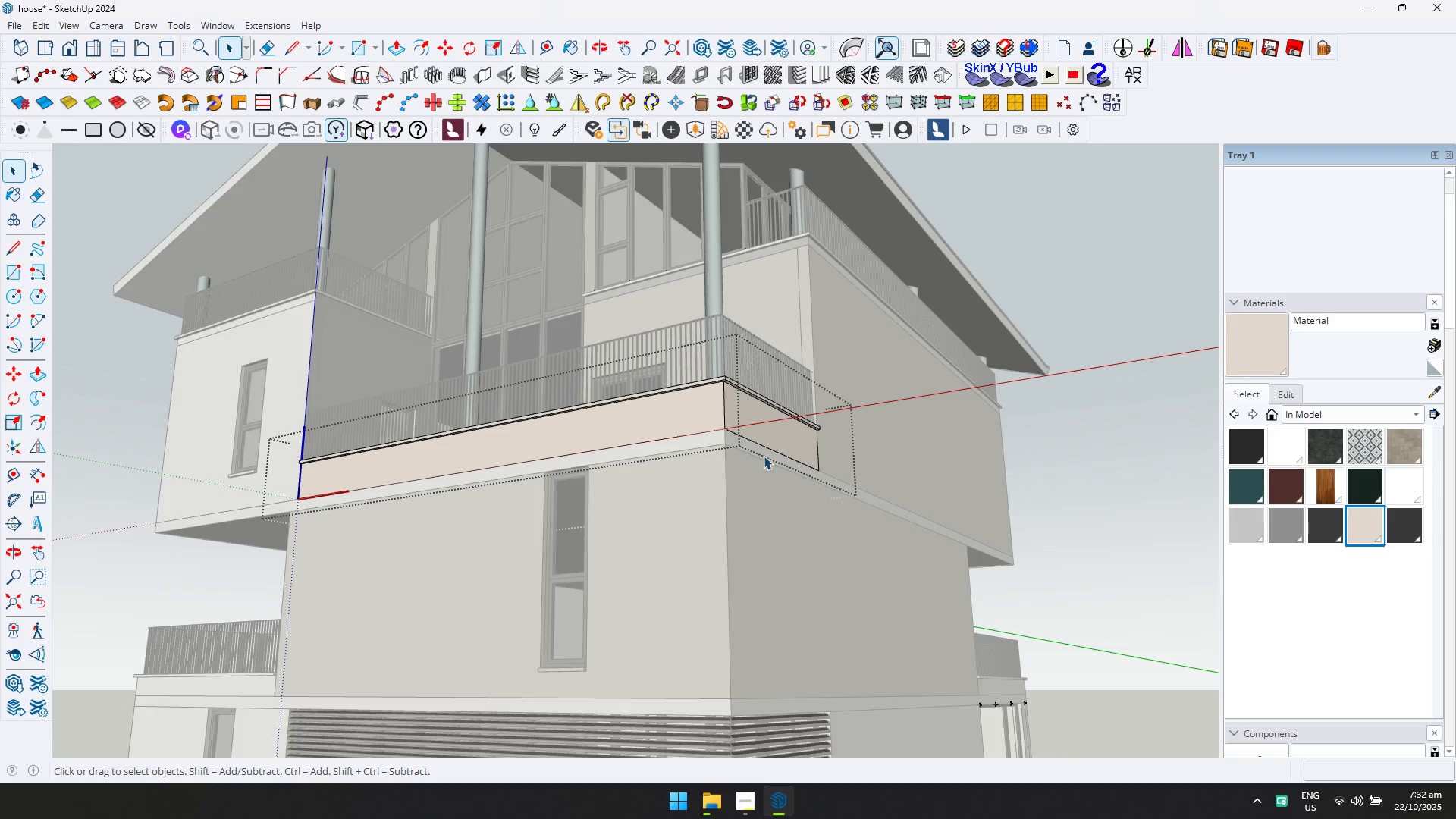 
key(Escape)
 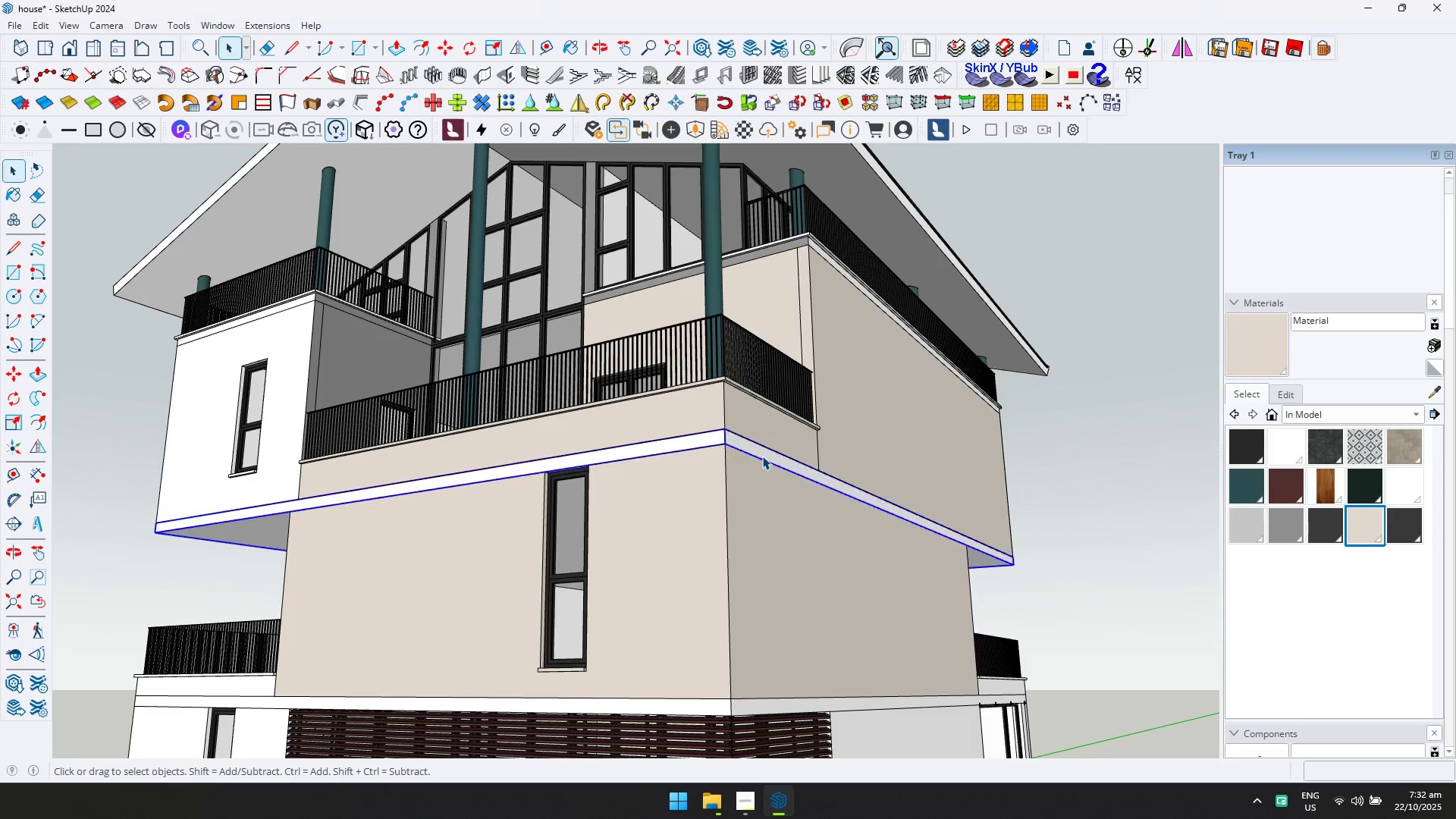 
double_click([762, 456])
 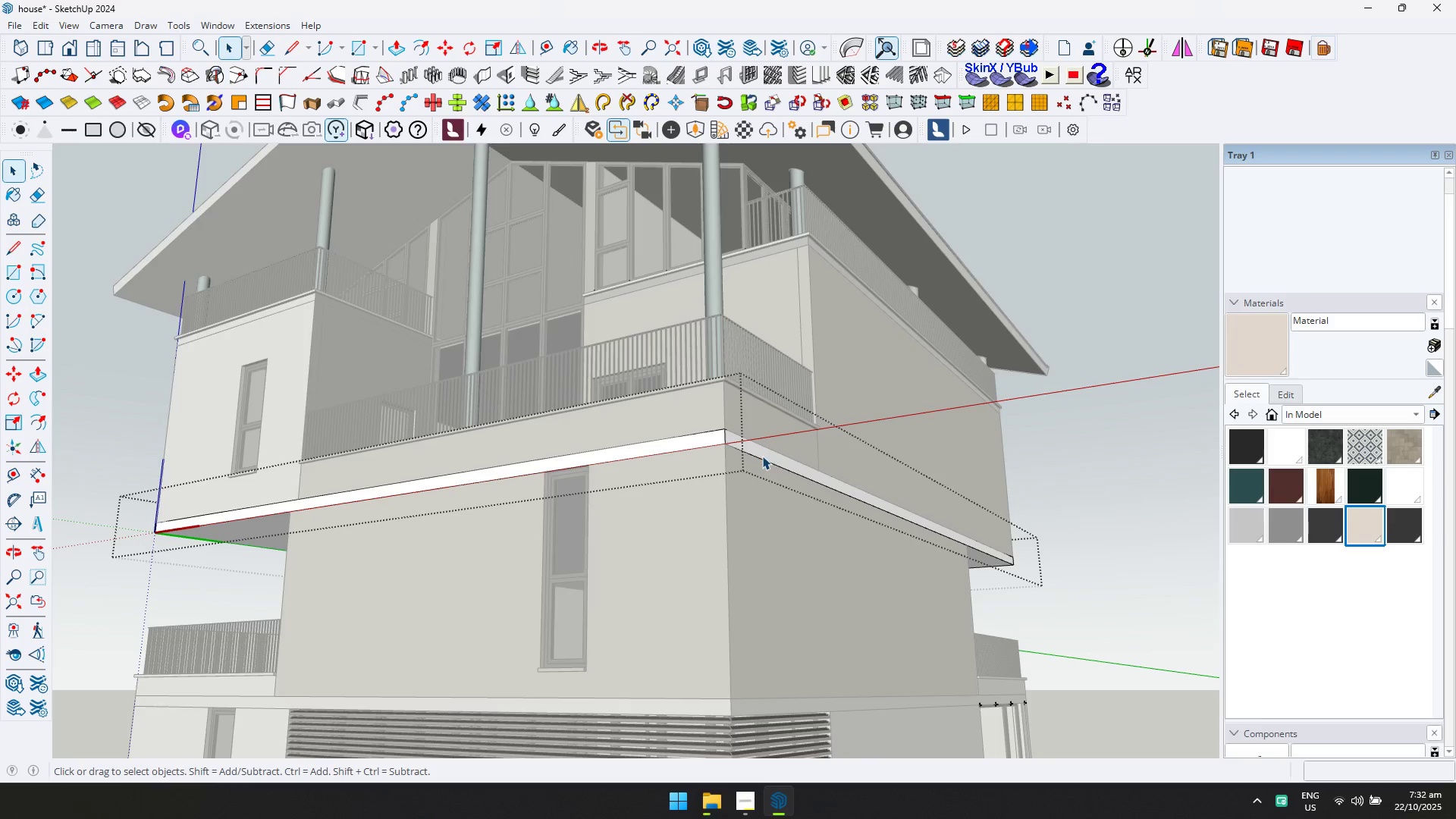 
hold_key(key=ControlLeft, duration=1.52)
left_click_drag(start_coordinate=[1264, 326], to_coordinate=[1254, 329])
 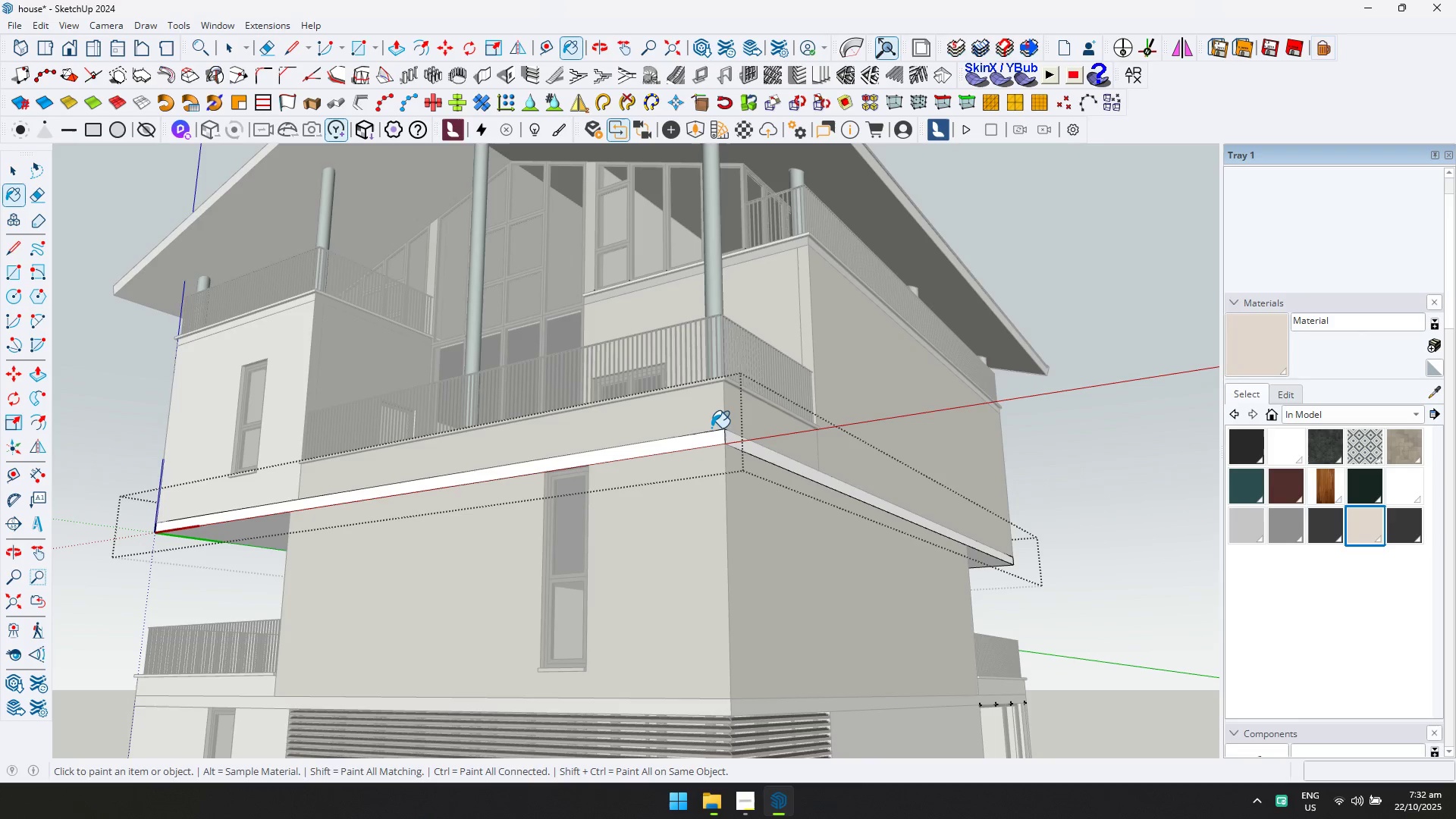 
hold_key(key=ControlLeft, duration=1.51)
left_click([728, 438])
 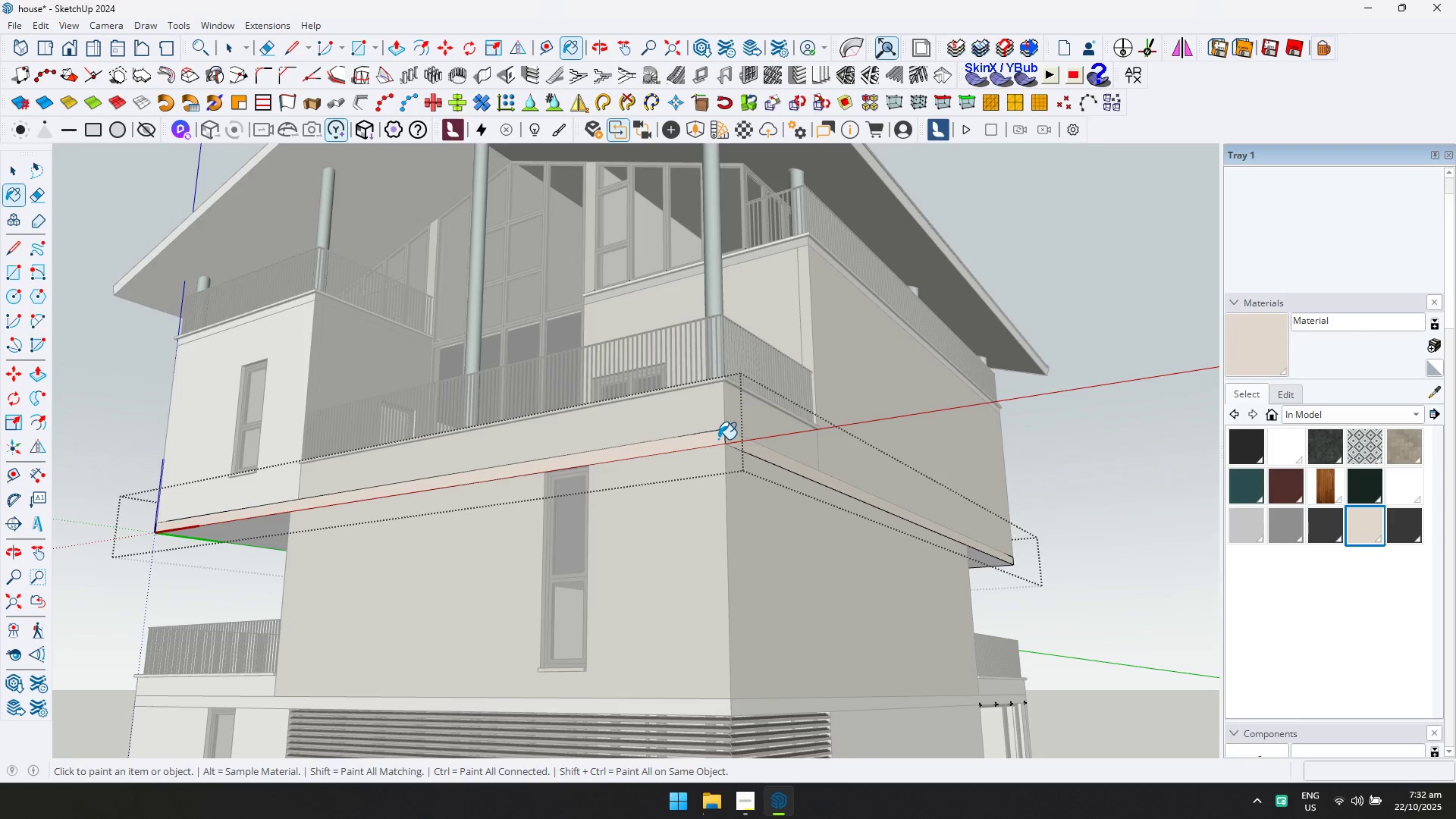 
key(Control+ControlLeft)
 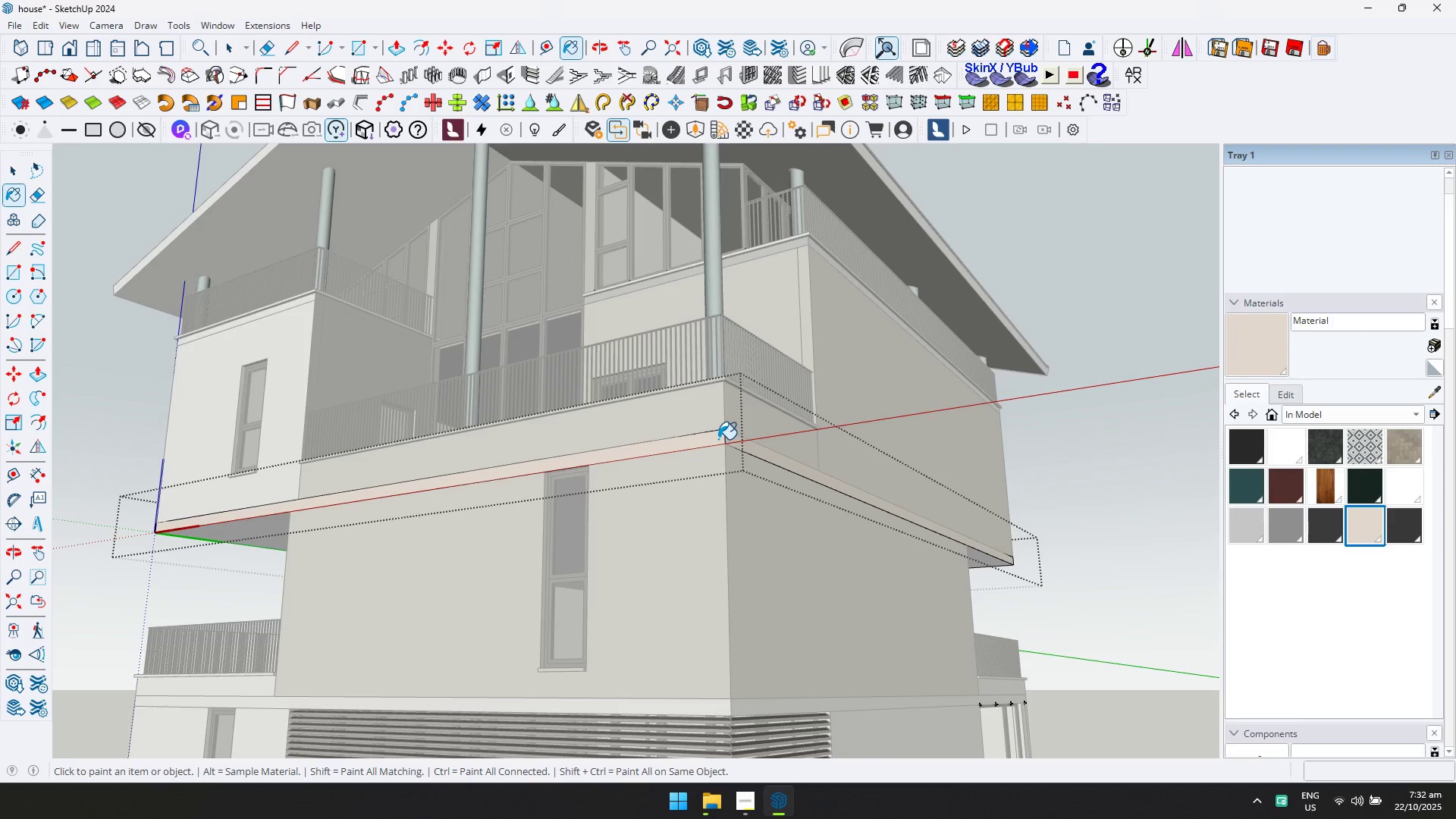 
key(Control+ControlLeft)
 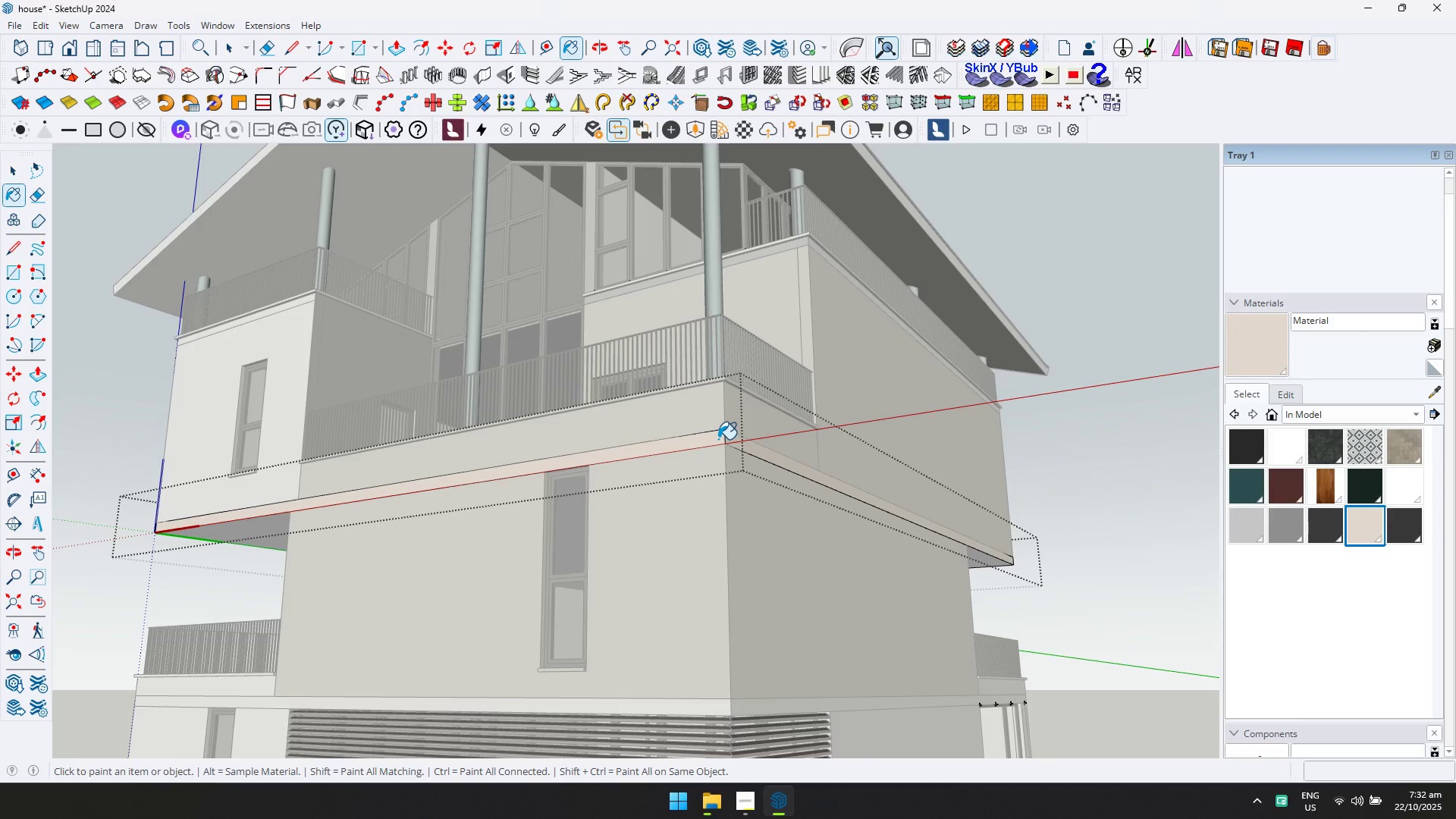 
key(Control+ControlLeft)
 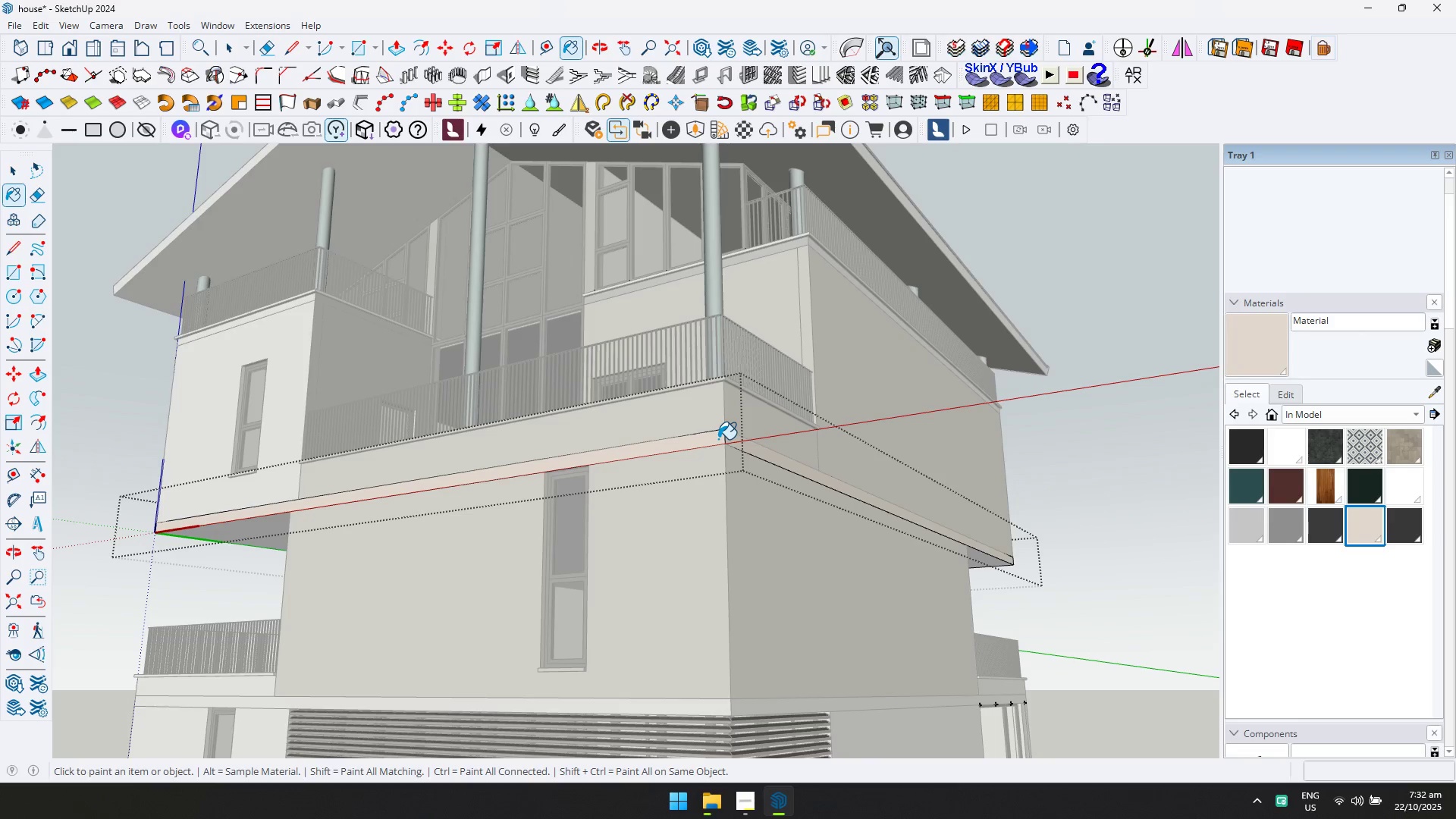 
key(Control+ControlLeft)
 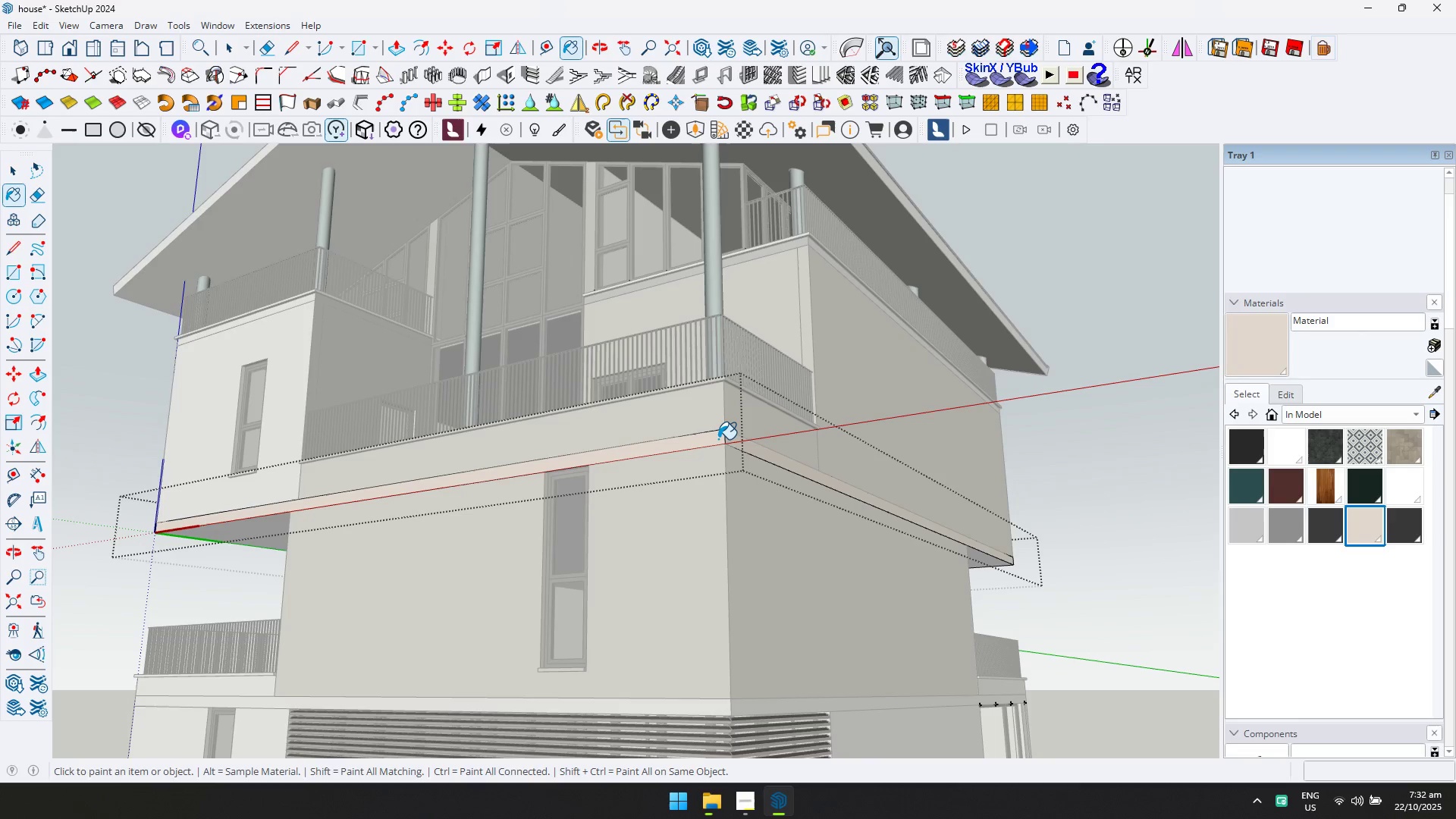 
key(Control+ControlLeft)
 